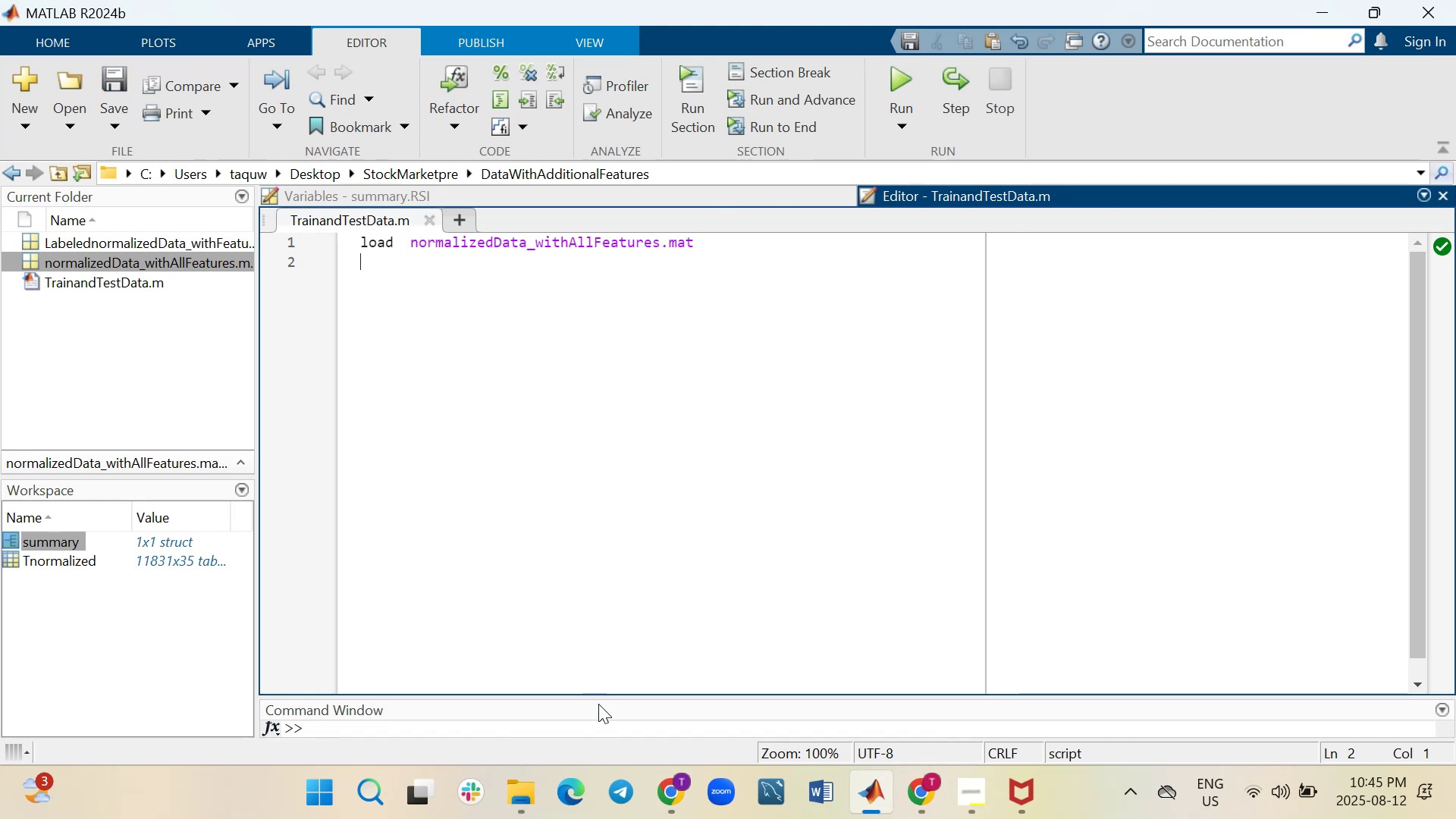 
left_click_drag(start_coordinate=[597, 696], to_coordinate=[597, 560])
 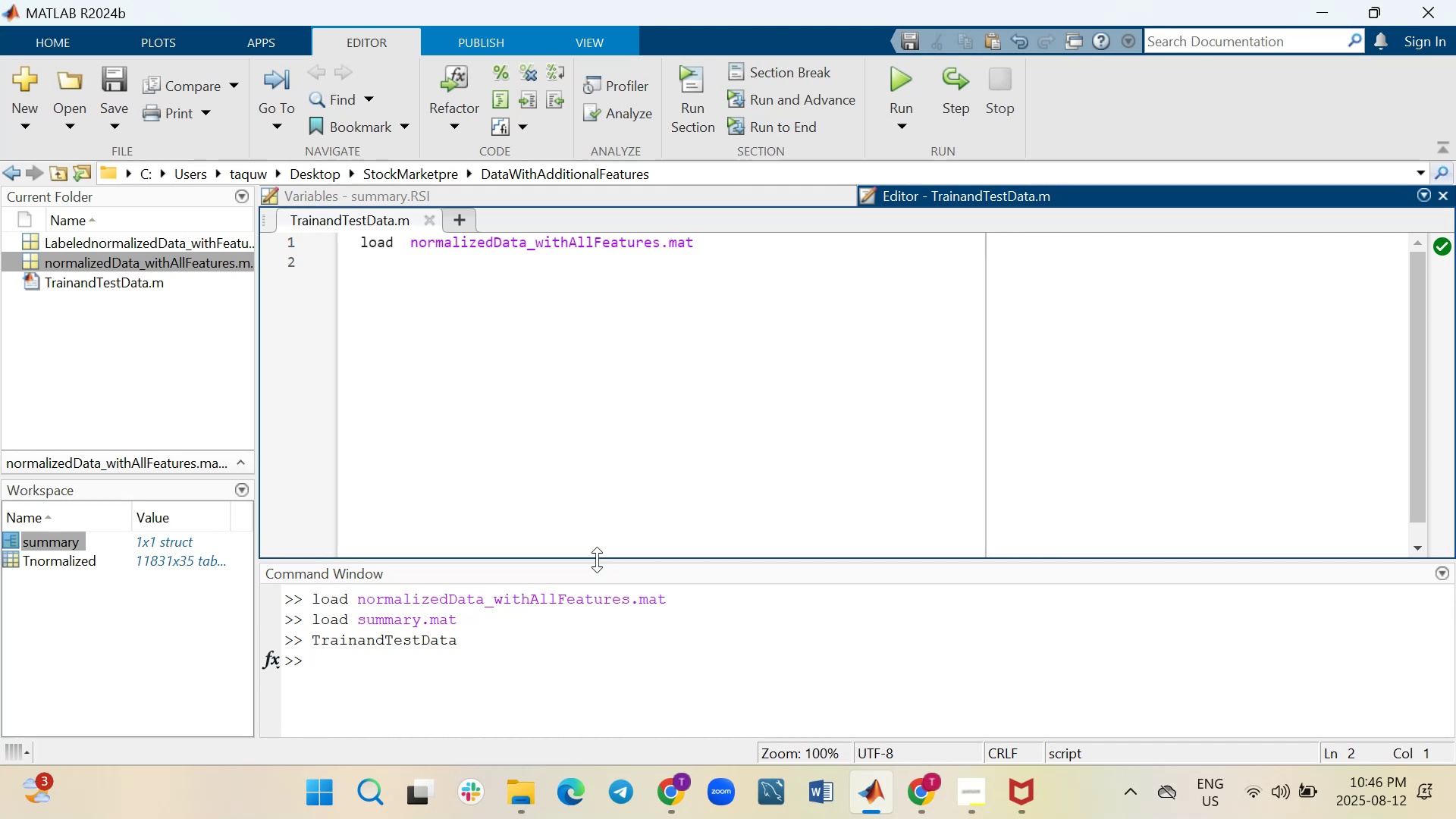 
wait(32.83)
 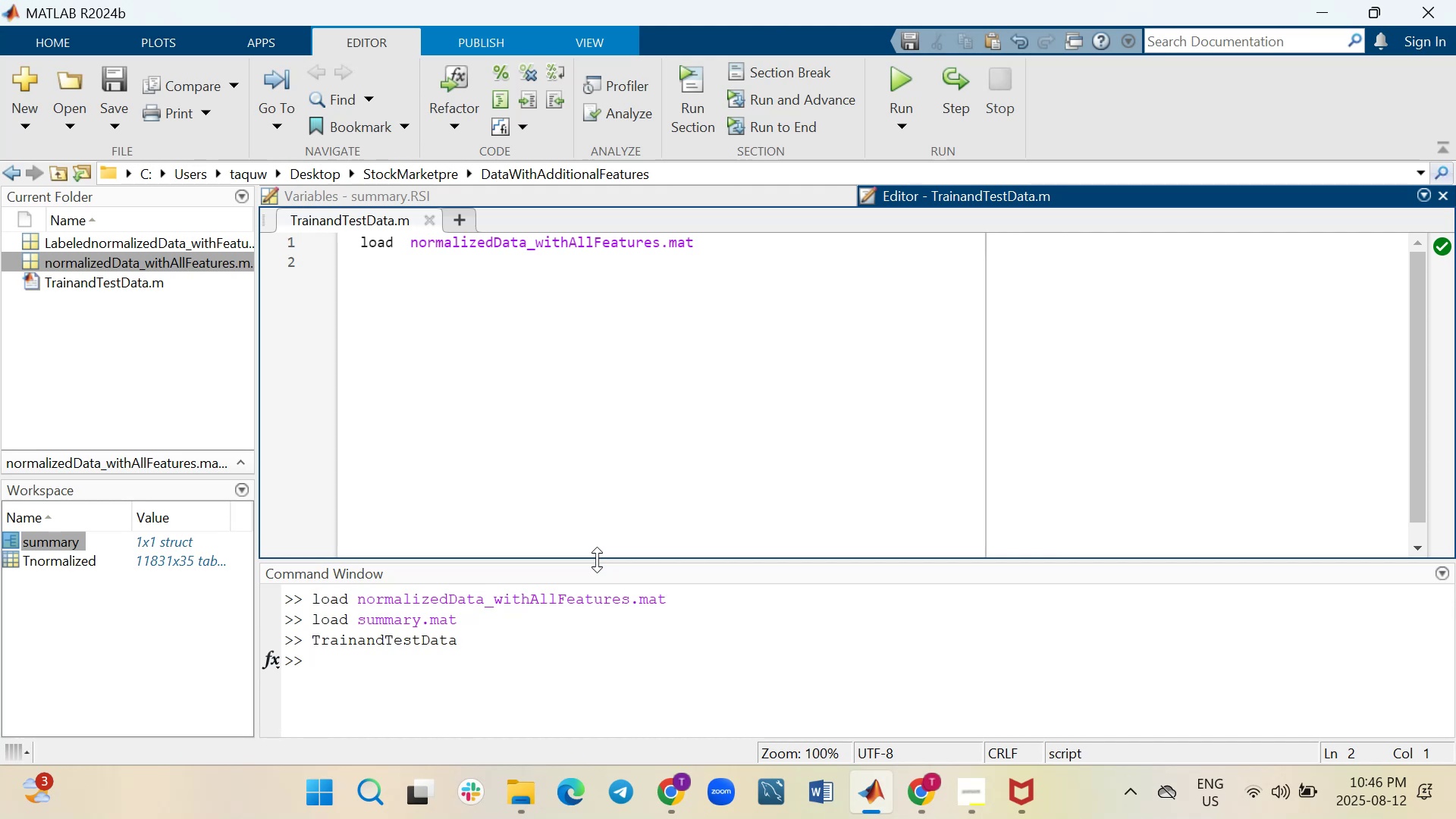 
left_click([898, 77])
 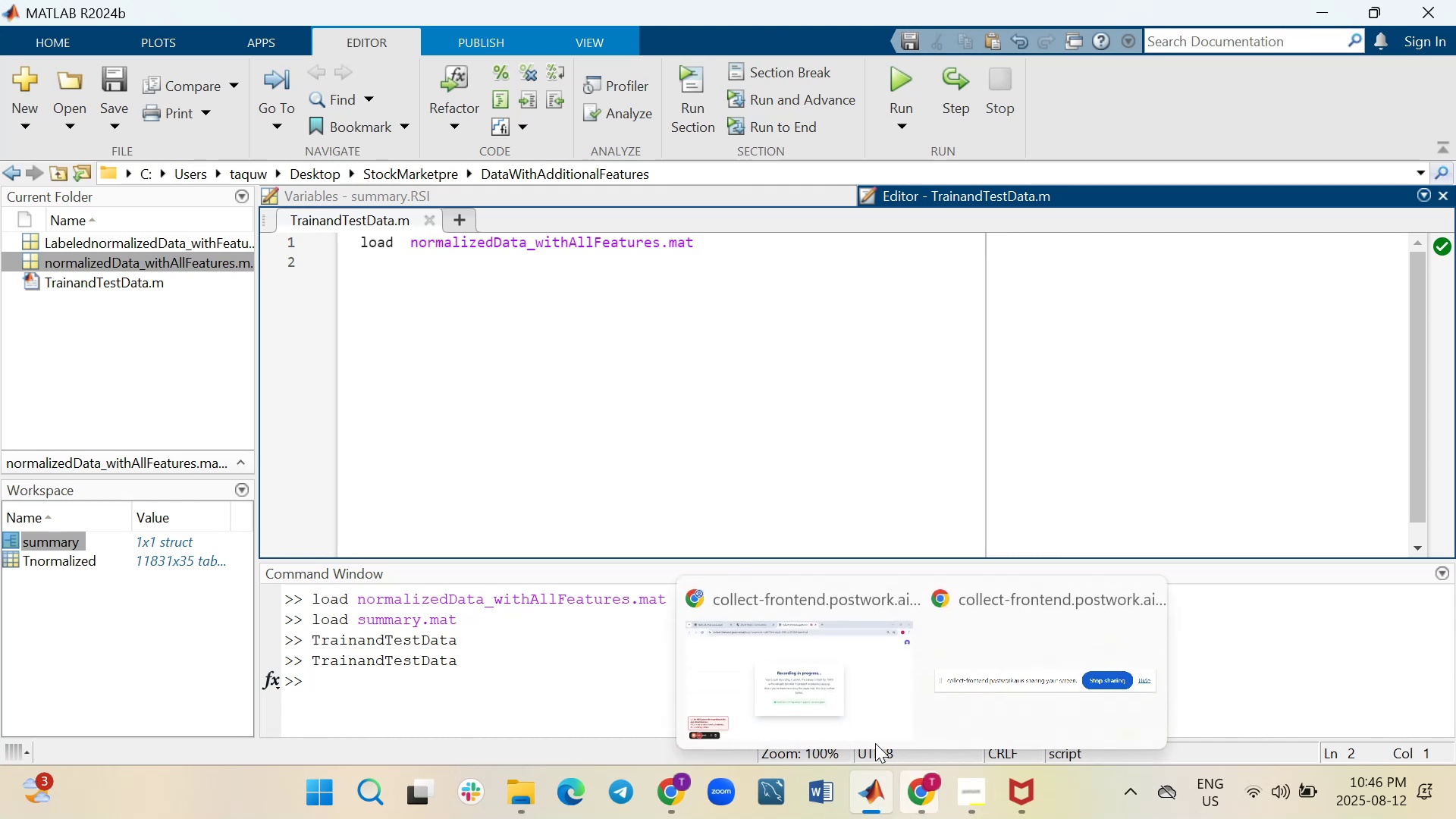 
left_click([863, 706])
 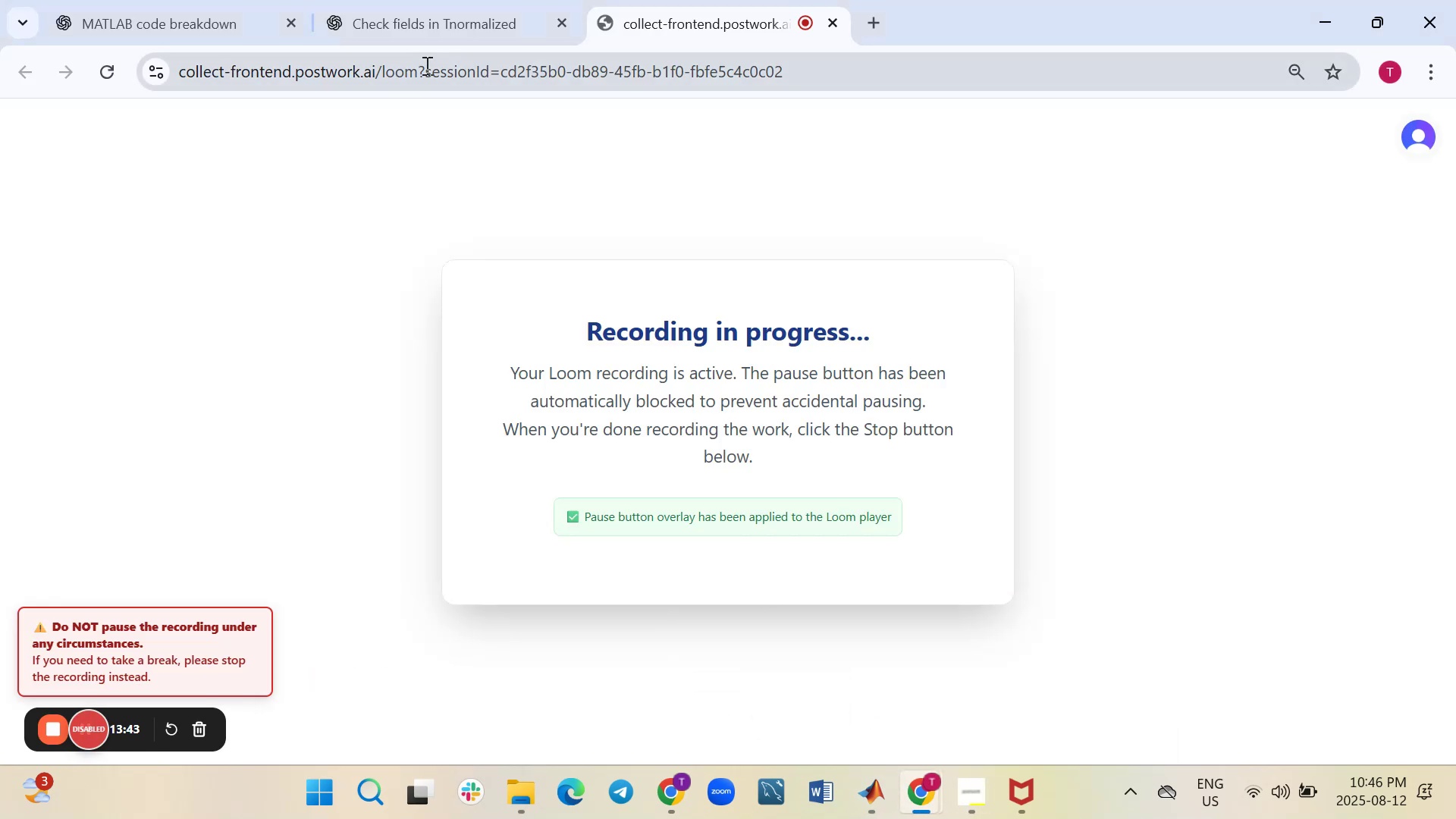 
left_click([433, 9])
 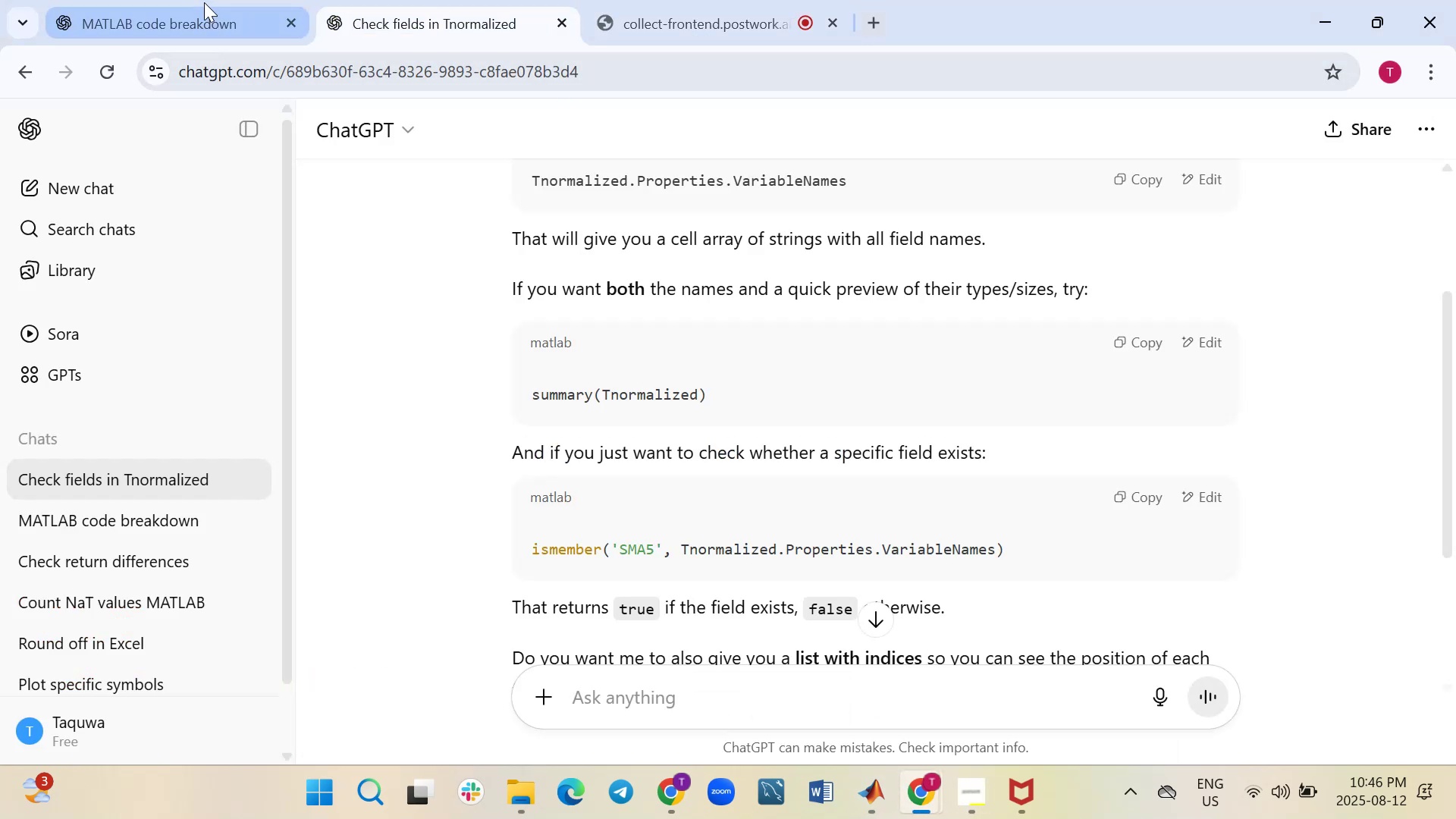 
left_click([193, 10])
 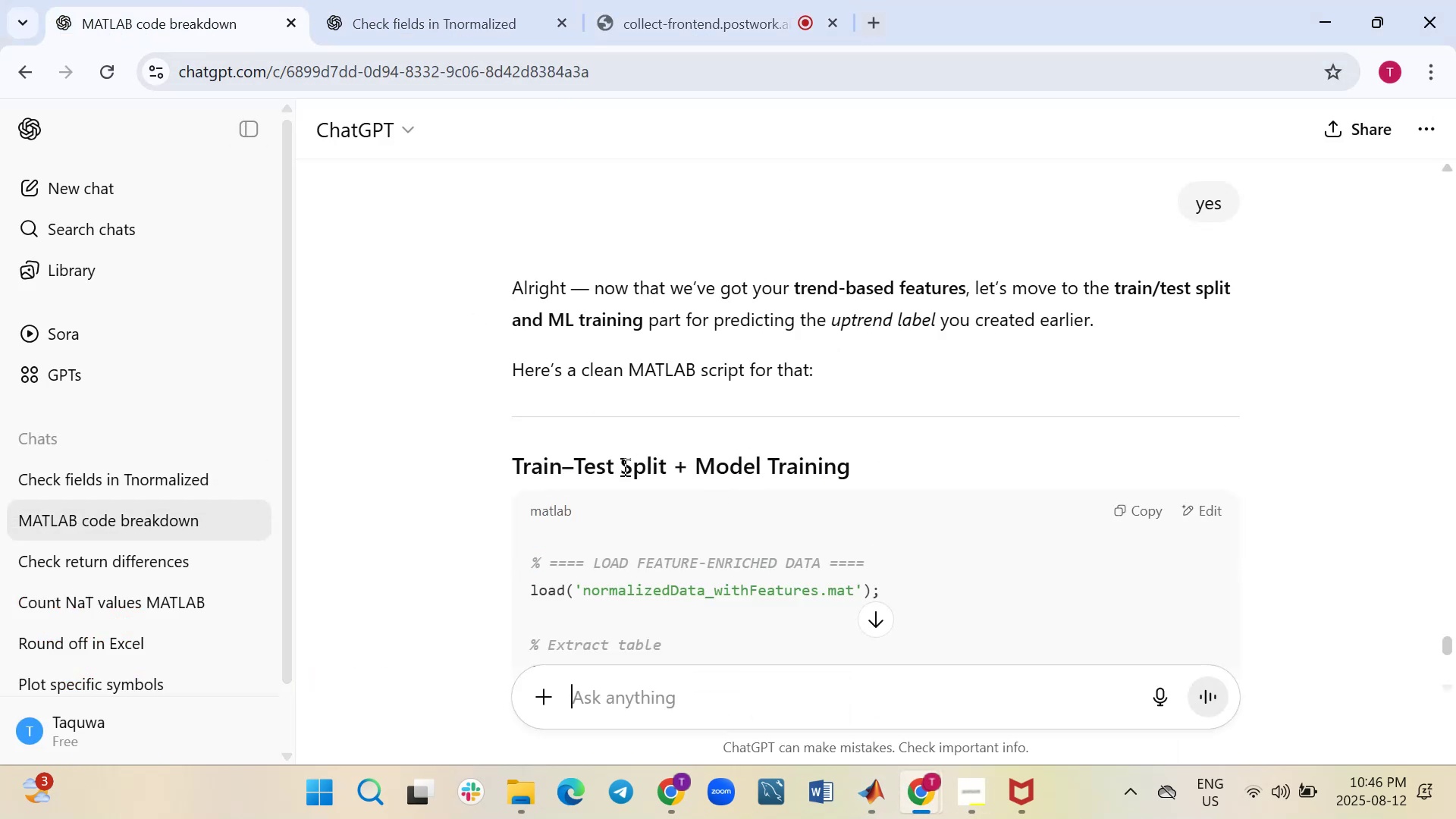 
scroll: coordinate [565, 459], scroll_direction: down, amount: 5.0
 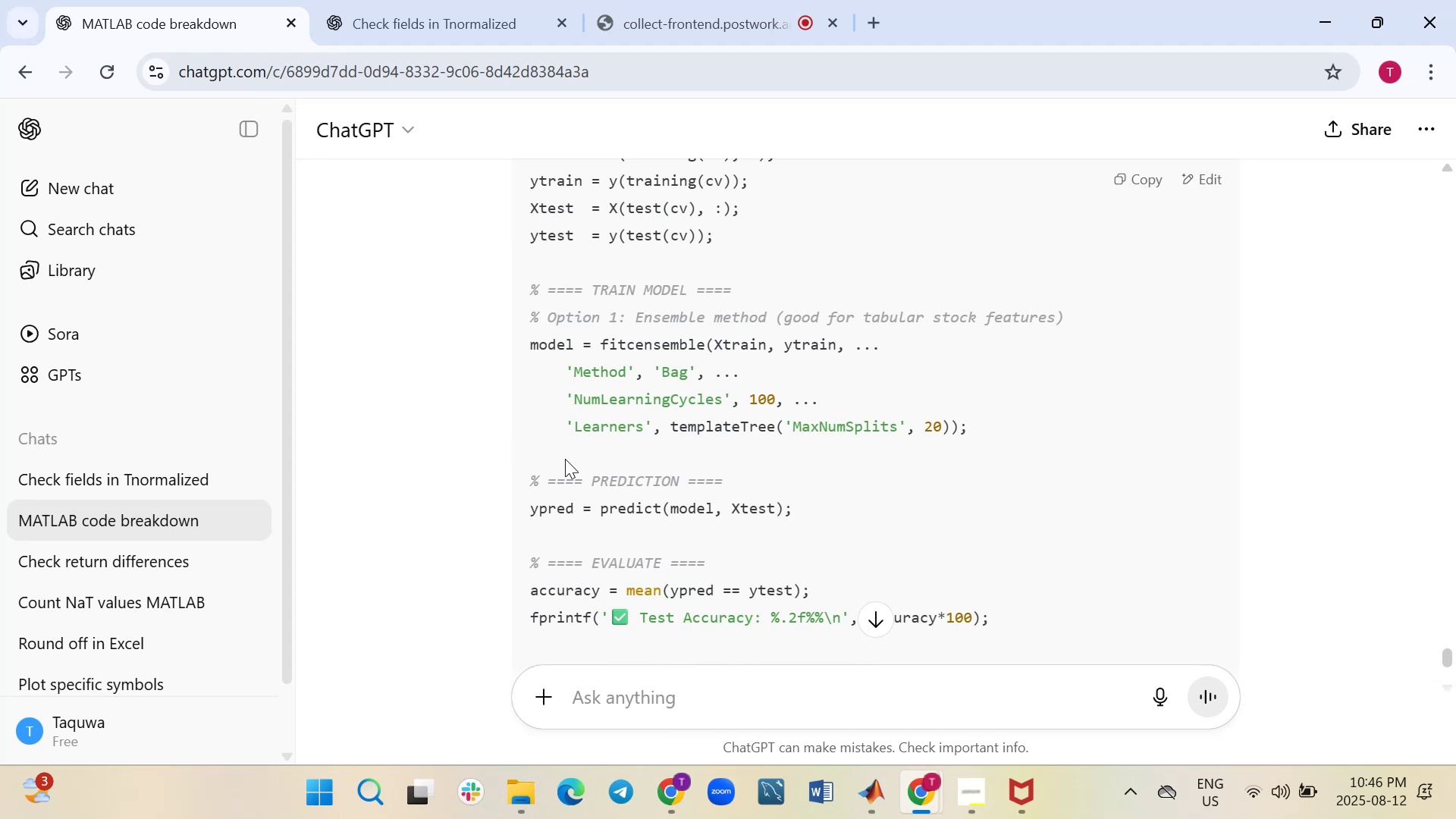 
scroll: coordinate [565, 459], scroll_direction: up, amount: 1.0
 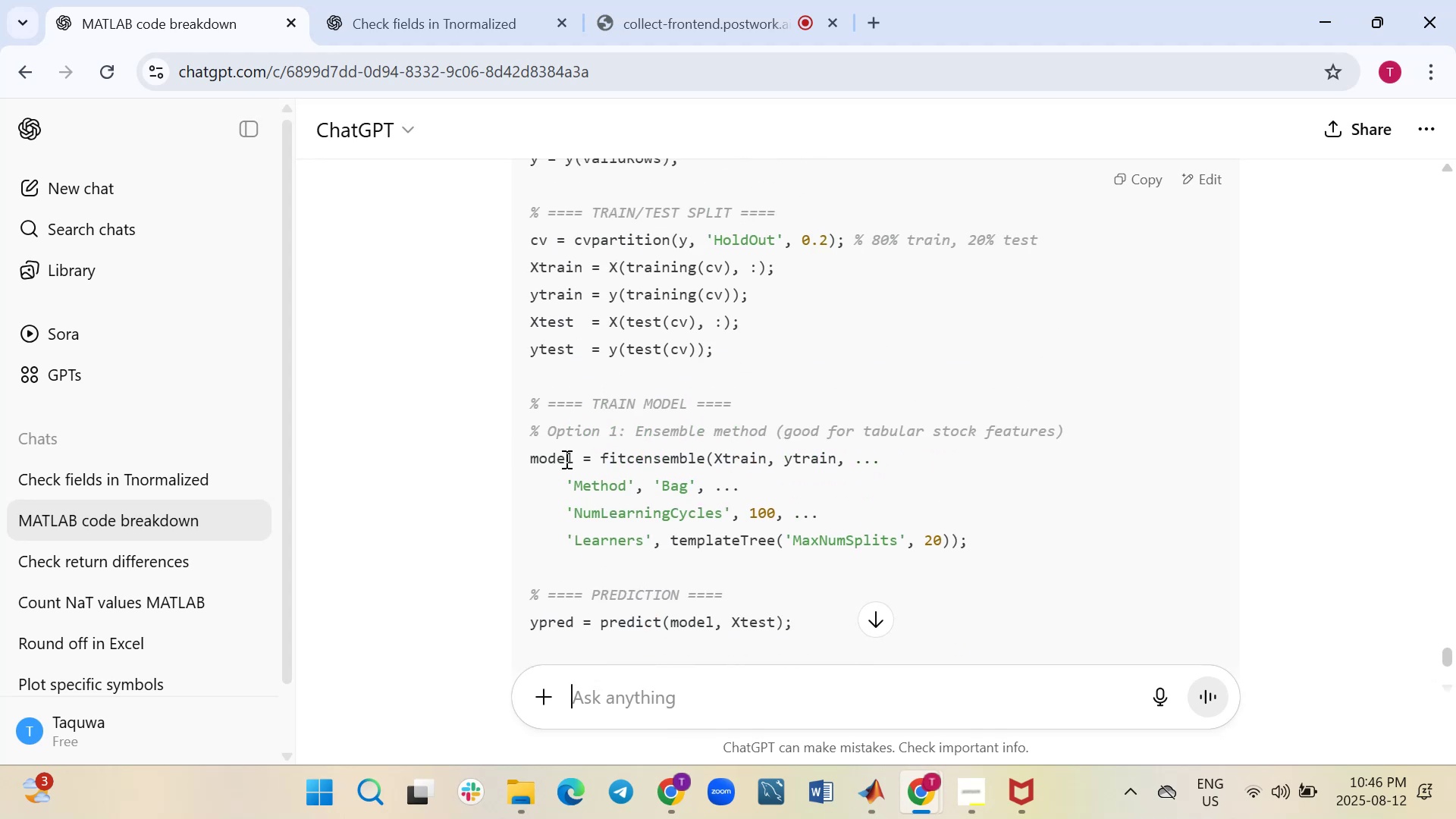 
wait(9.19)
 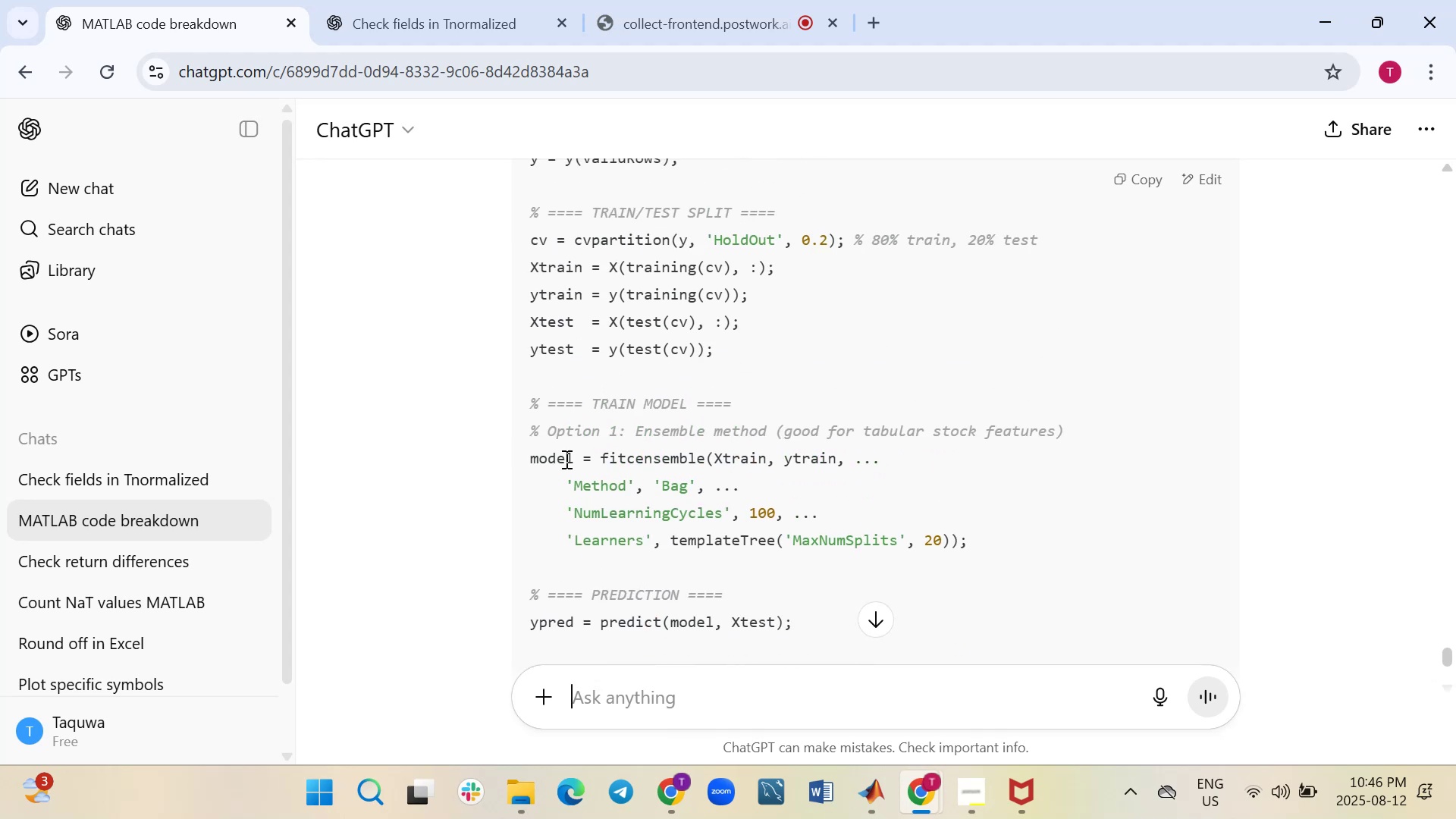 
scroll: coordinate [565, 459], scroll_direction: down, amount: 3.0
 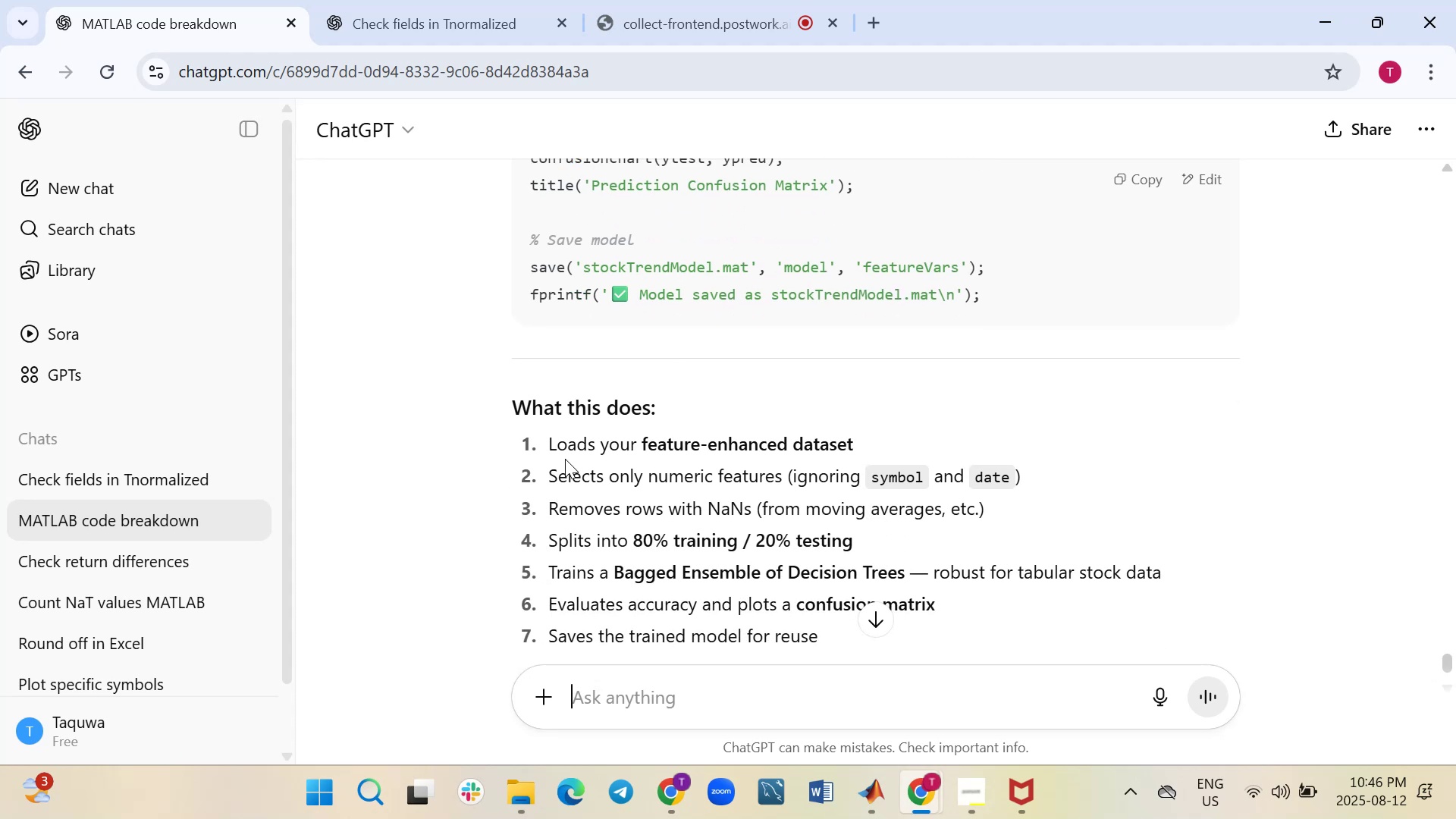 
wait(7.53)
 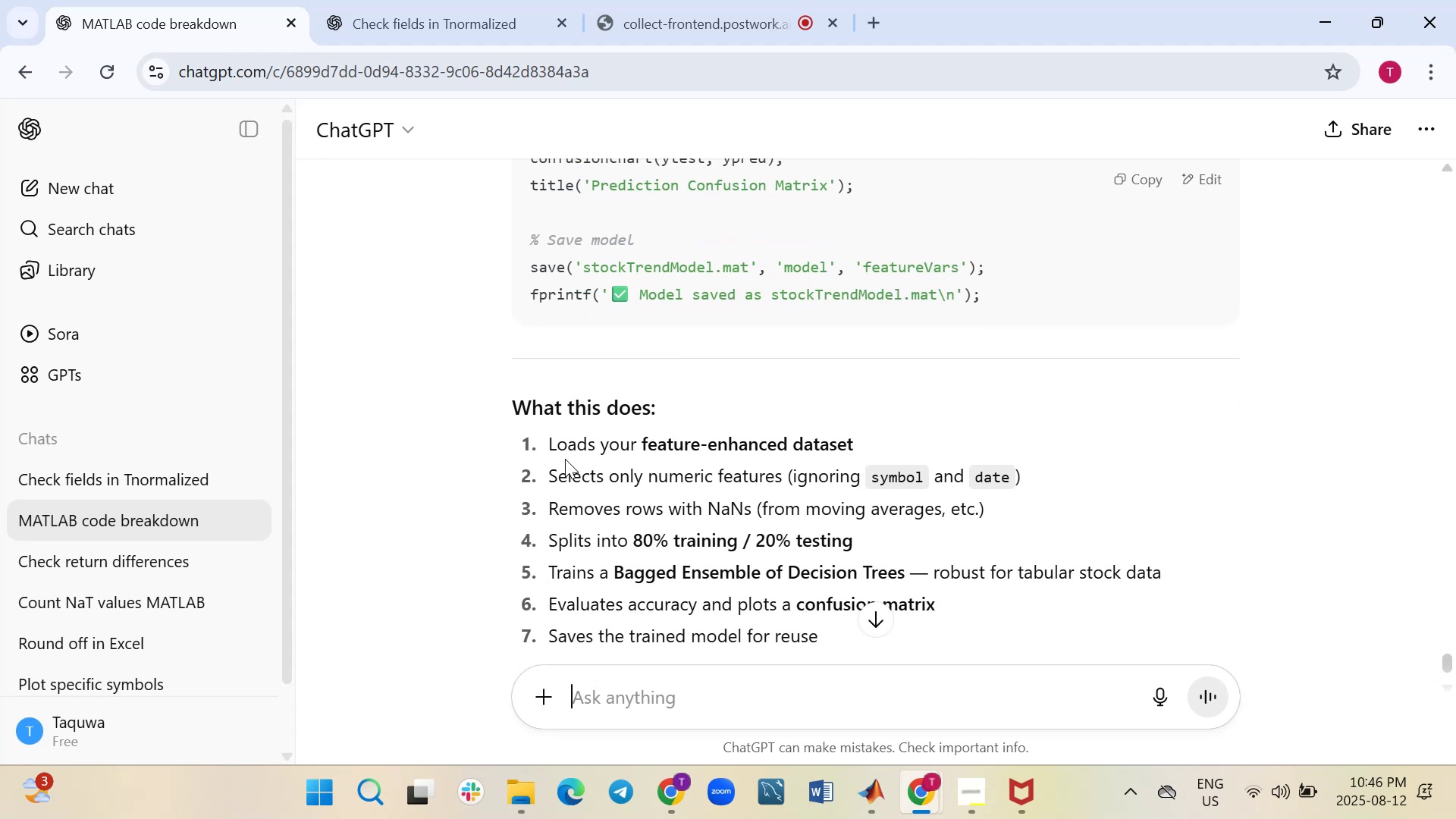 
scroll: coordinate [565, 459], scroll_direction: down, amount: 1.0
 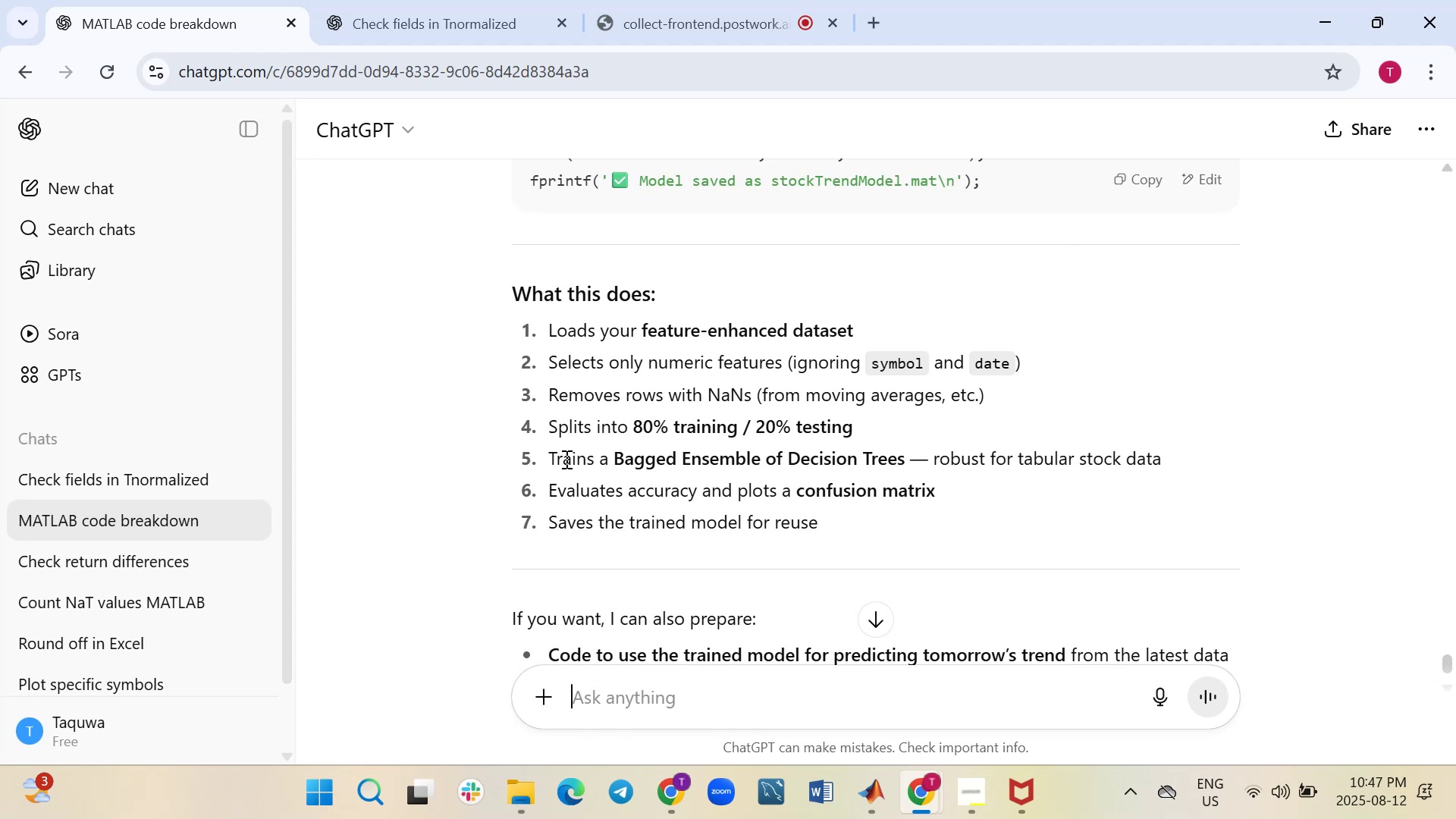 
wait(6.15)
 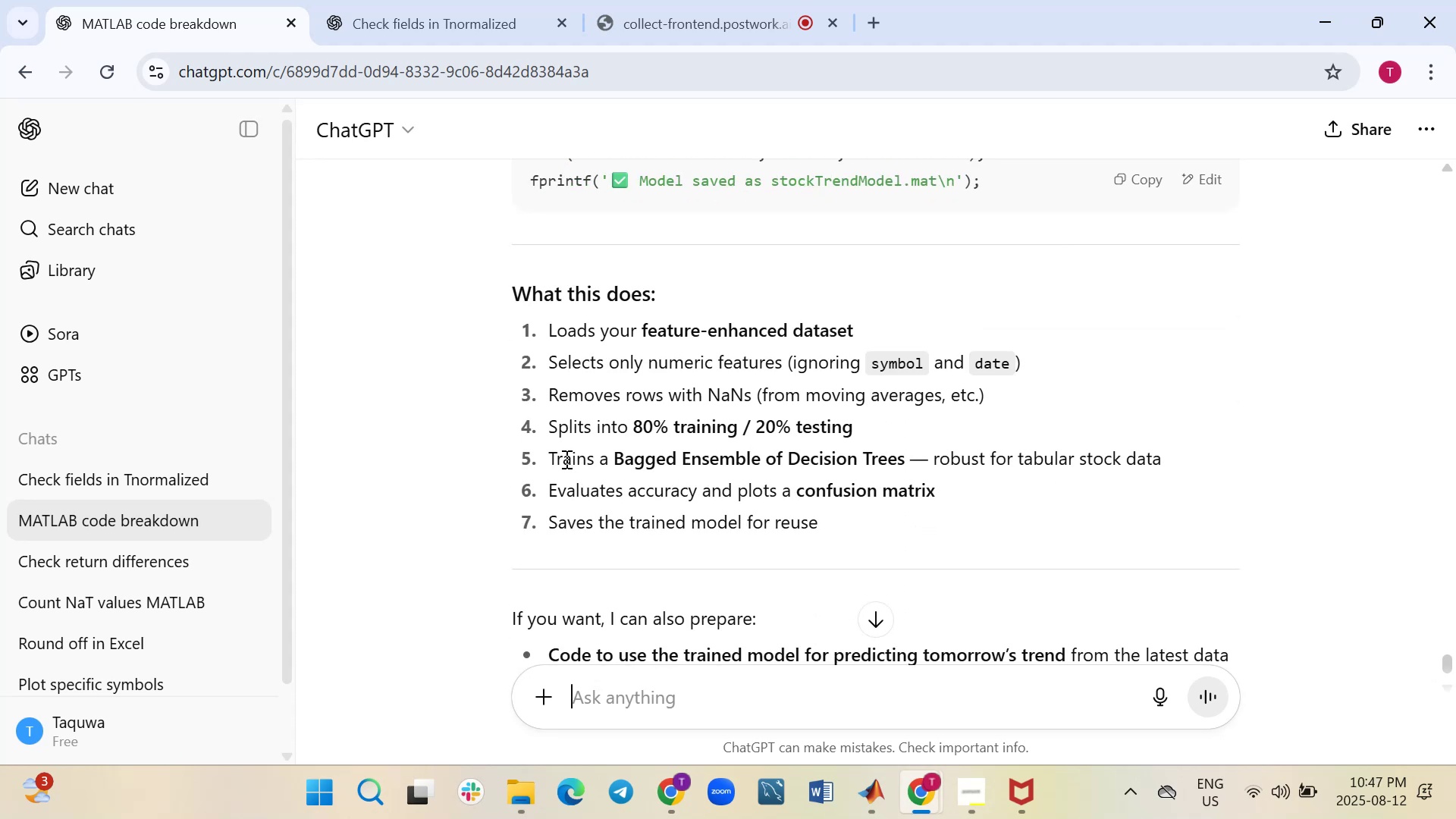 
scroll: coordinate [565, 459], scroll_direction: down, amount: 1.0
 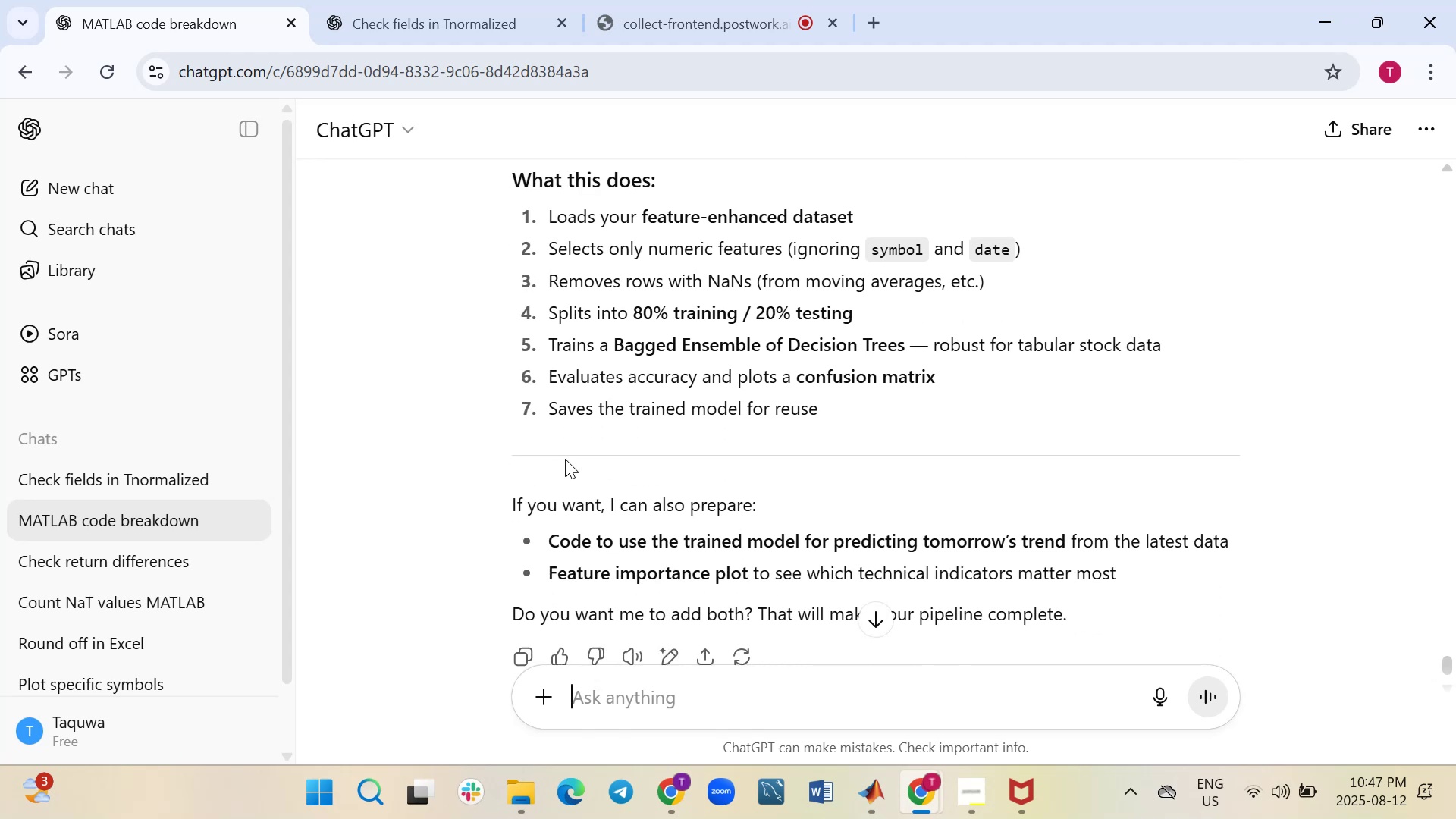 
wait(7.8)
 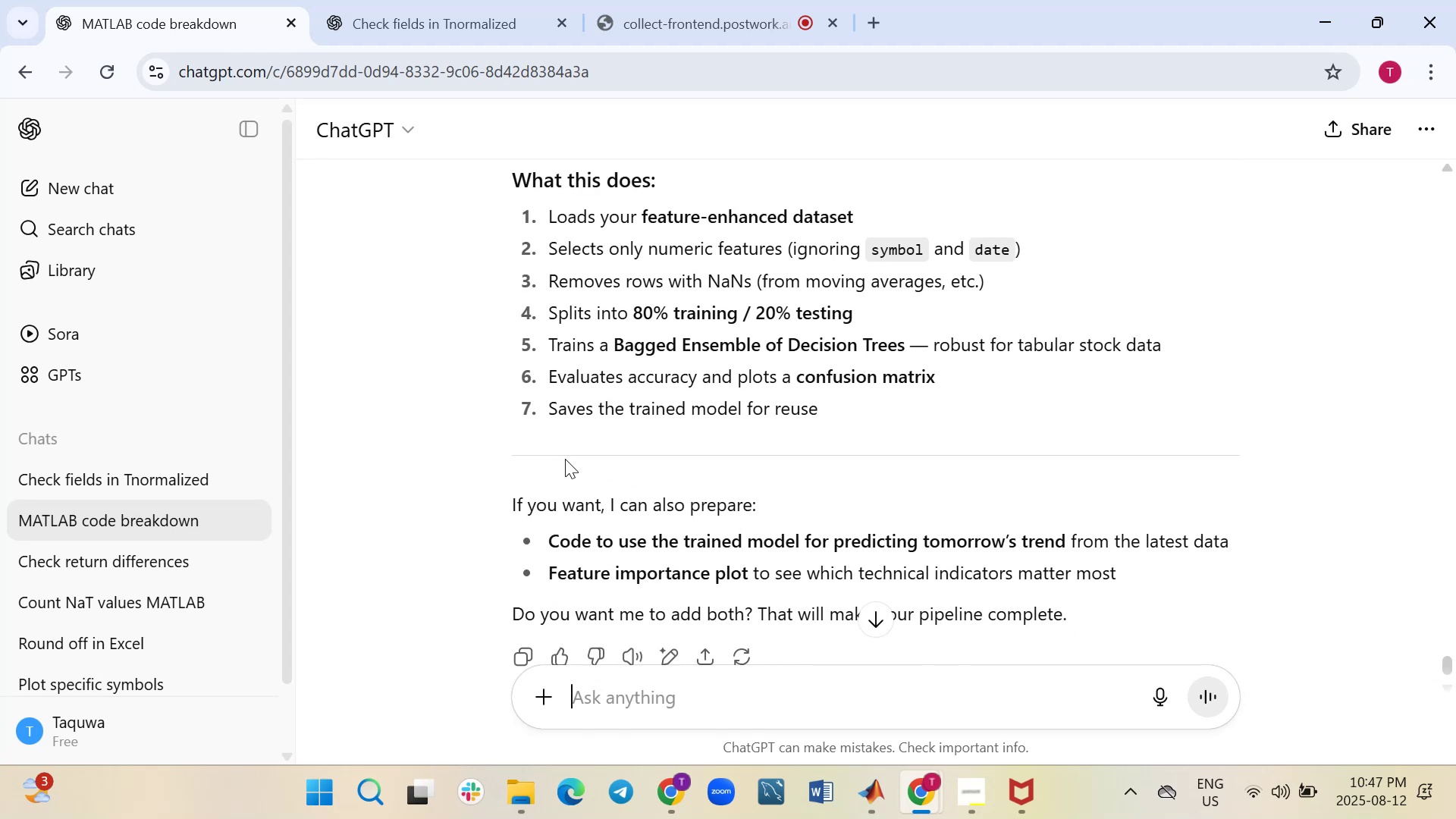 
scroll: coordinate [565, 459], scroll_direction: up, amount: 12.0
 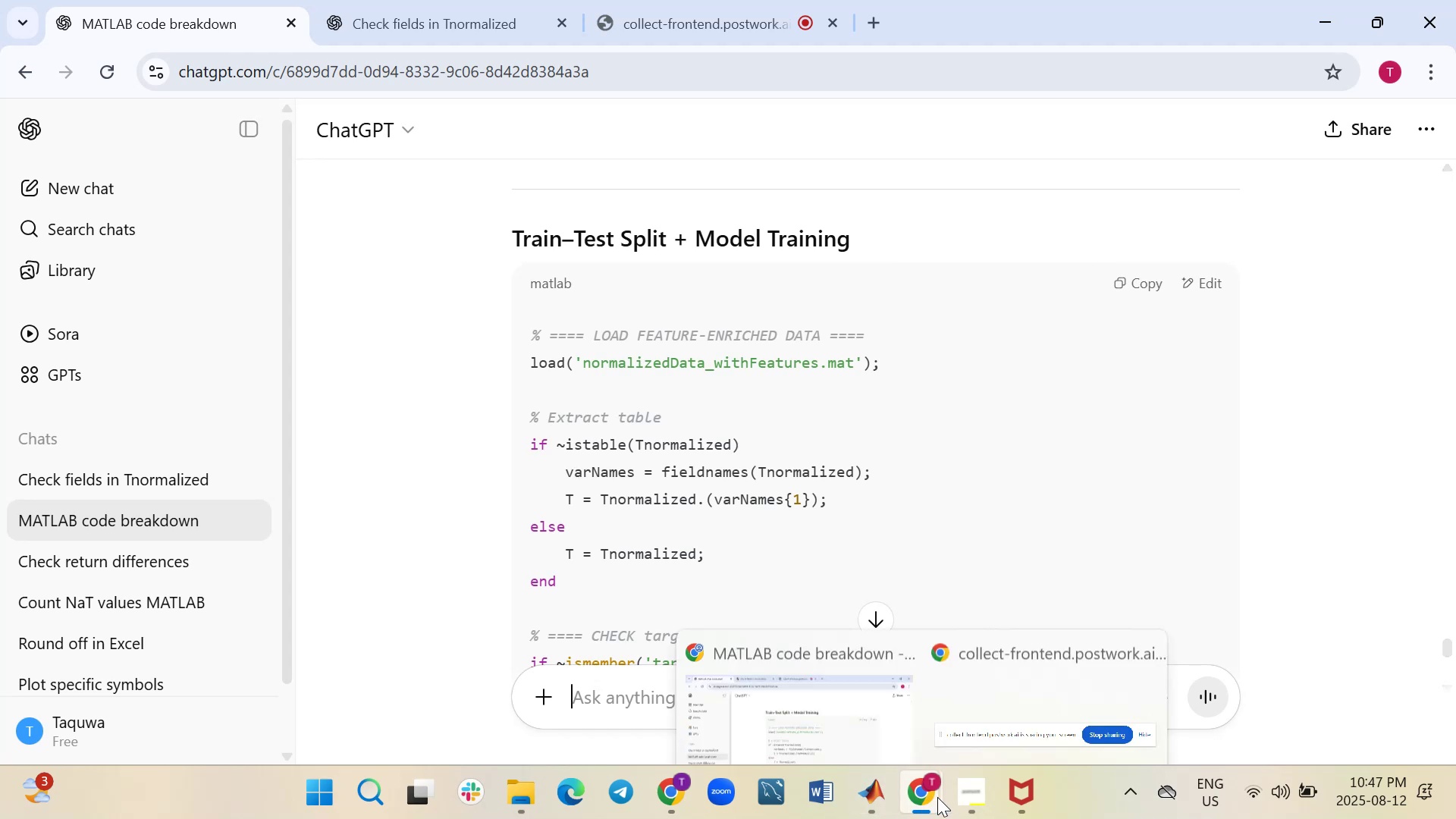 
wait(5.52)
 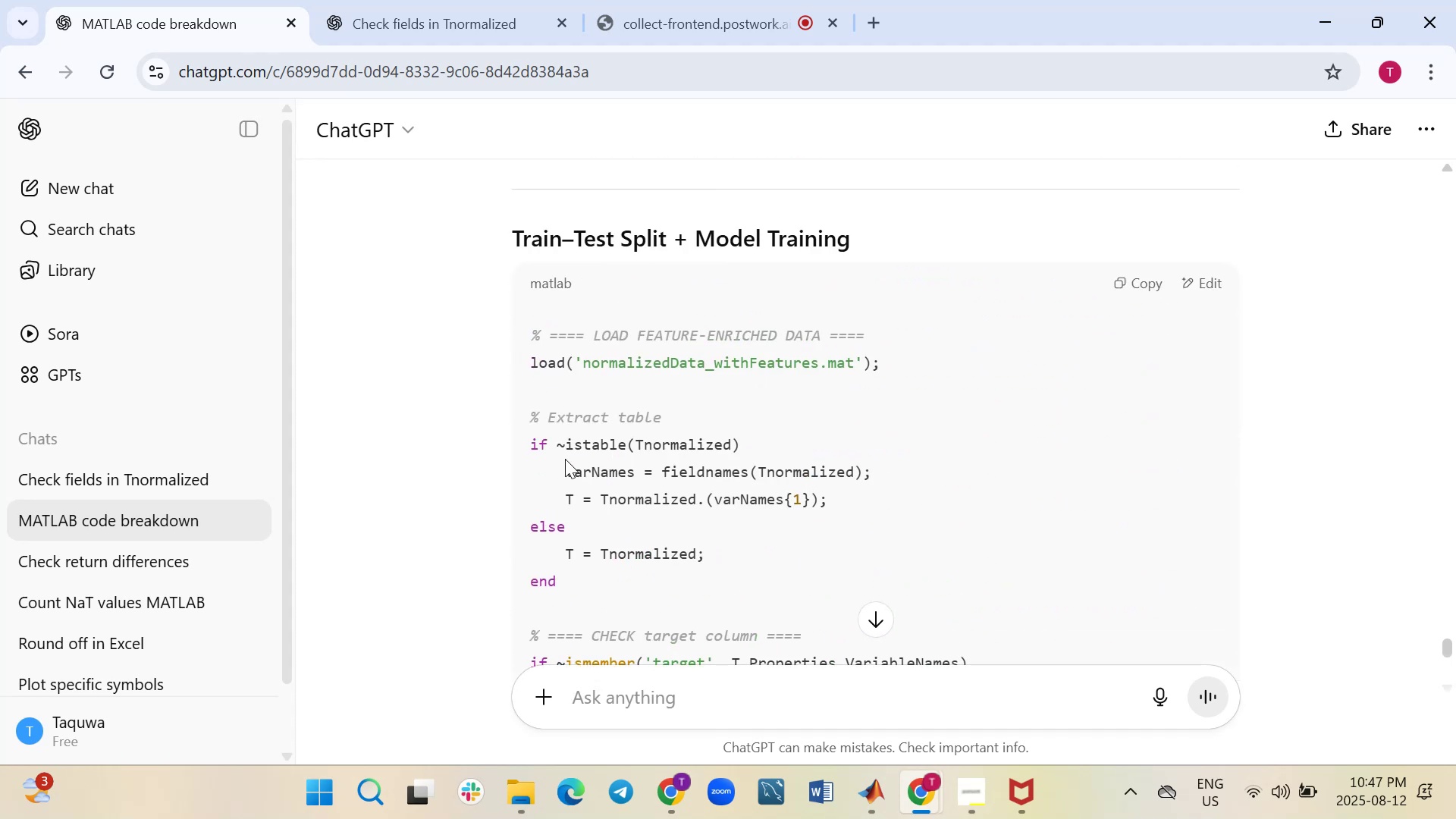 
left_click([884, 800])
 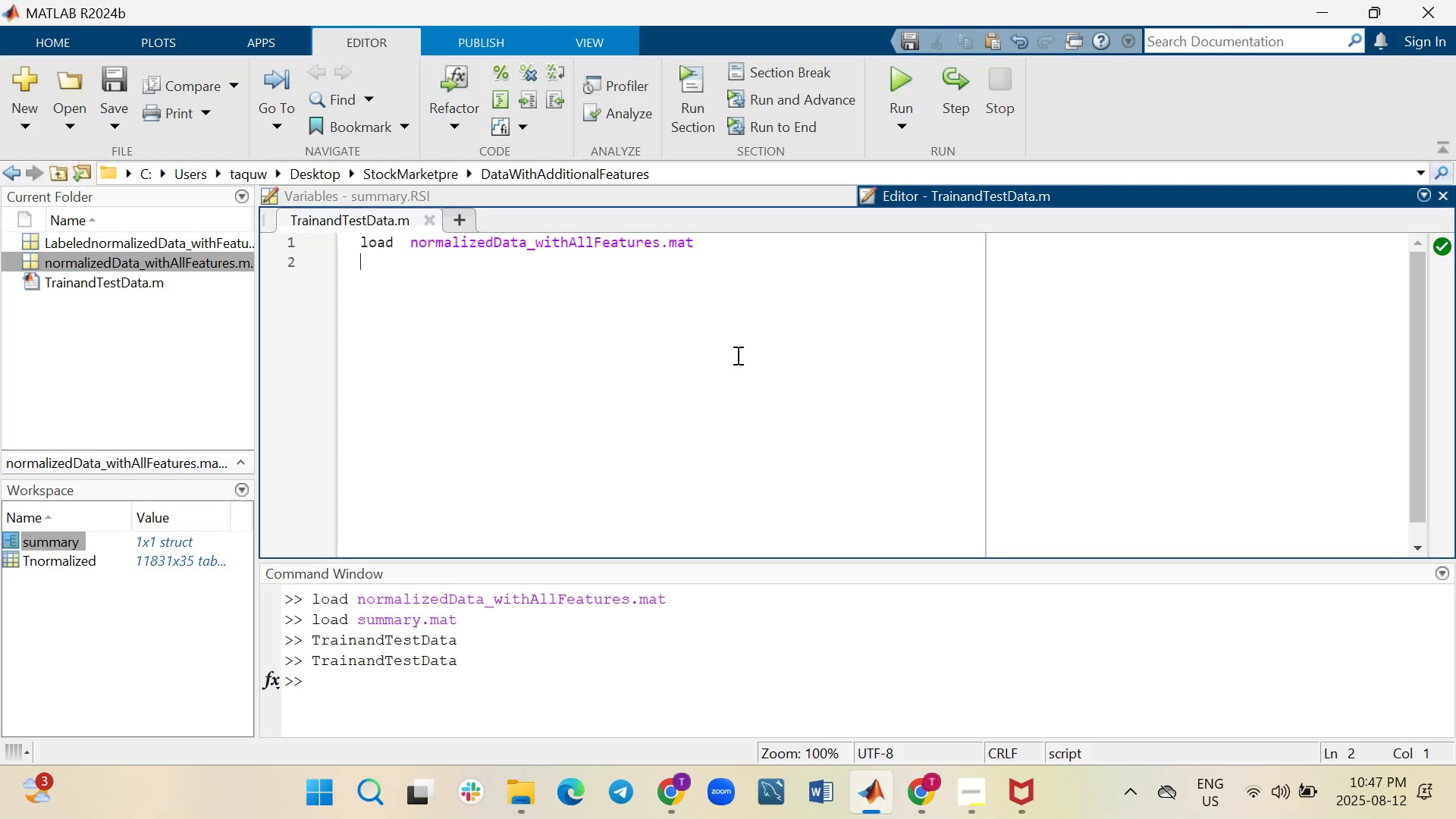 
type(if )
 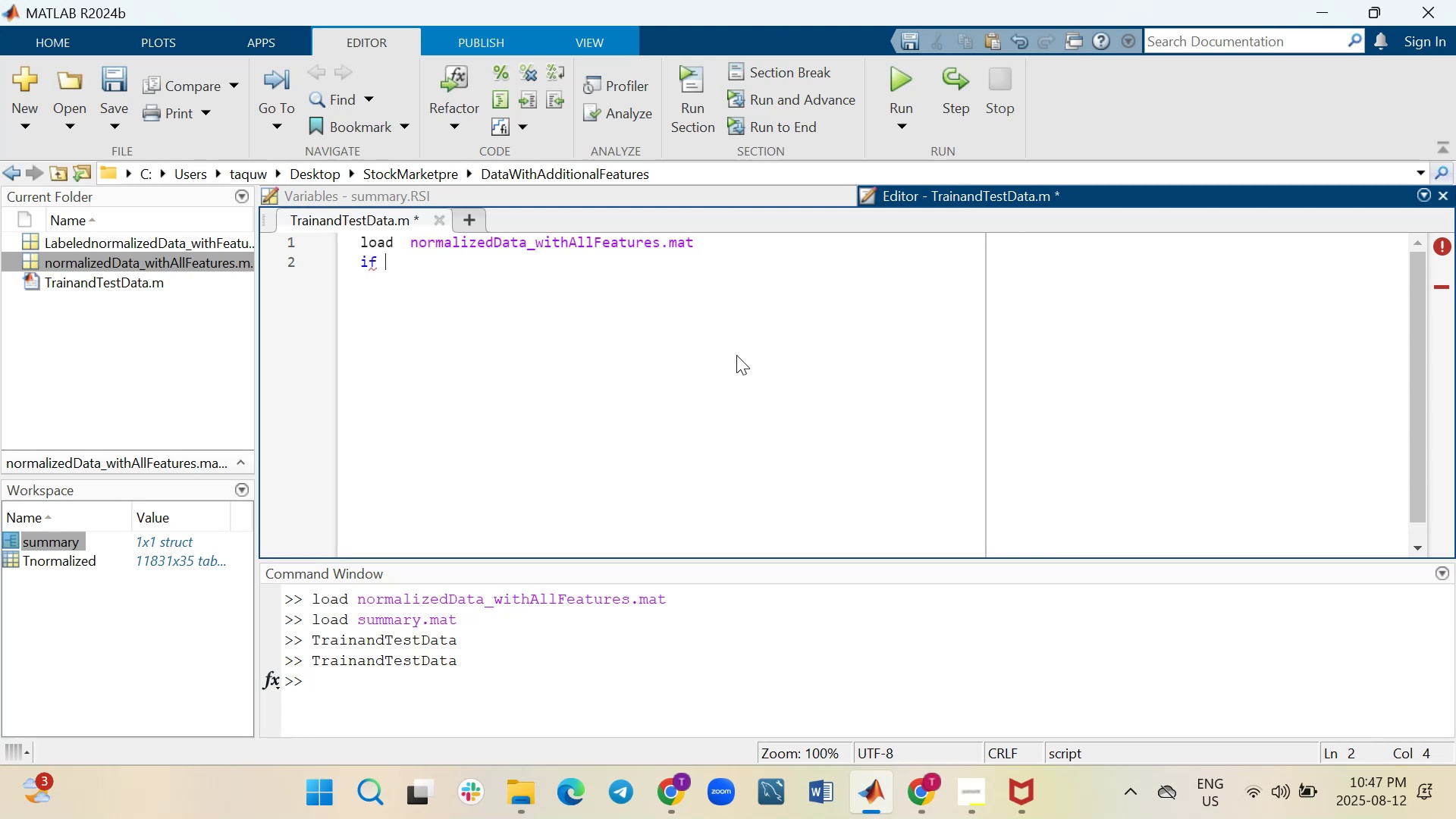 
wait(9.57)
 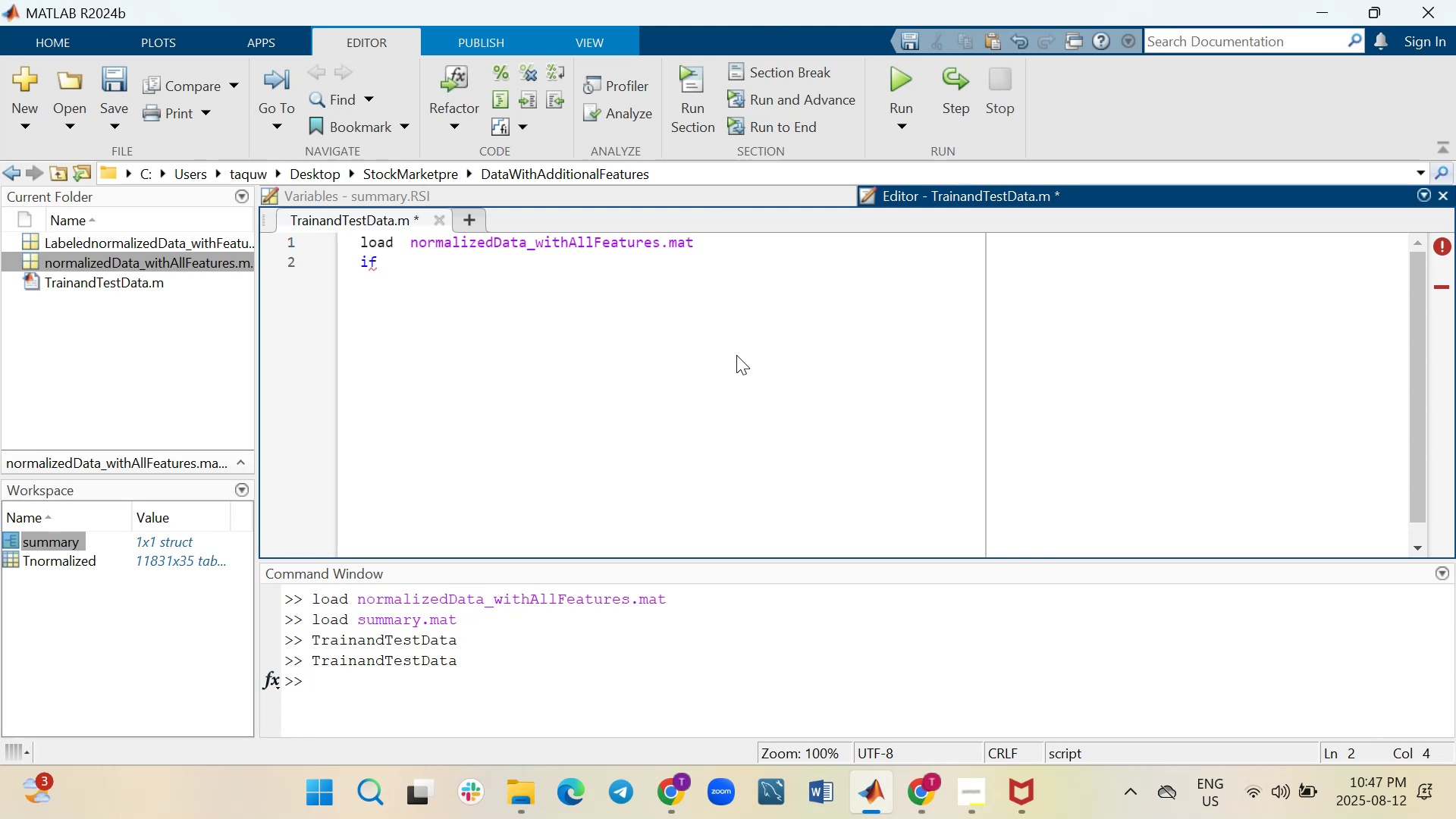 
type(~is)
 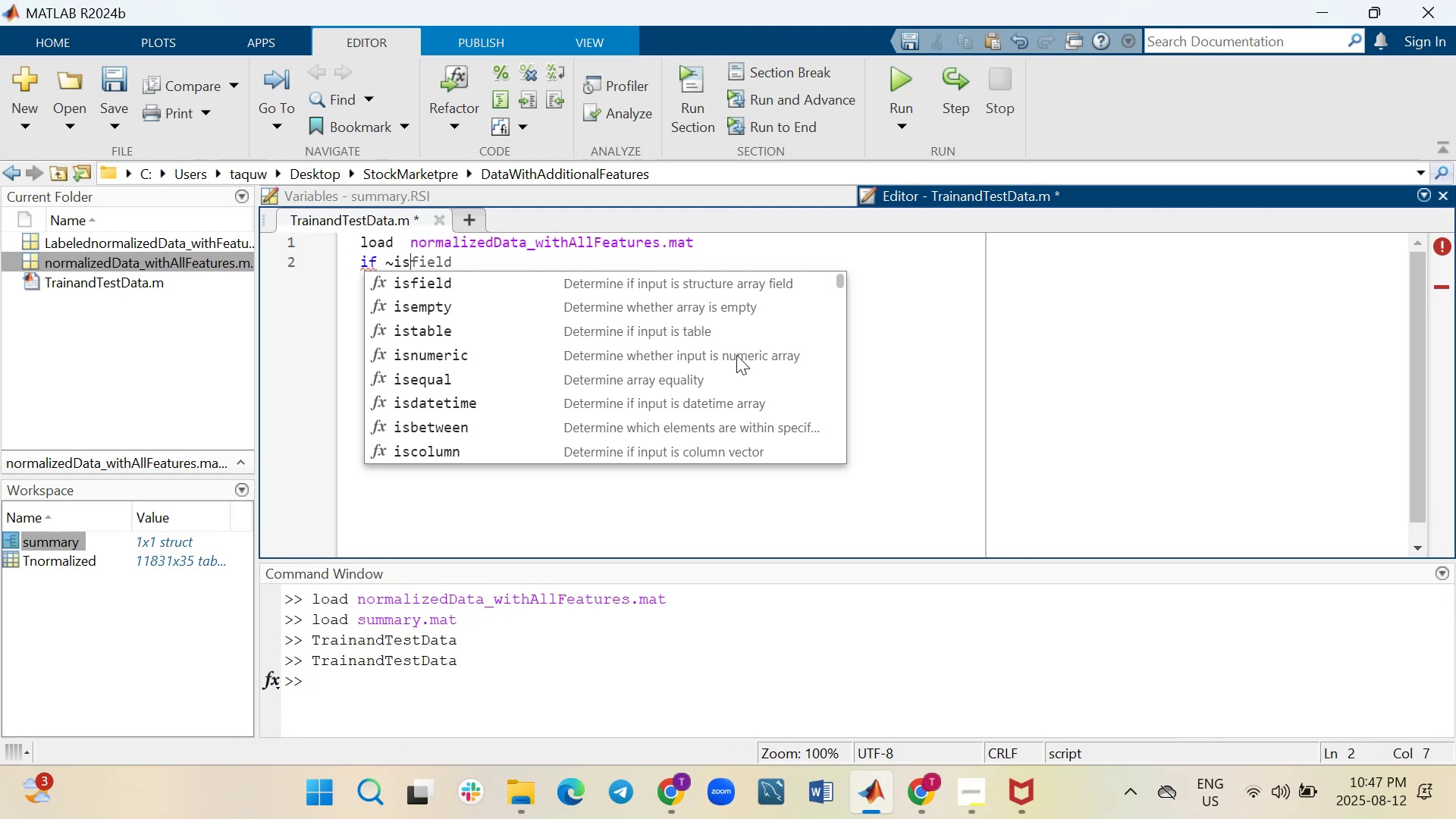 
wait(9.58)
 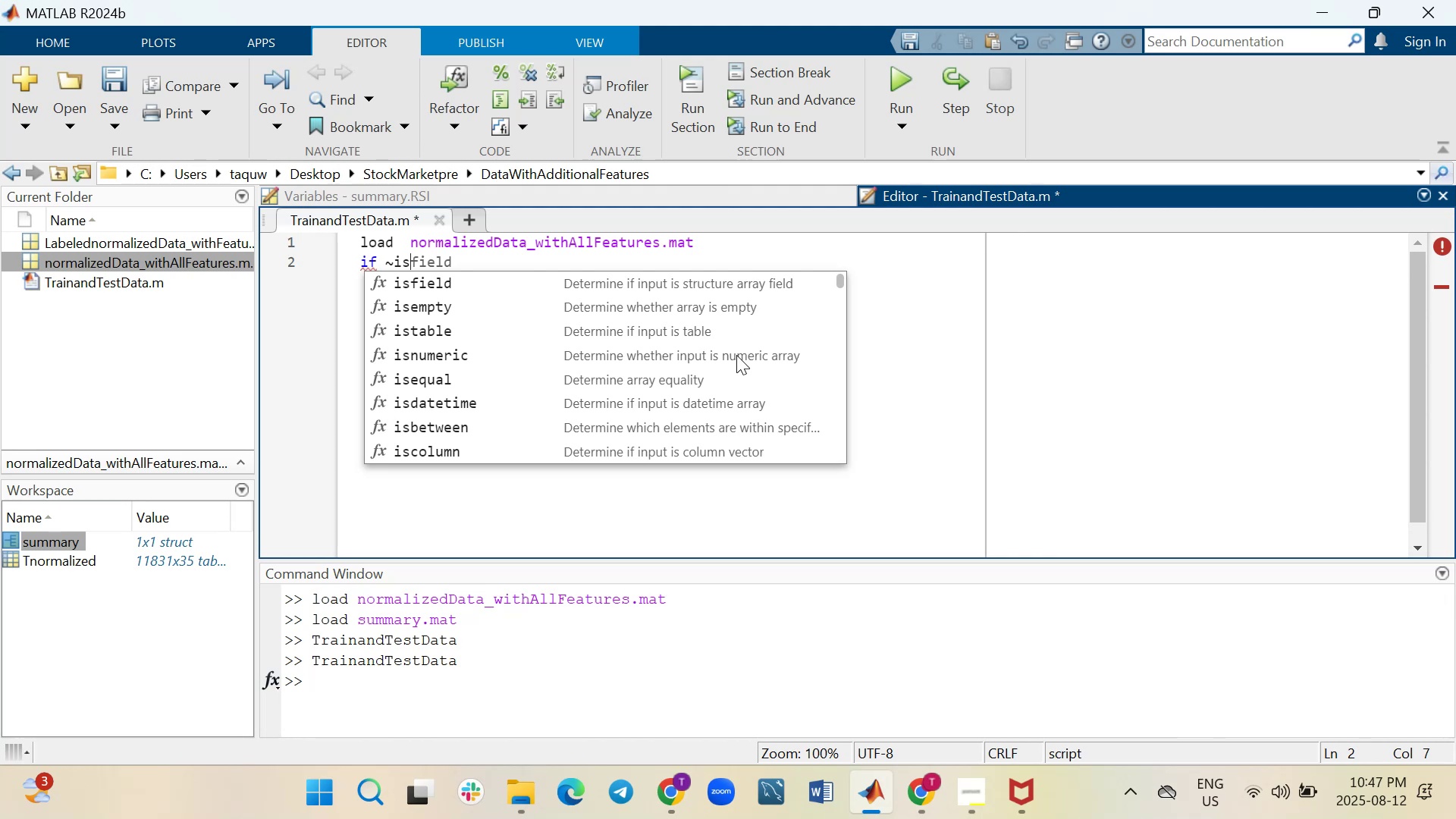 
left_click([883, 804])
 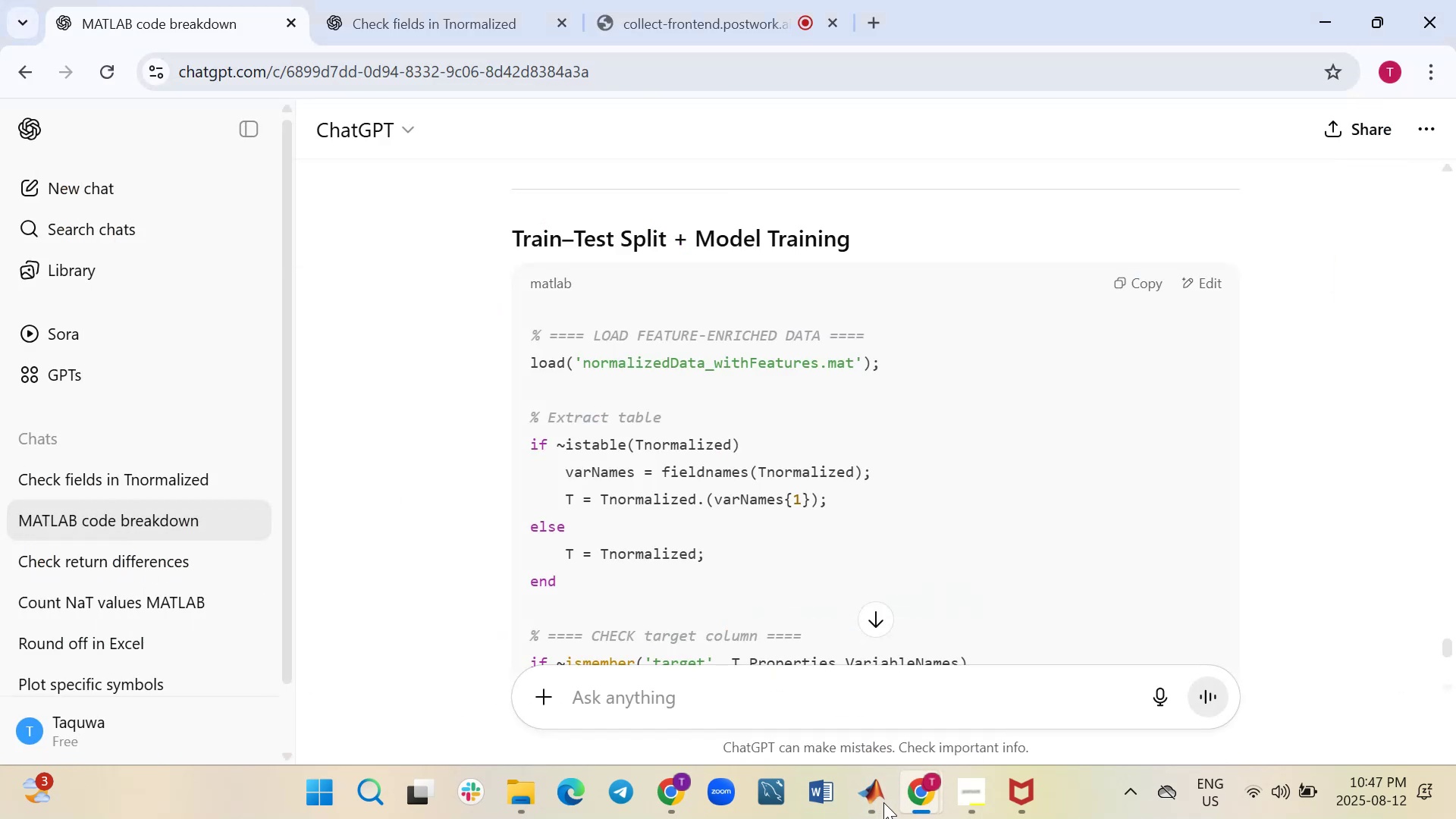 
left_click([883, 802])
 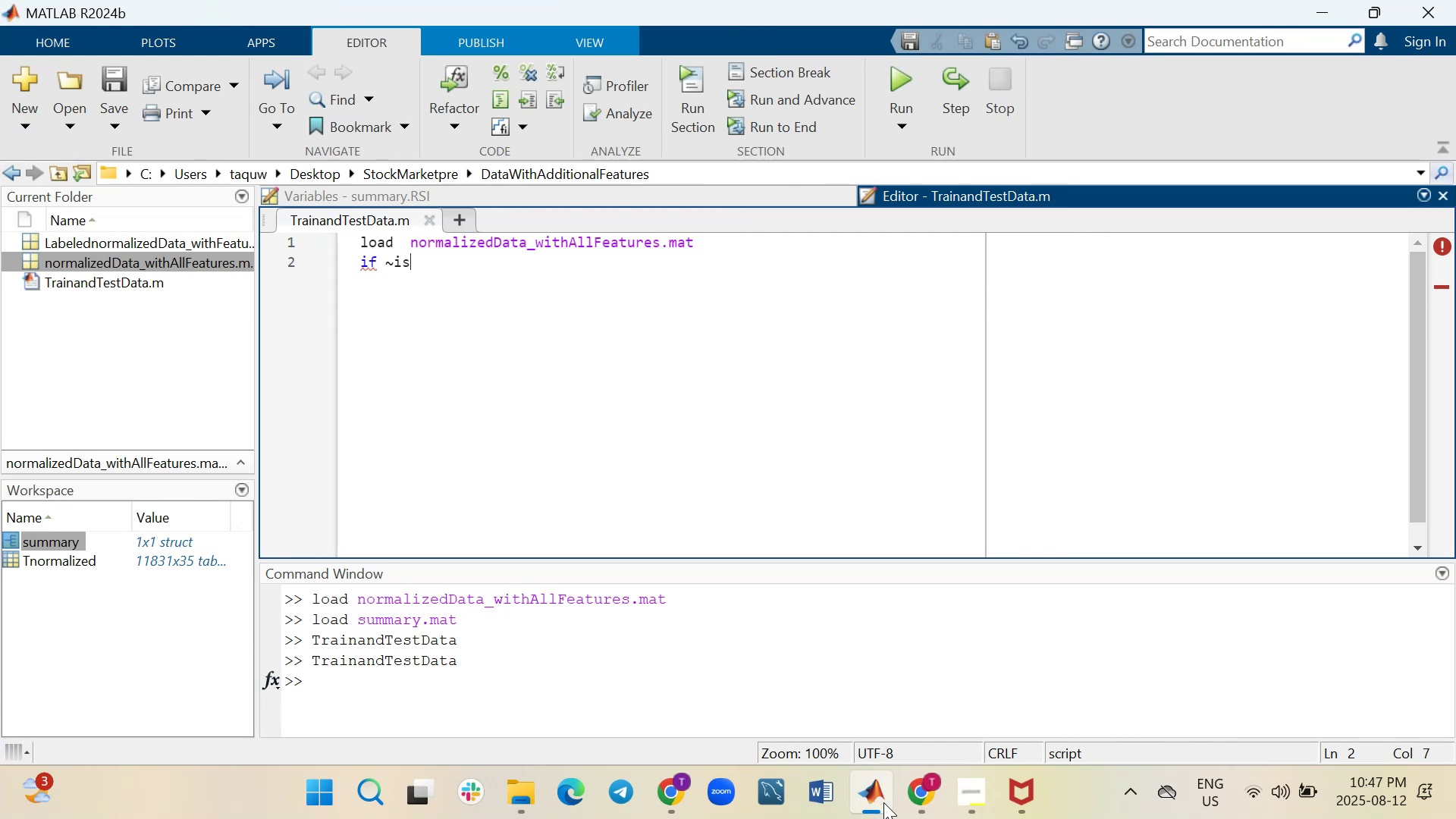 
type(stable9)
 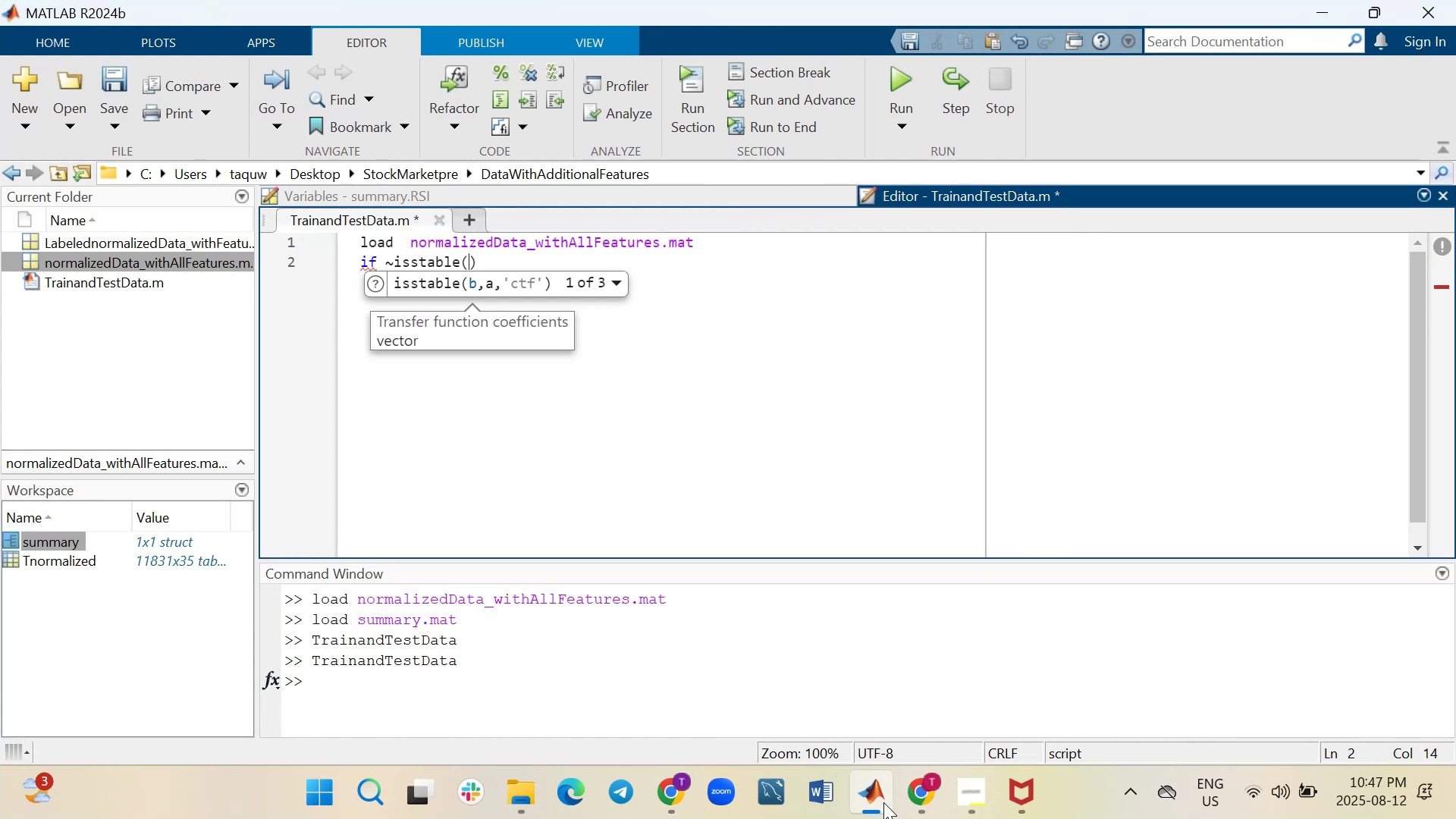 
hold_key(key=ShiftRight, duration=0.46)
 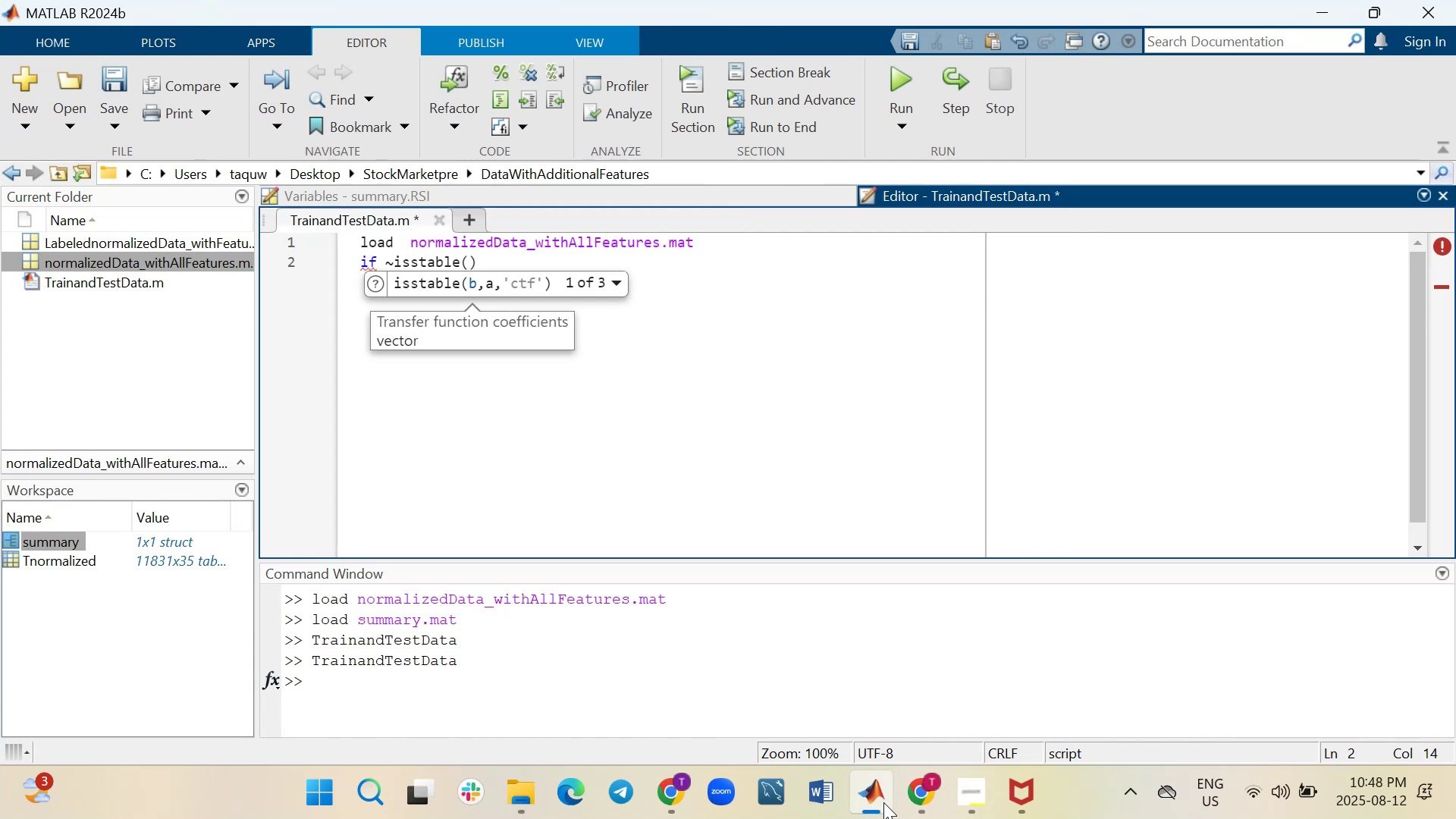 
key(Shift+ShiftLeft)
 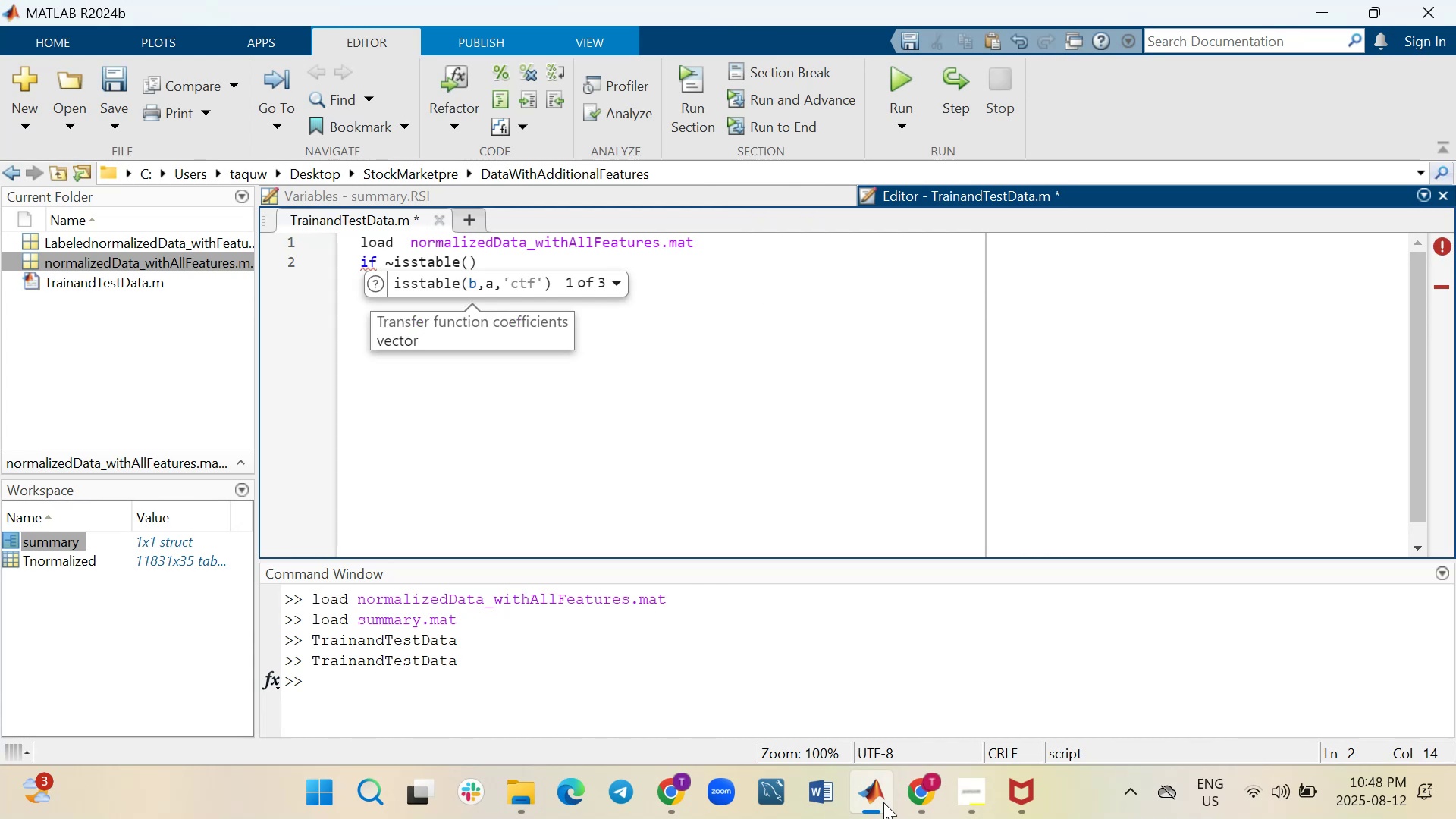 
key(Shift+T)
 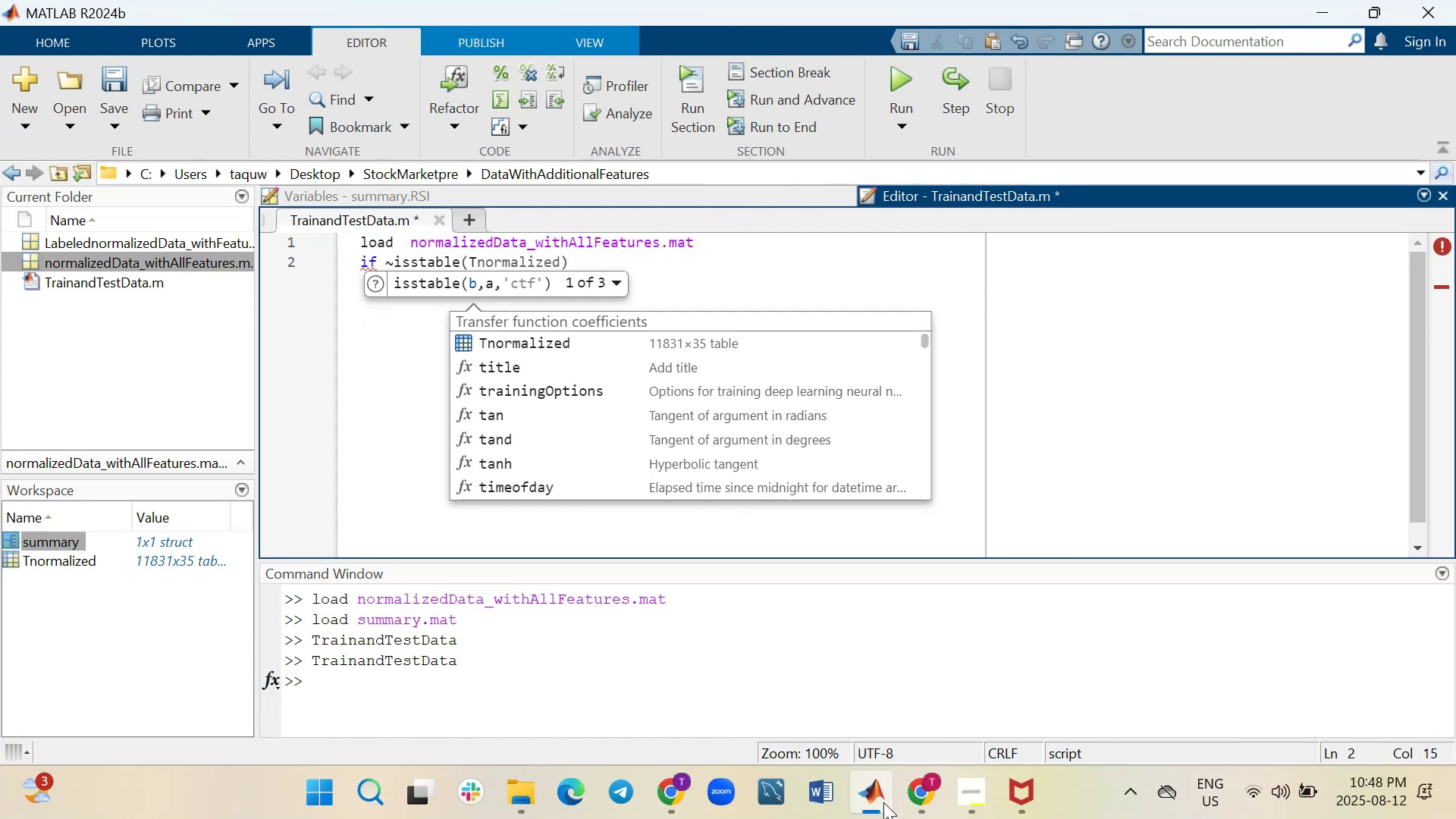 
key(Tab)
 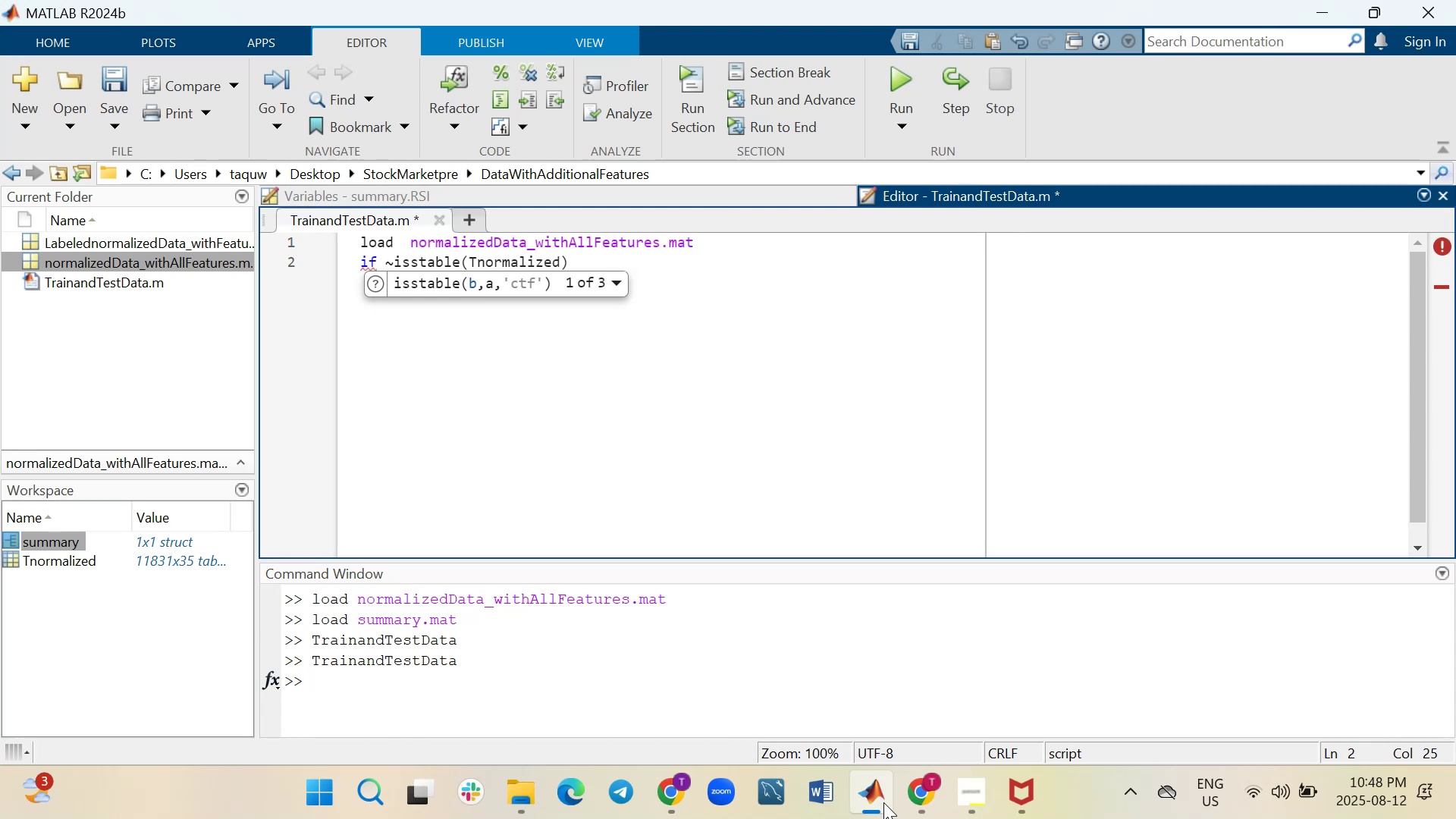 
key(ArrowRight)
 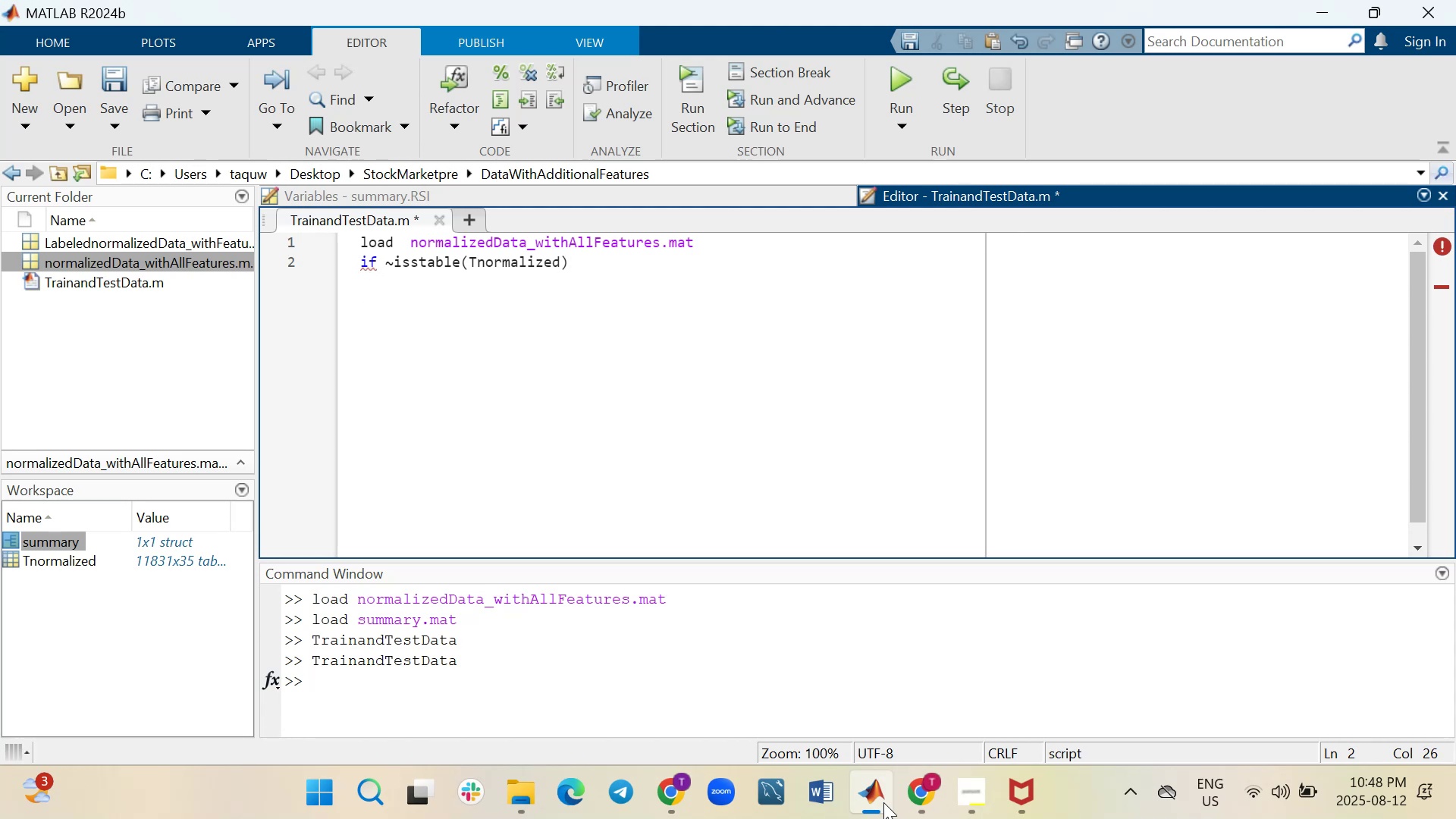 
wait(6.31)
 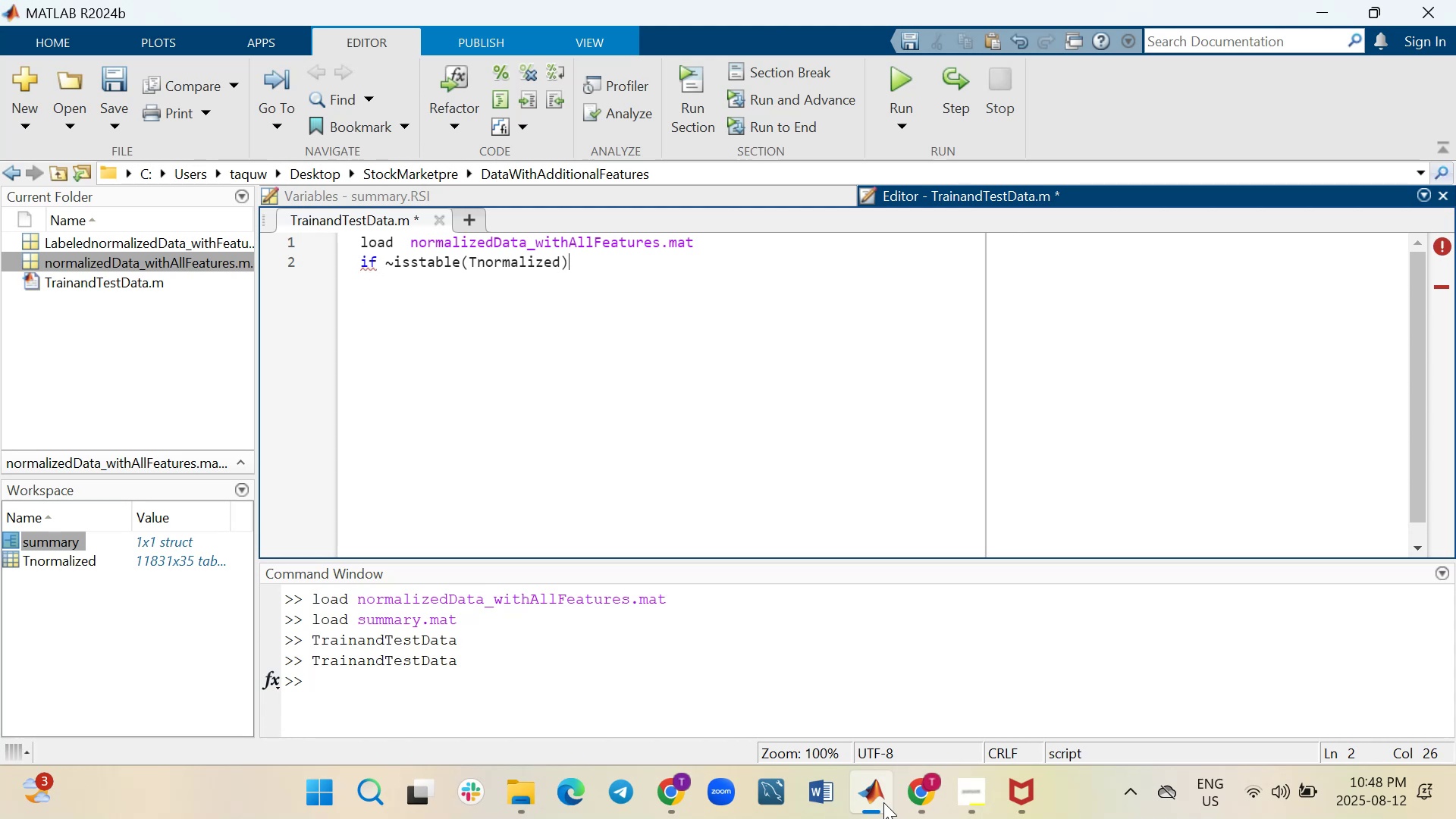 
key(Shift+ShiftRight)
 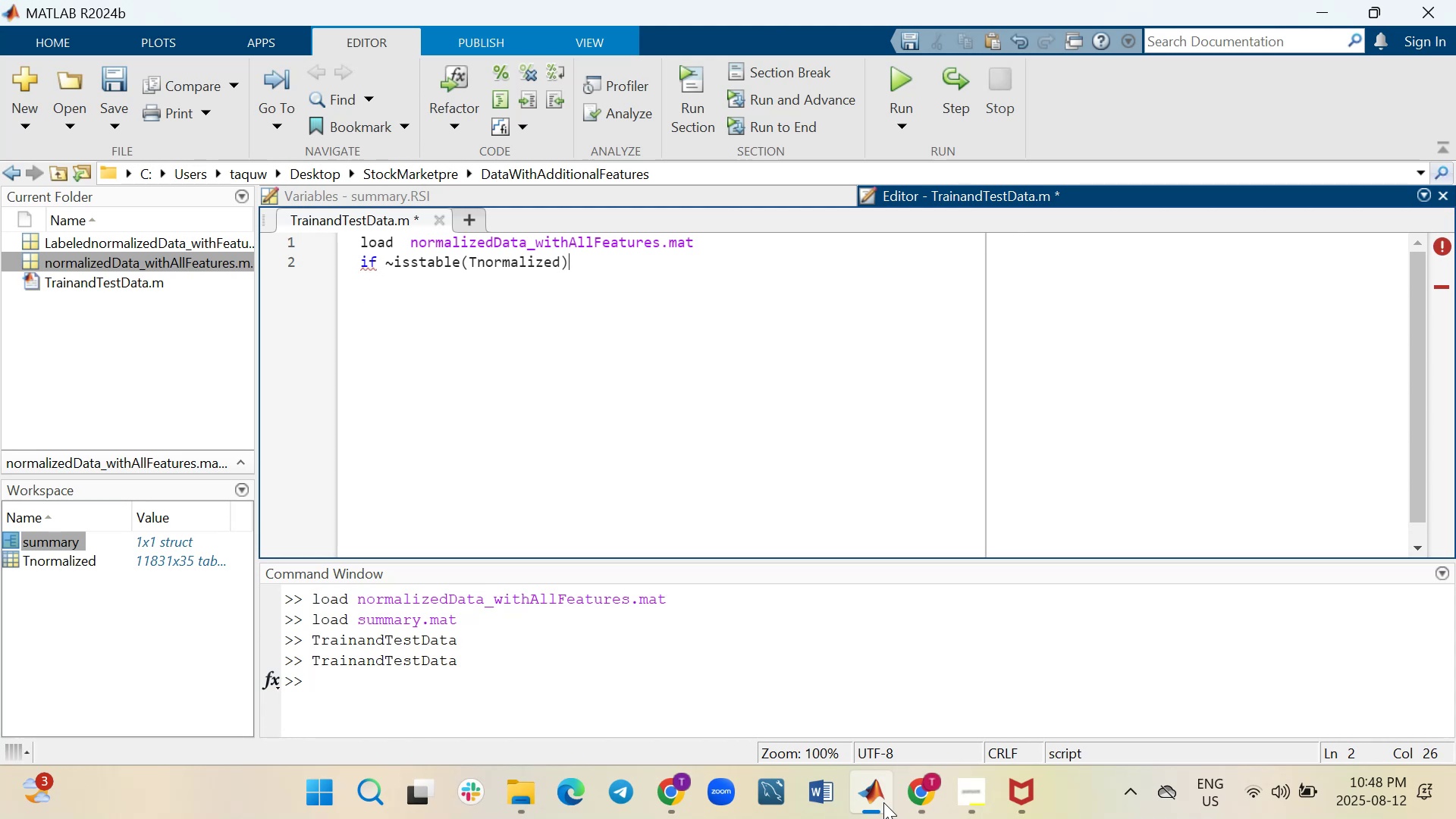 
key(Shift+Enter)
 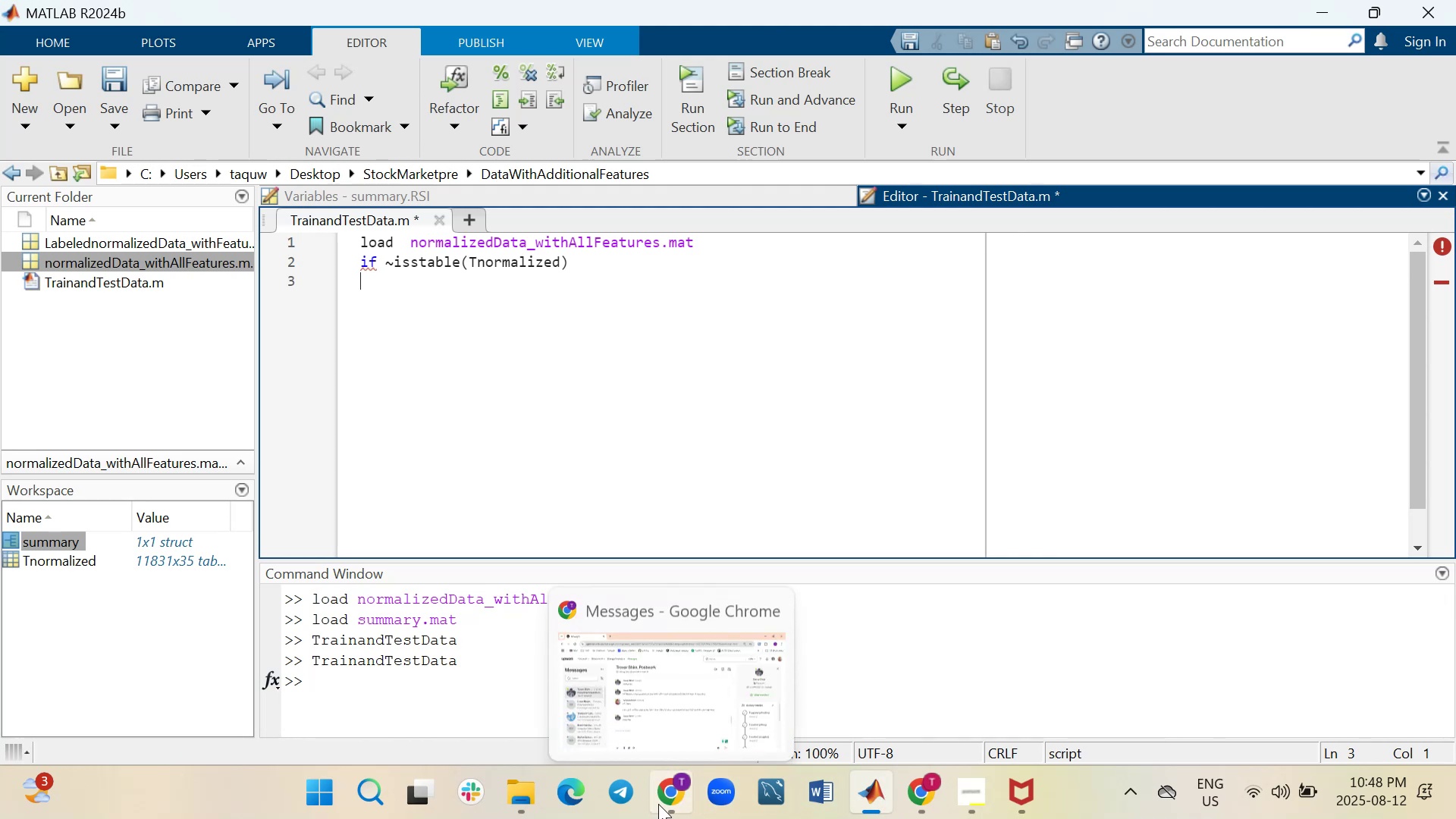 
wait(7.06)
 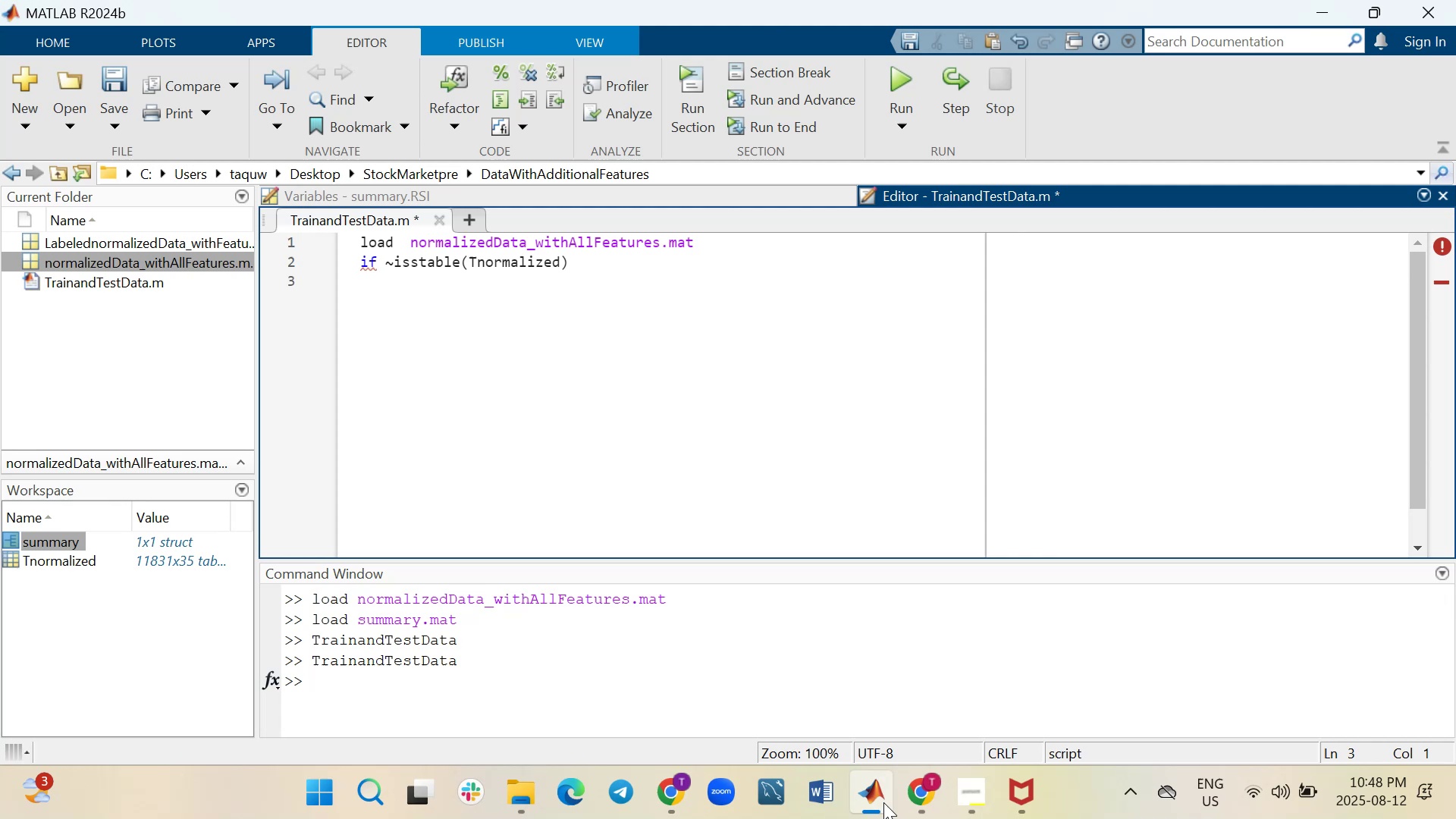 
left_click([664, 802])
 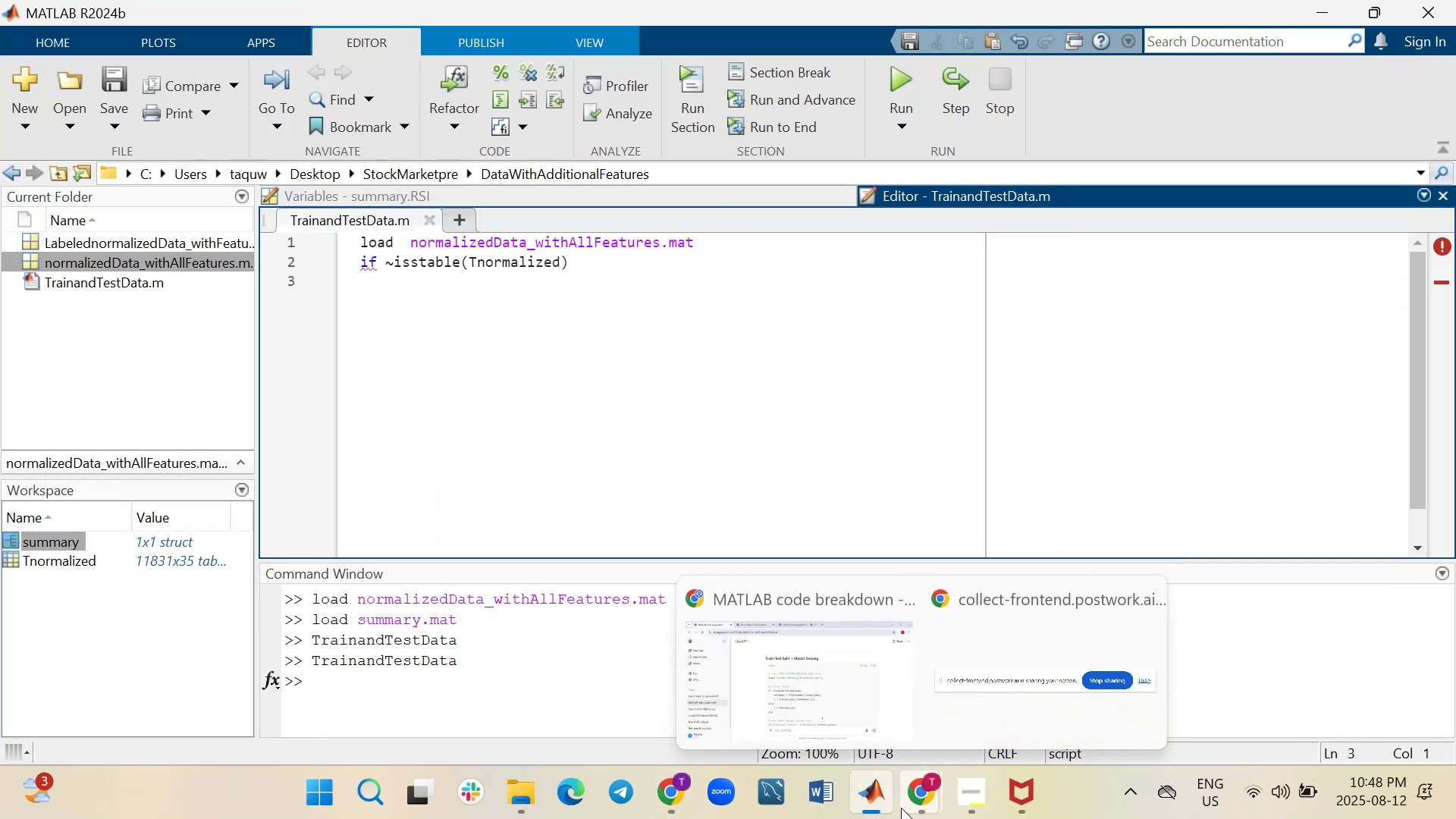 
left_click([853, 676])
 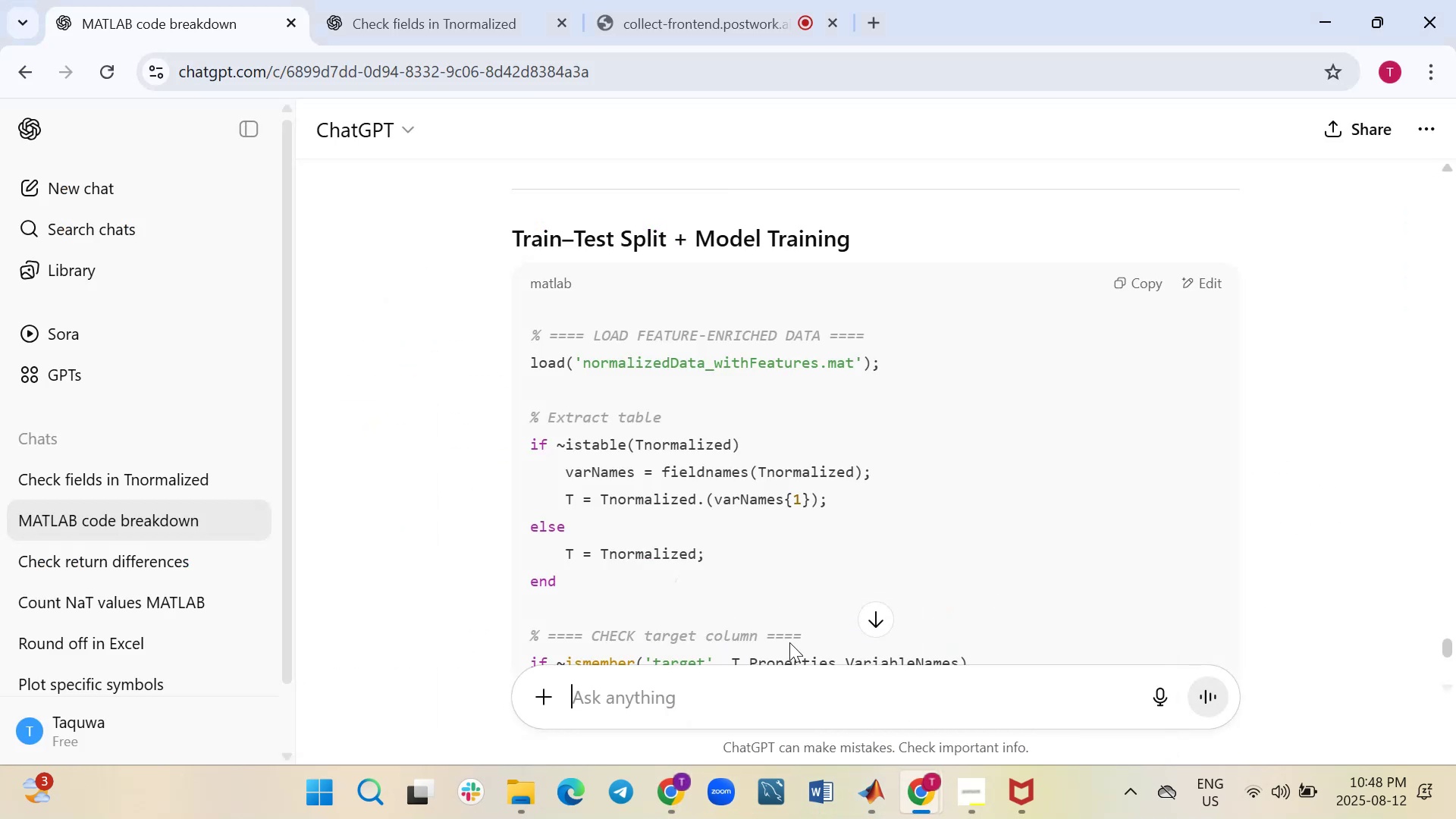 
right_click([676, 802])
 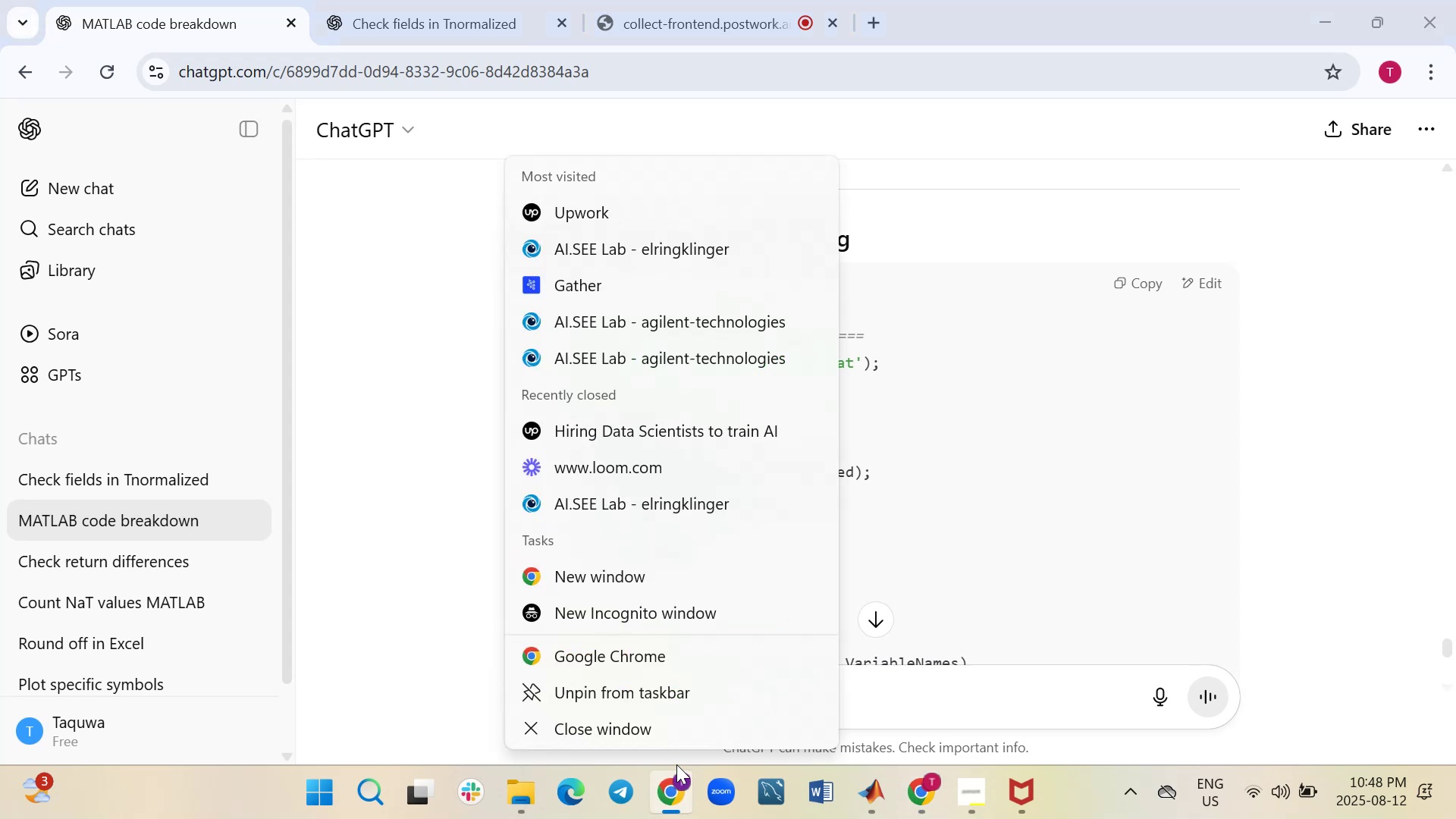 
left_click([671, 732])
 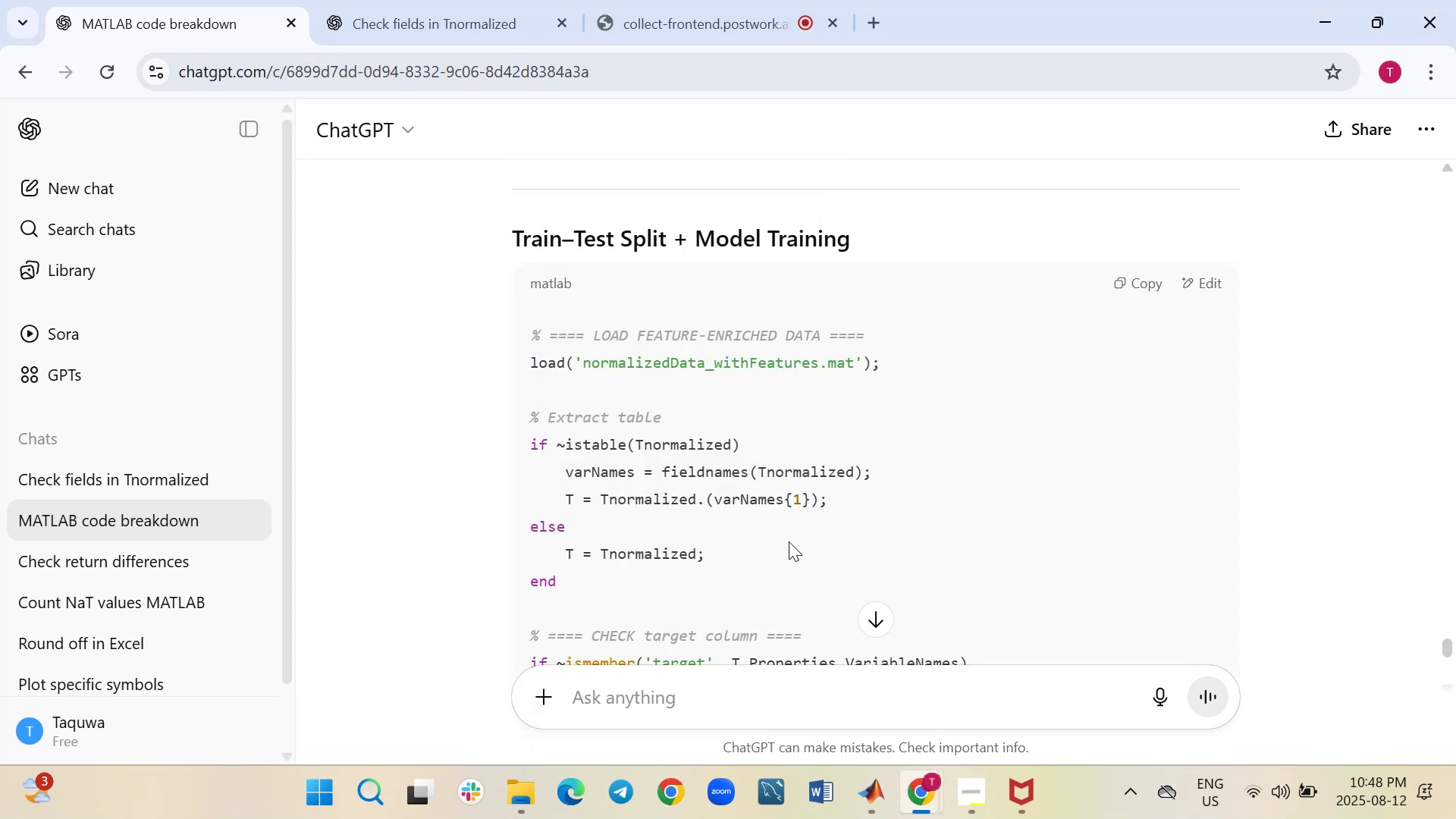 
wait(5.59)
 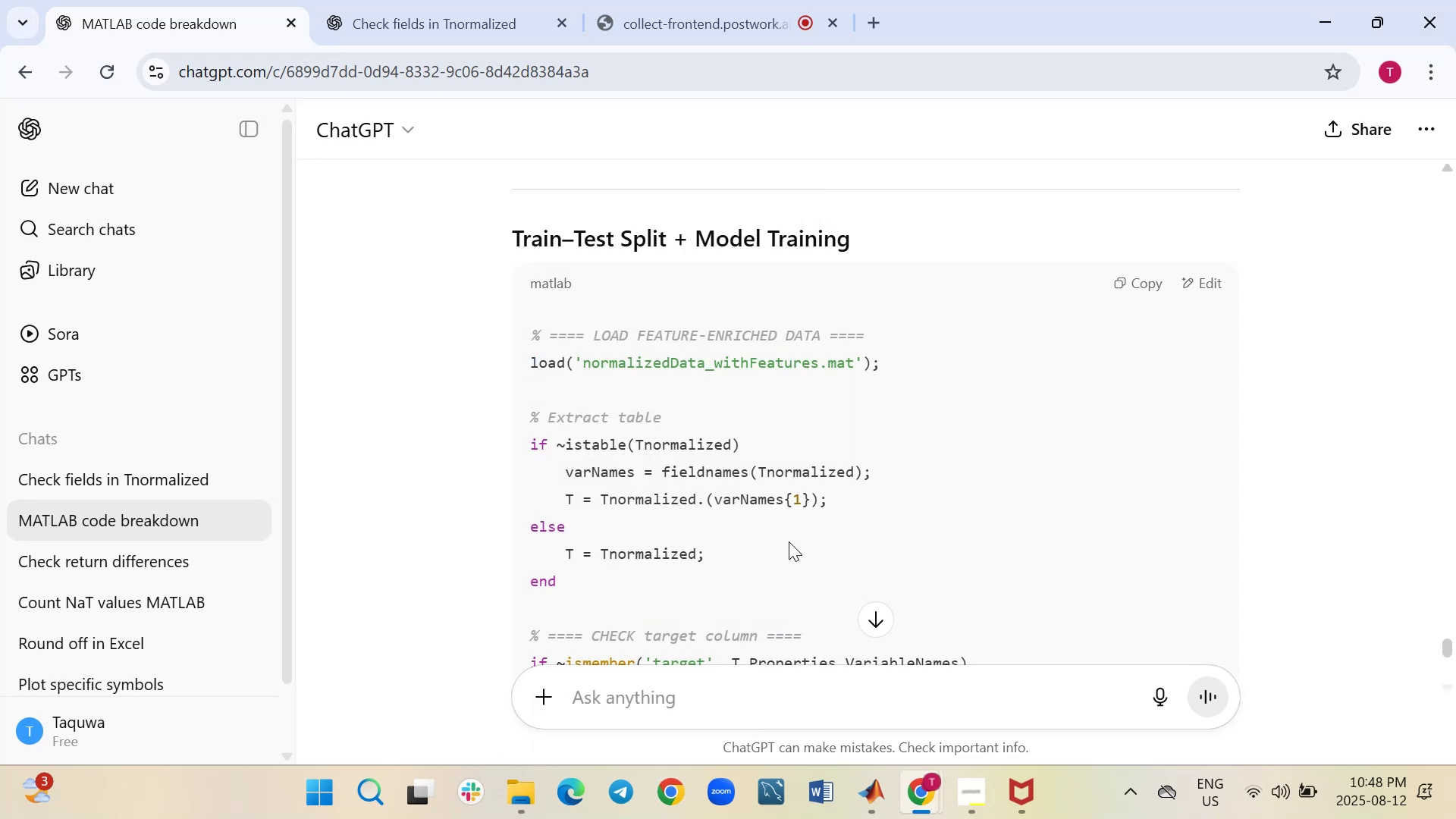 
scroll: coordinate [789, 541], scroll_direction: down, amount: 6.0
 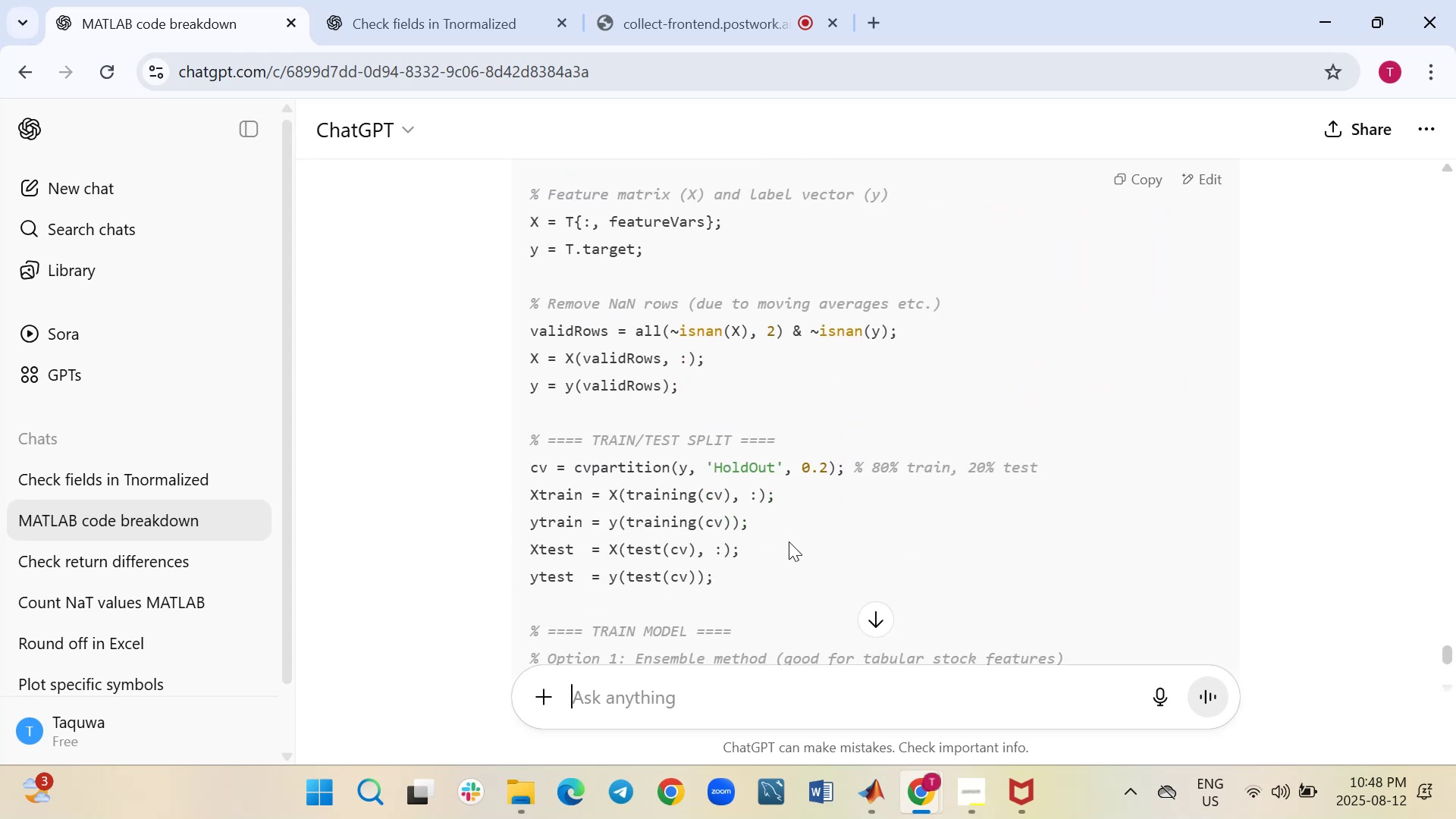 
scroll: coordinate [789, 541], scroll_direction: up, amount: 9.0
 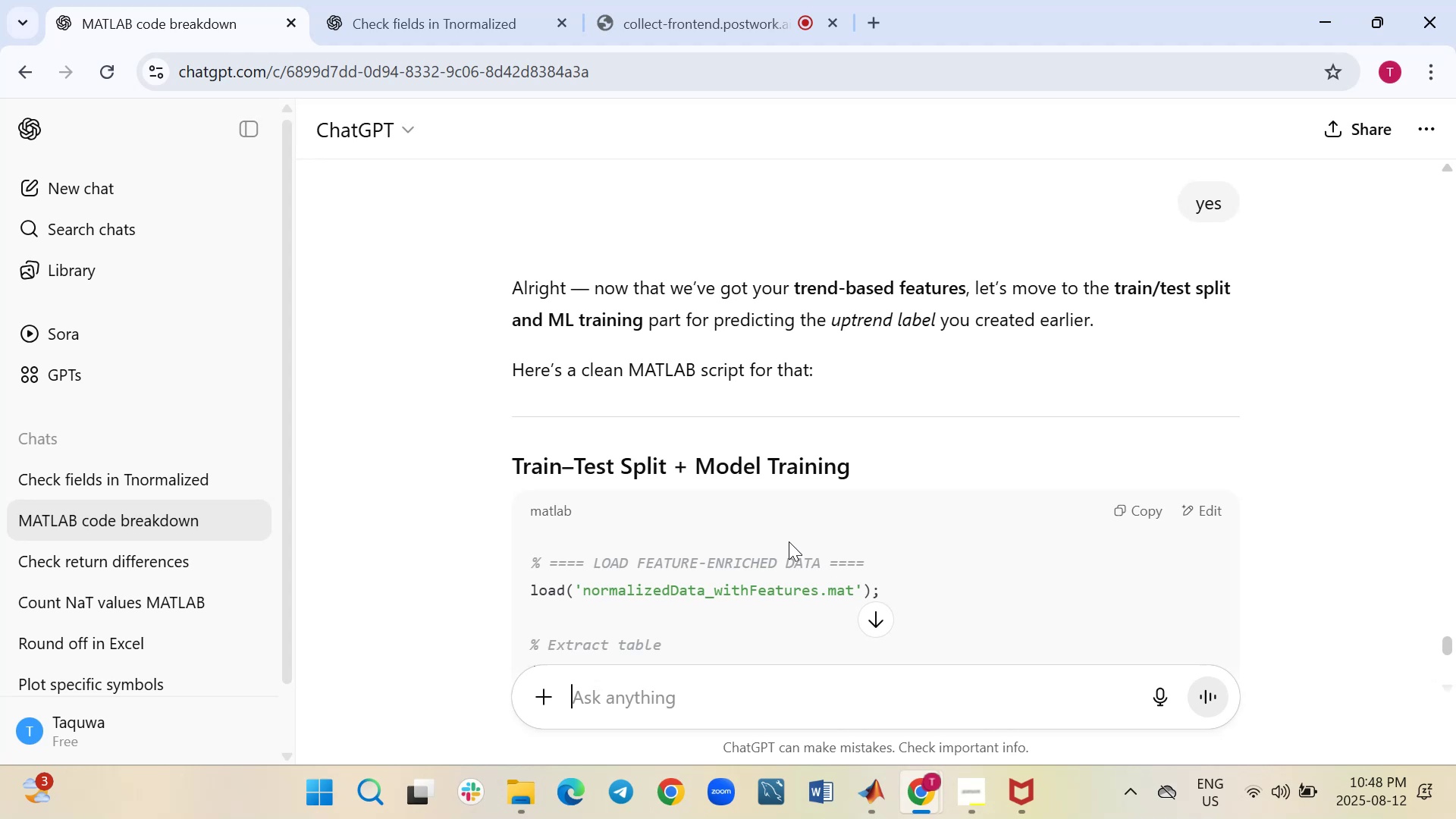 
scroll: coordinate [789, 541], scroll_direction: down, amount: 2.0
 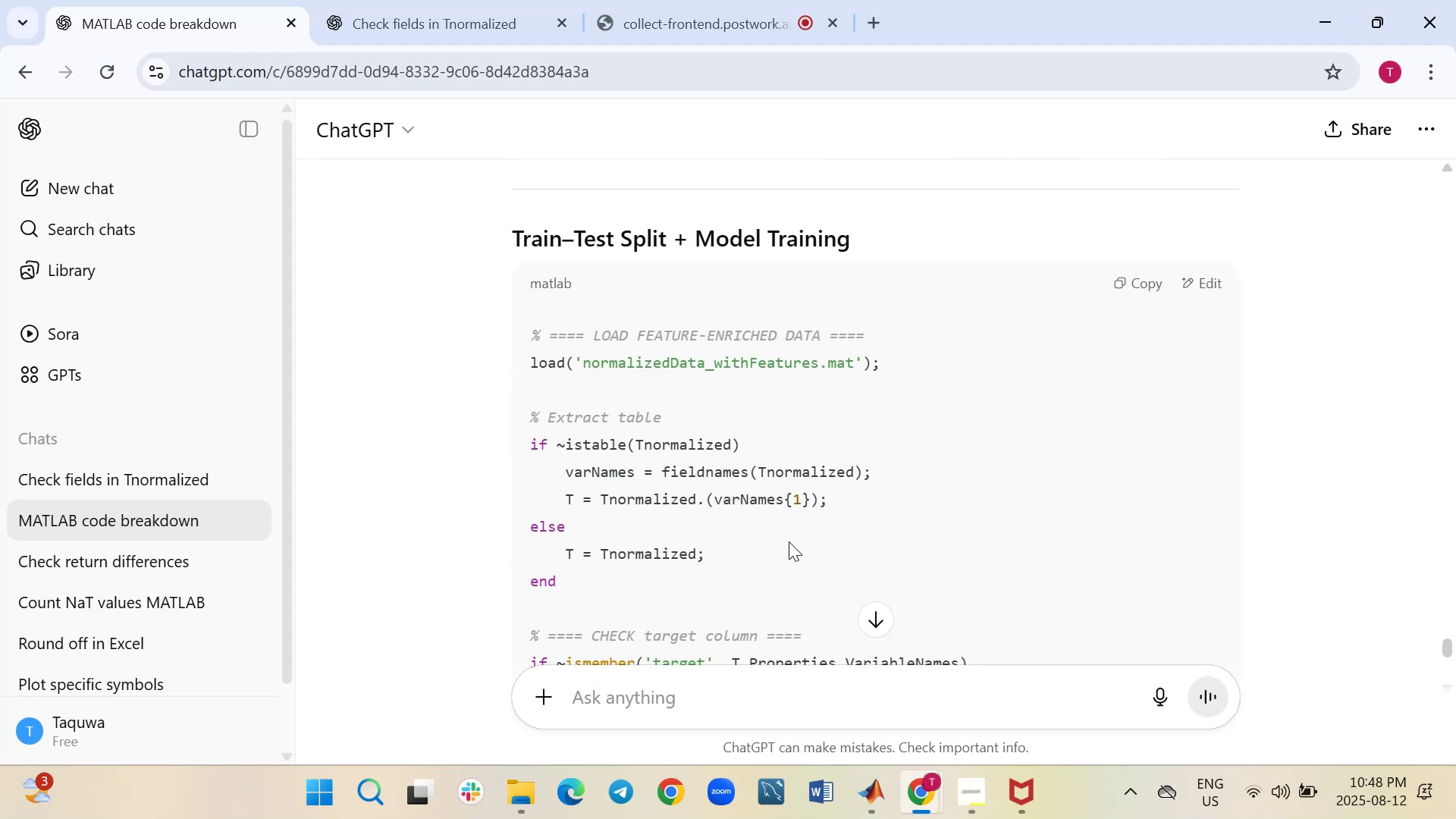 
wait(8.85)
 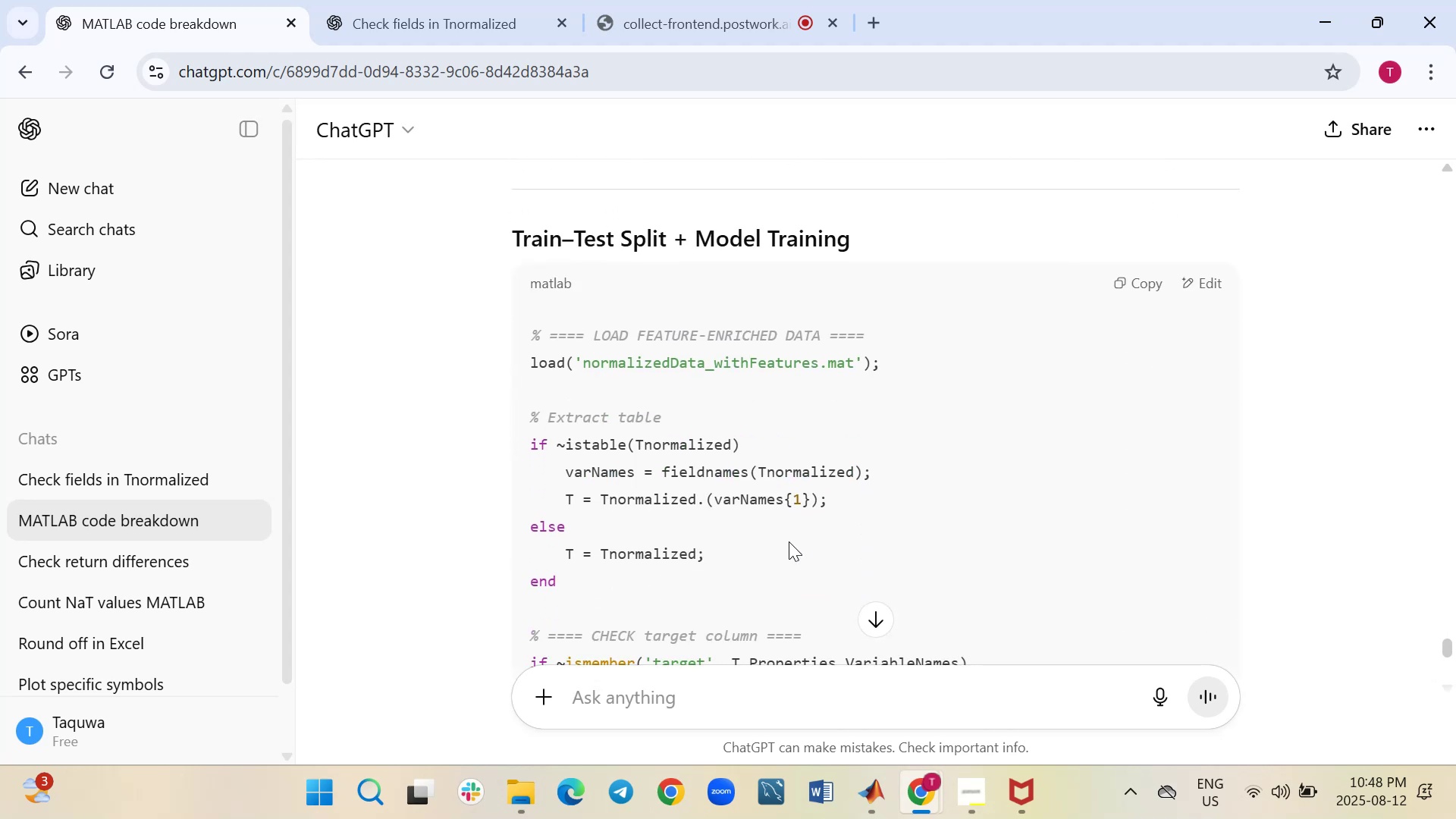 
scroll: coordinate [789, 541], scroll_direction: up, amount: 1.0
 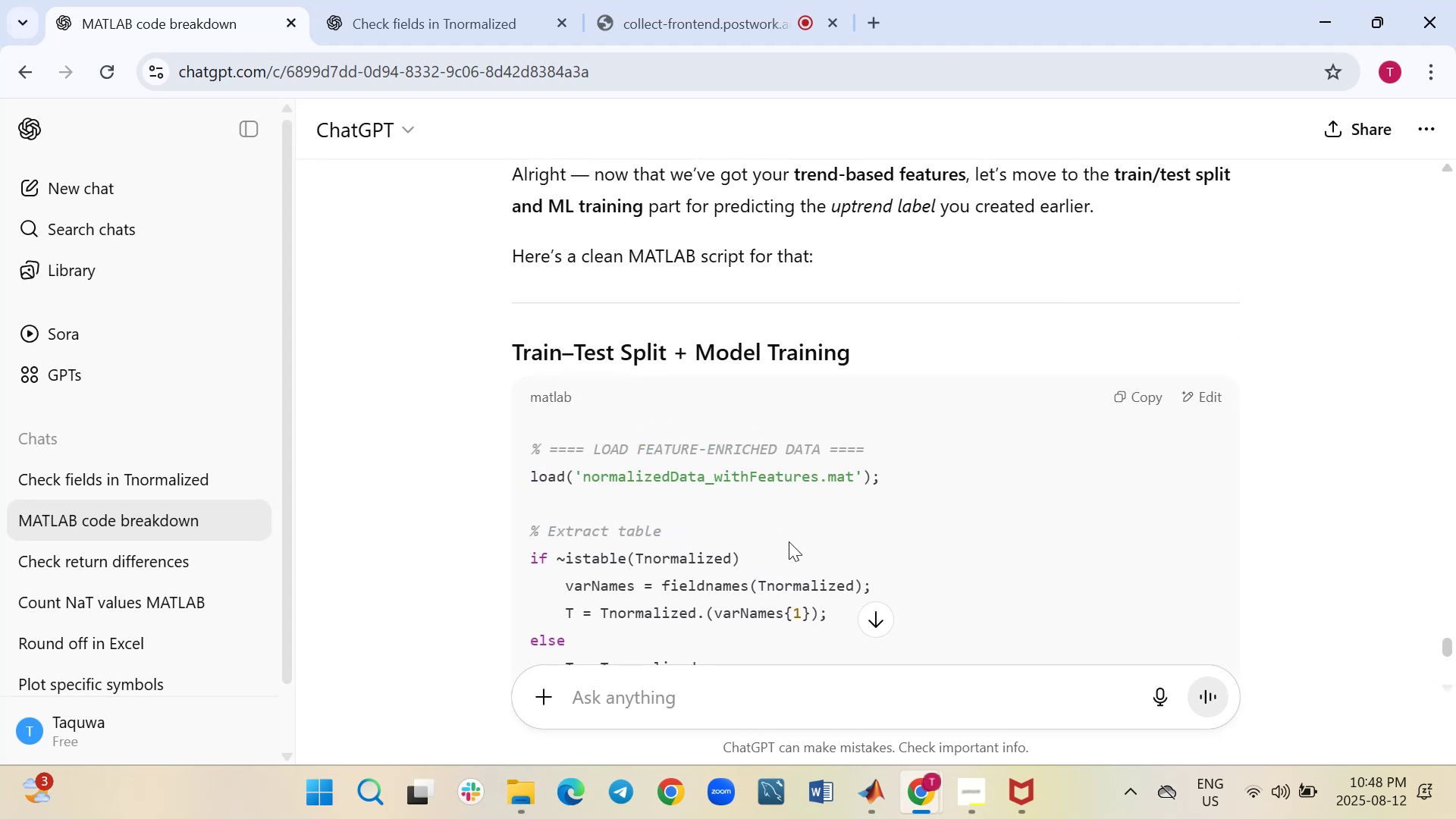 
scroll: coordinate [789, 541], scroll_direction: down, amount: 3.0
 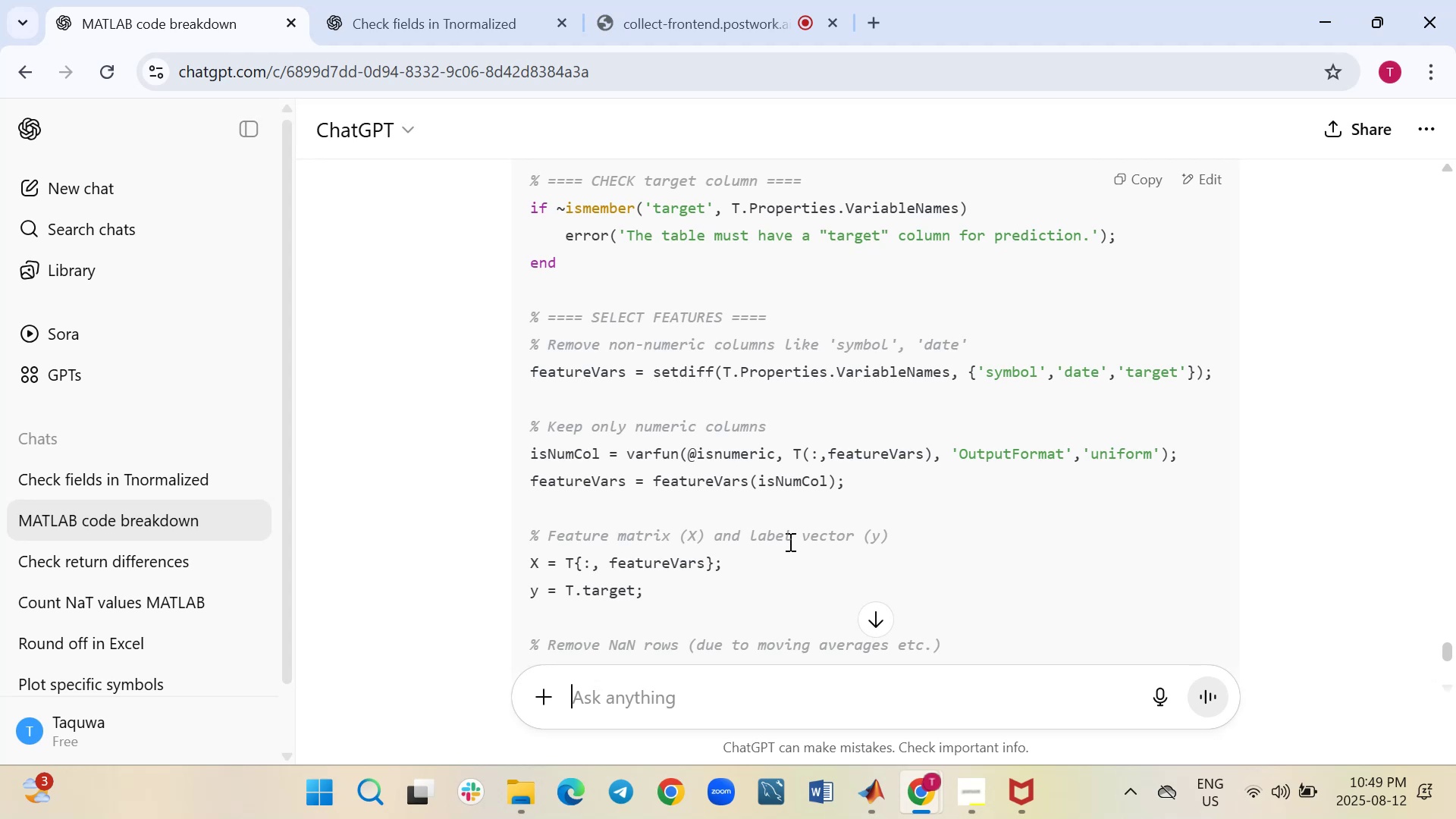 
scroll: coordinate [789, 541], scroll_direction: up, amount: 1.0
 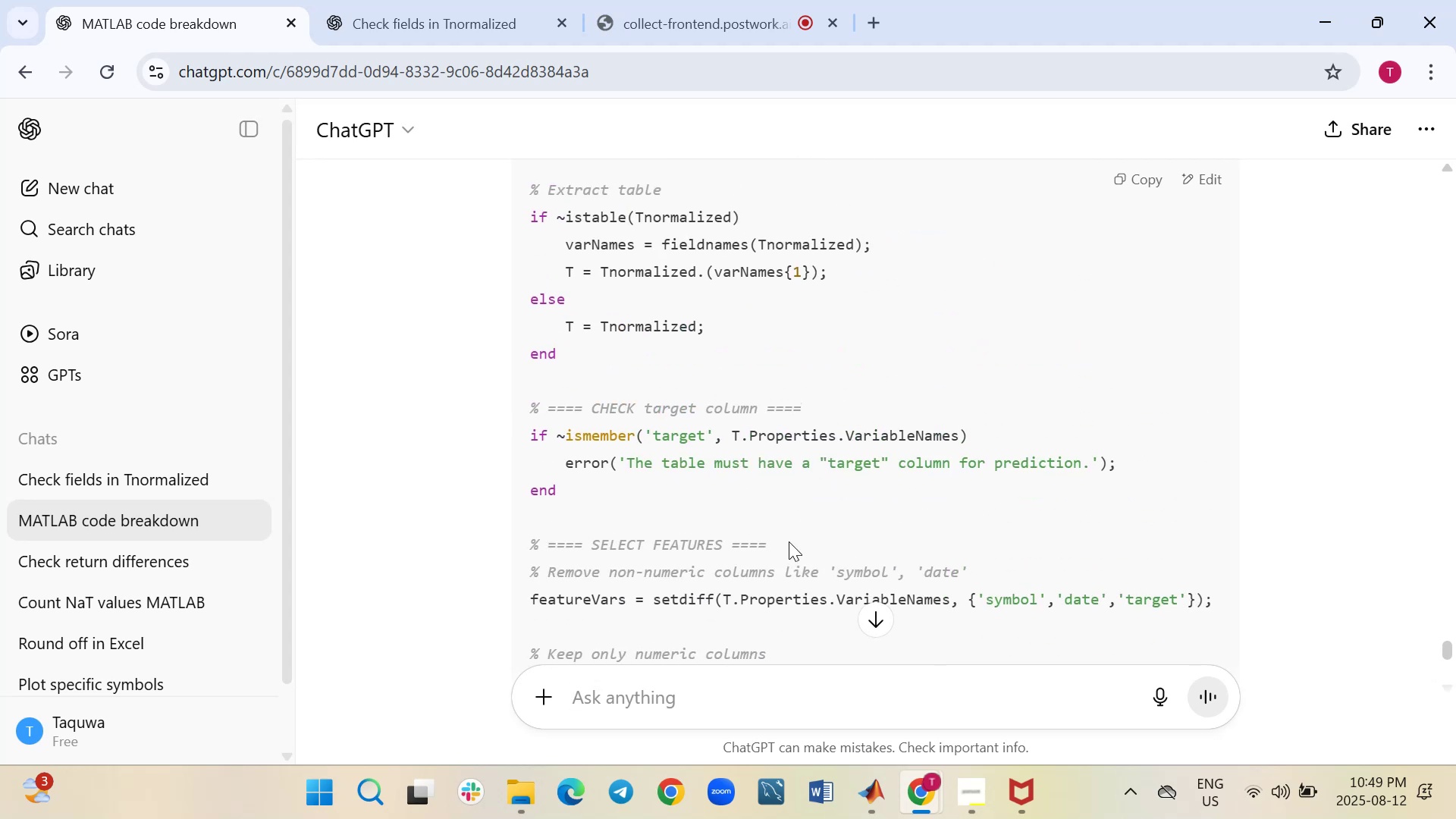 
scroll: coordinate [789, 541], scroll_direction: down, amount: 1.0
 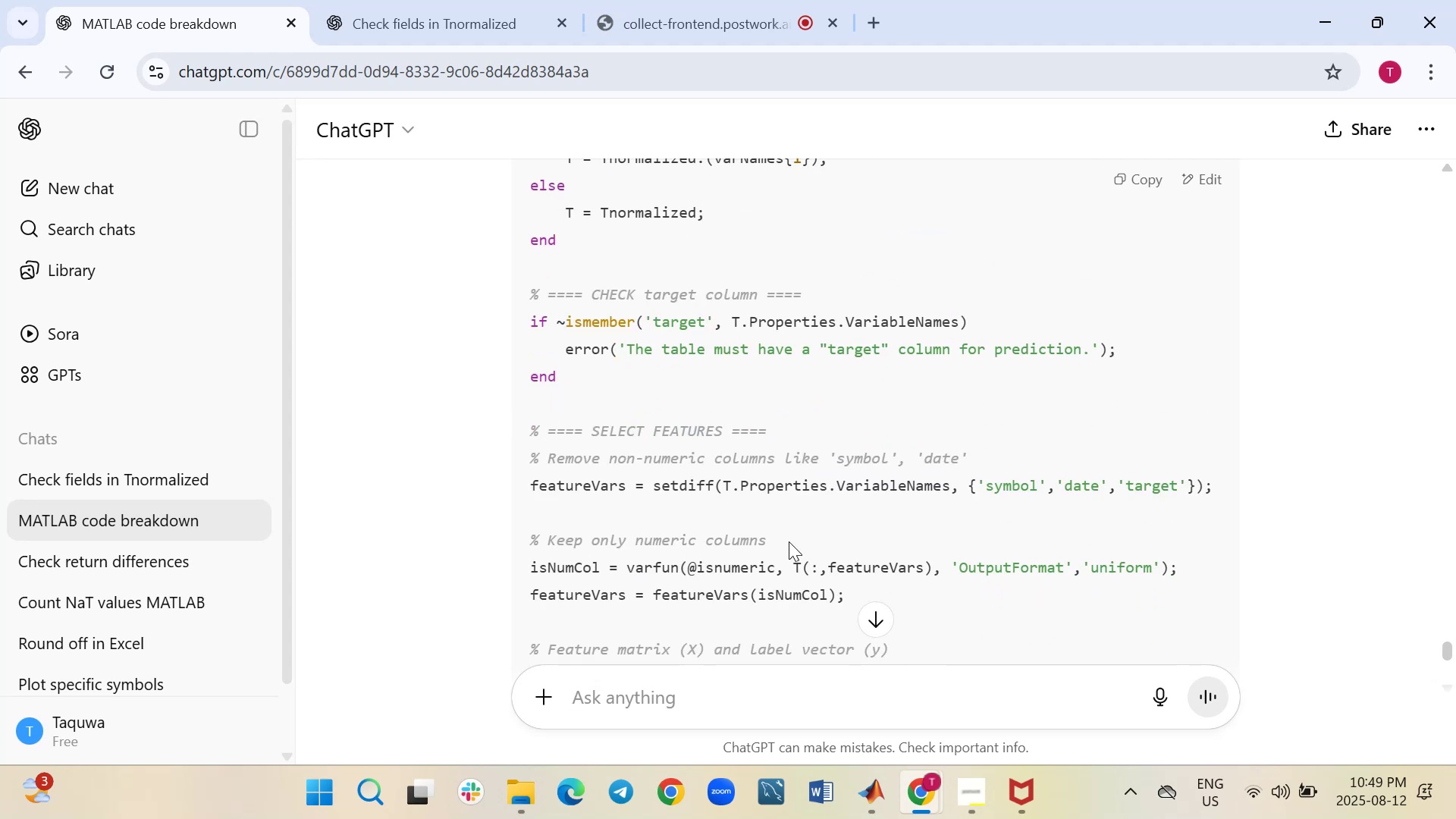 
scroll: coordinate [789, 541], scroll_direction: up, amount: 2.0
 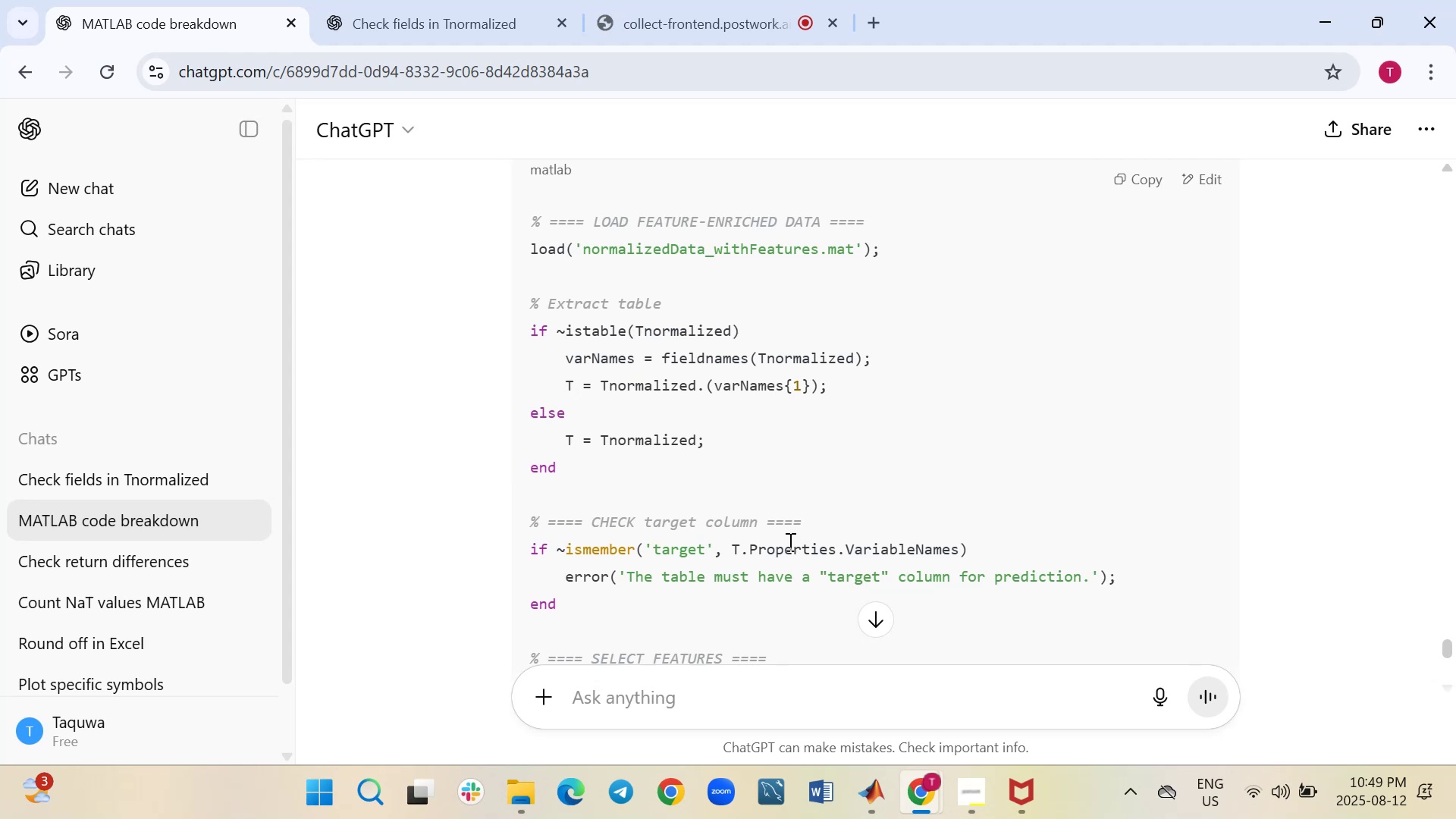 
wait(7.38)
 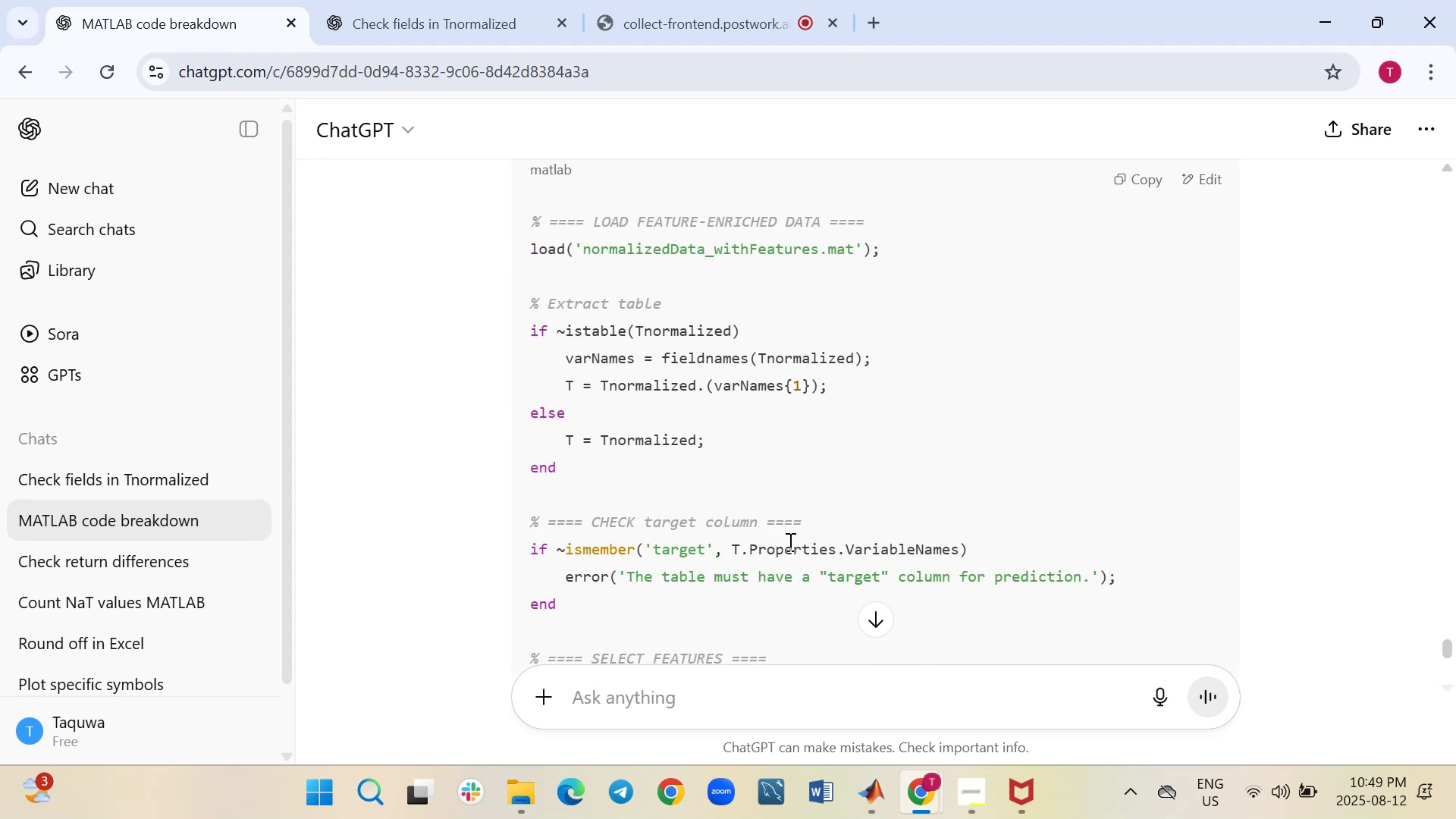 
scroll: coordinate [789, 541], scroll_direction: down, amount: 2.0
 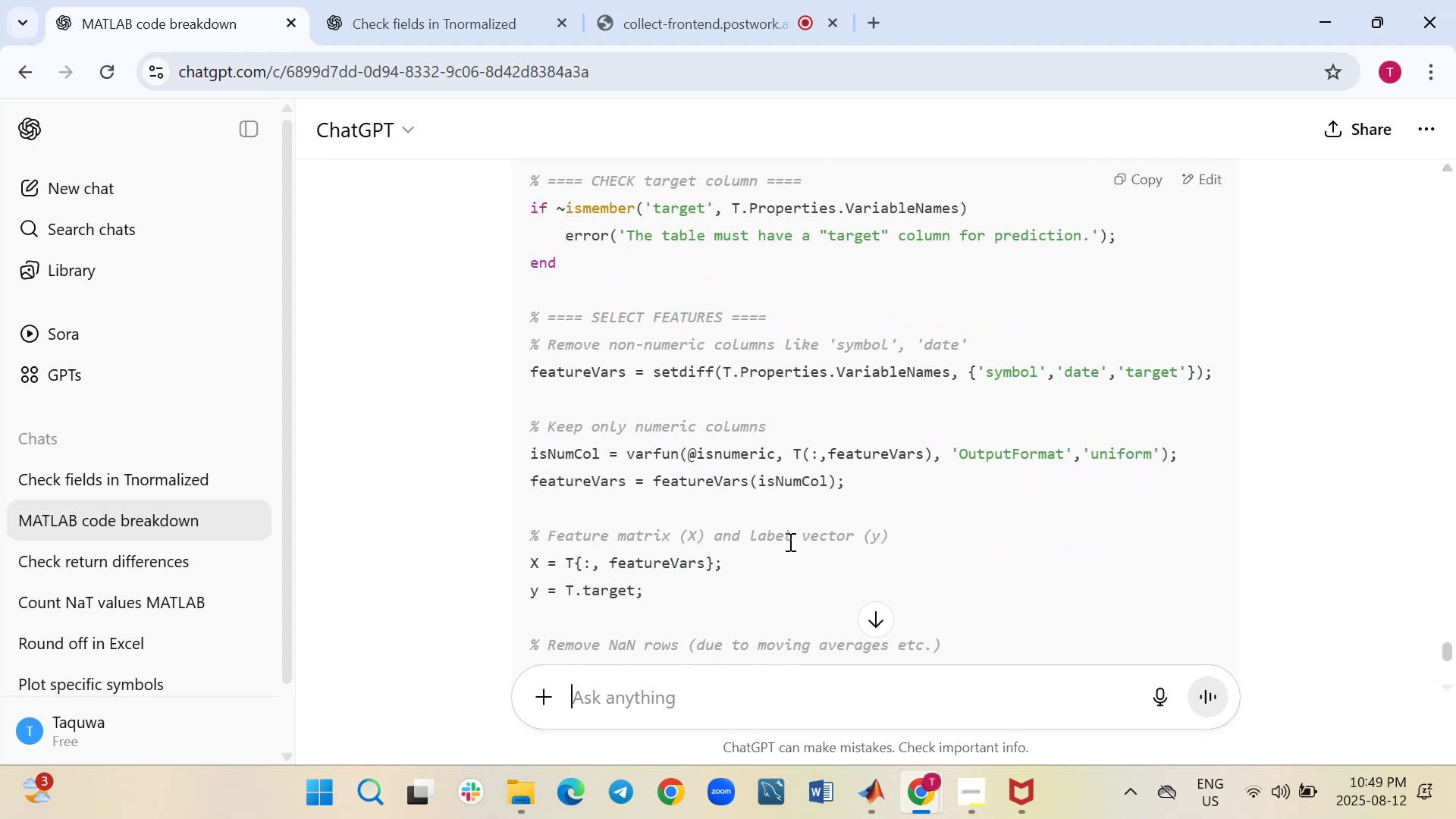 
scroll: coordinate [789, 541], scroll_direction: up, amount: 3.0
 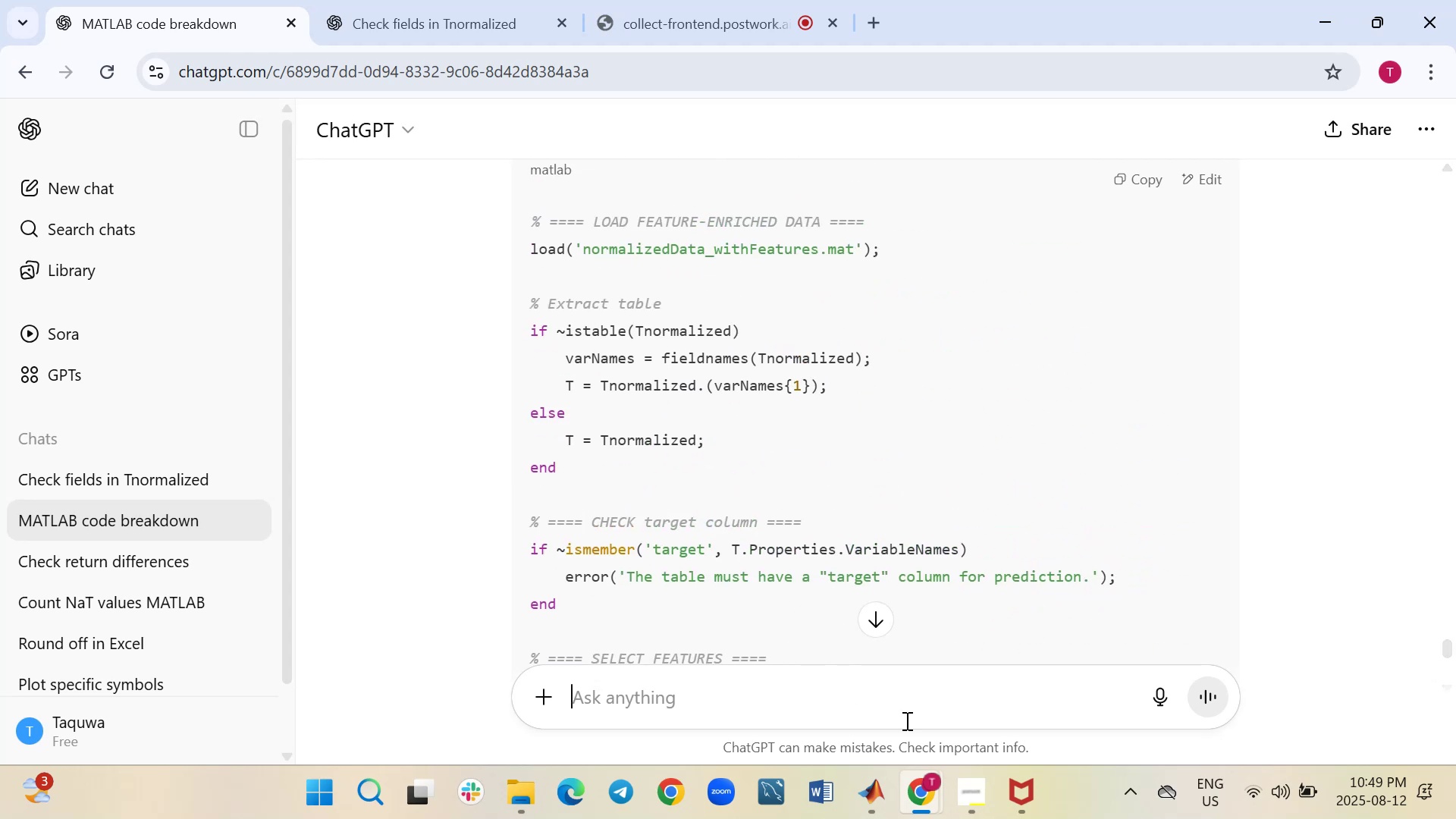 
left_click([869, 810])
 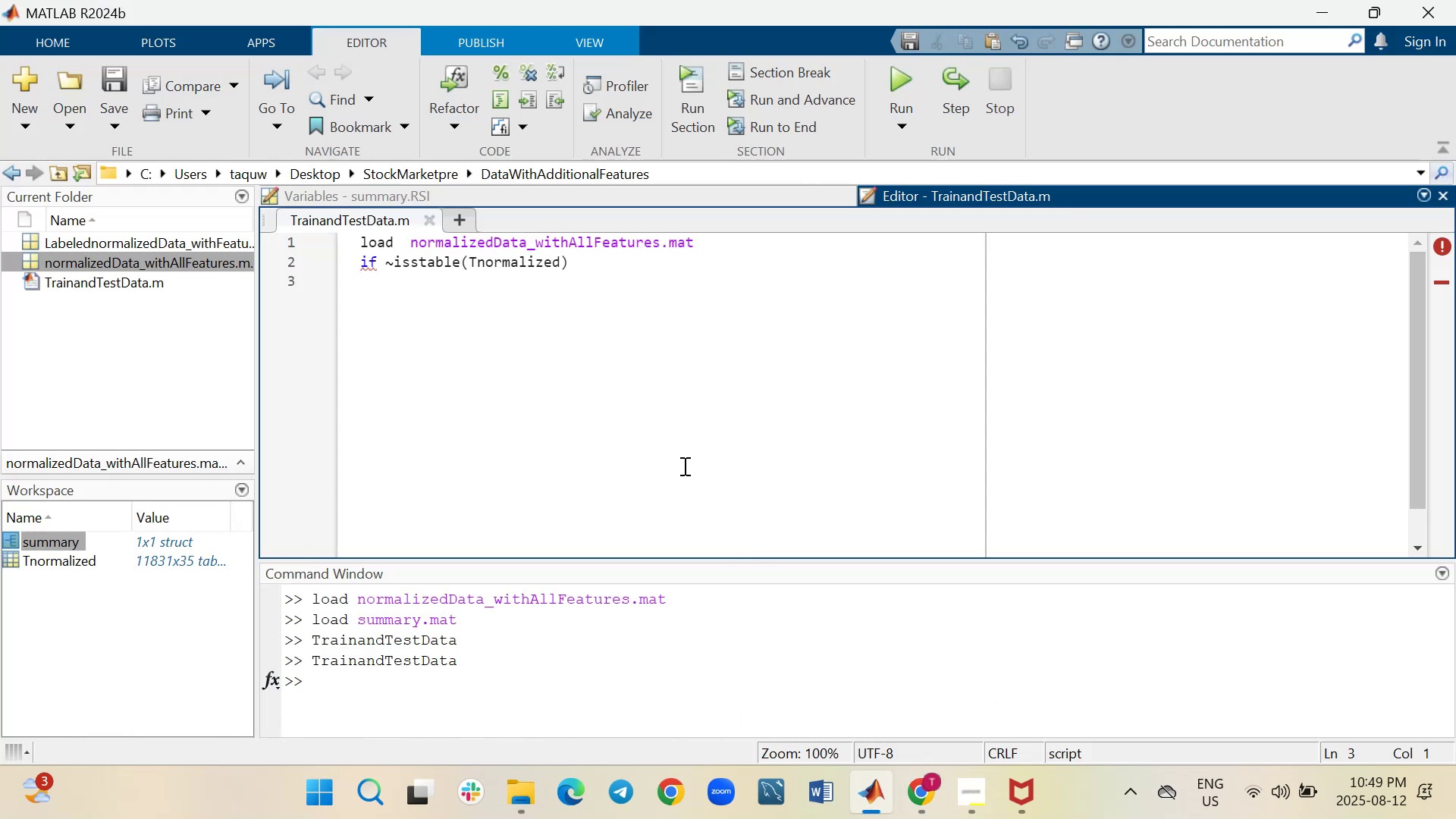 
wait(8.63)
 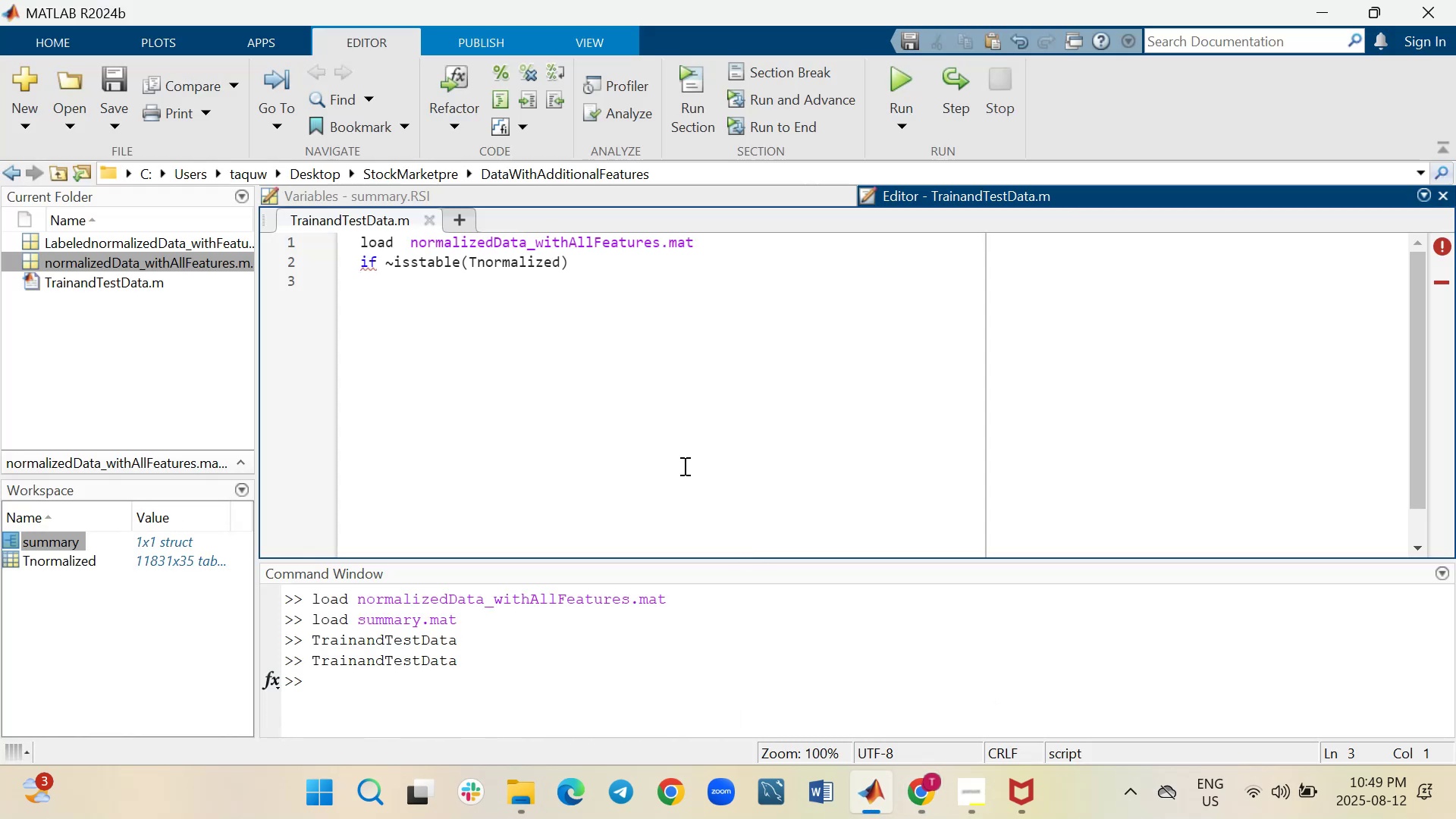 
type(varNames=fieldnames(Tnormalized);)
 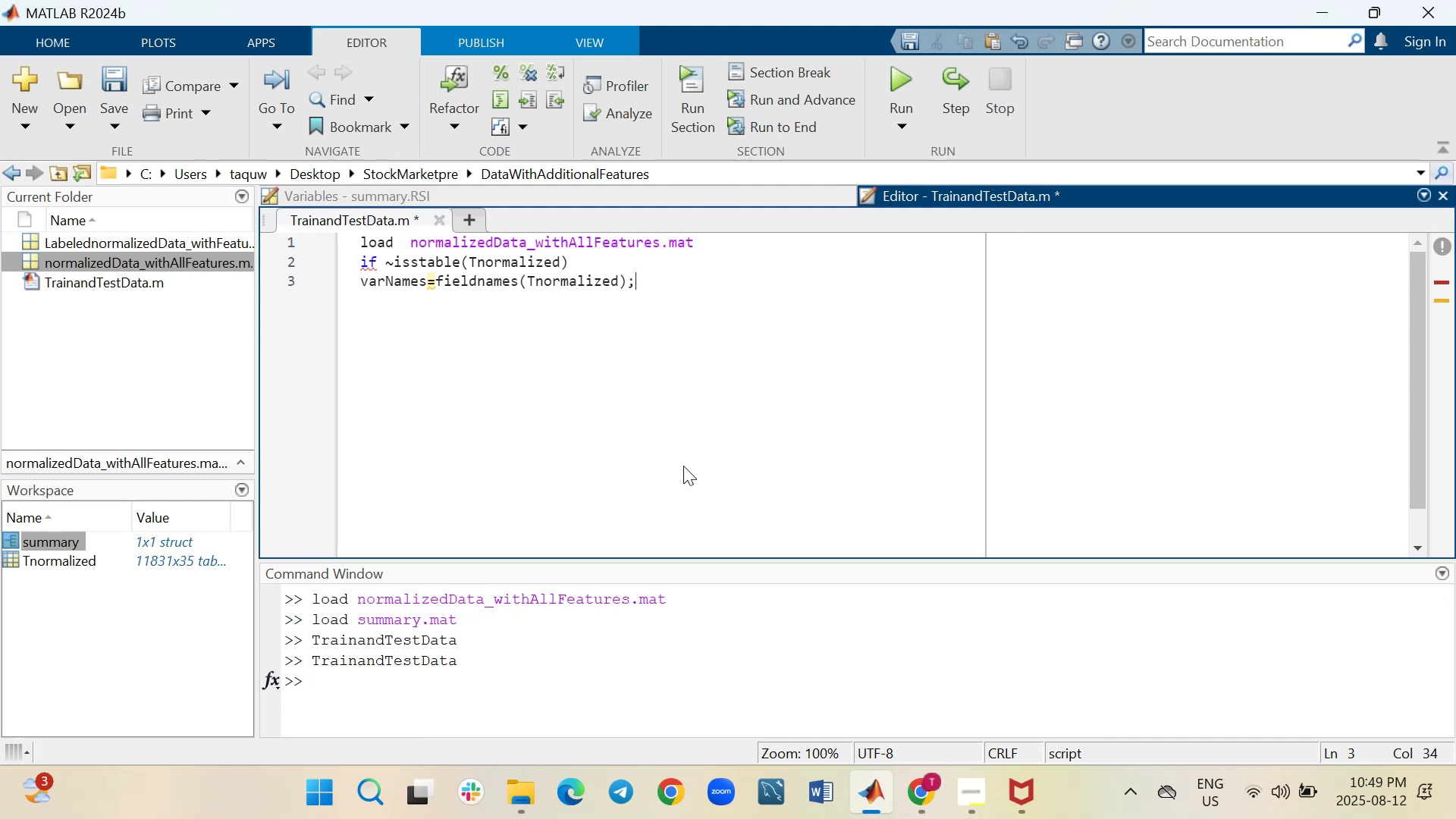 
wait(5.46)
 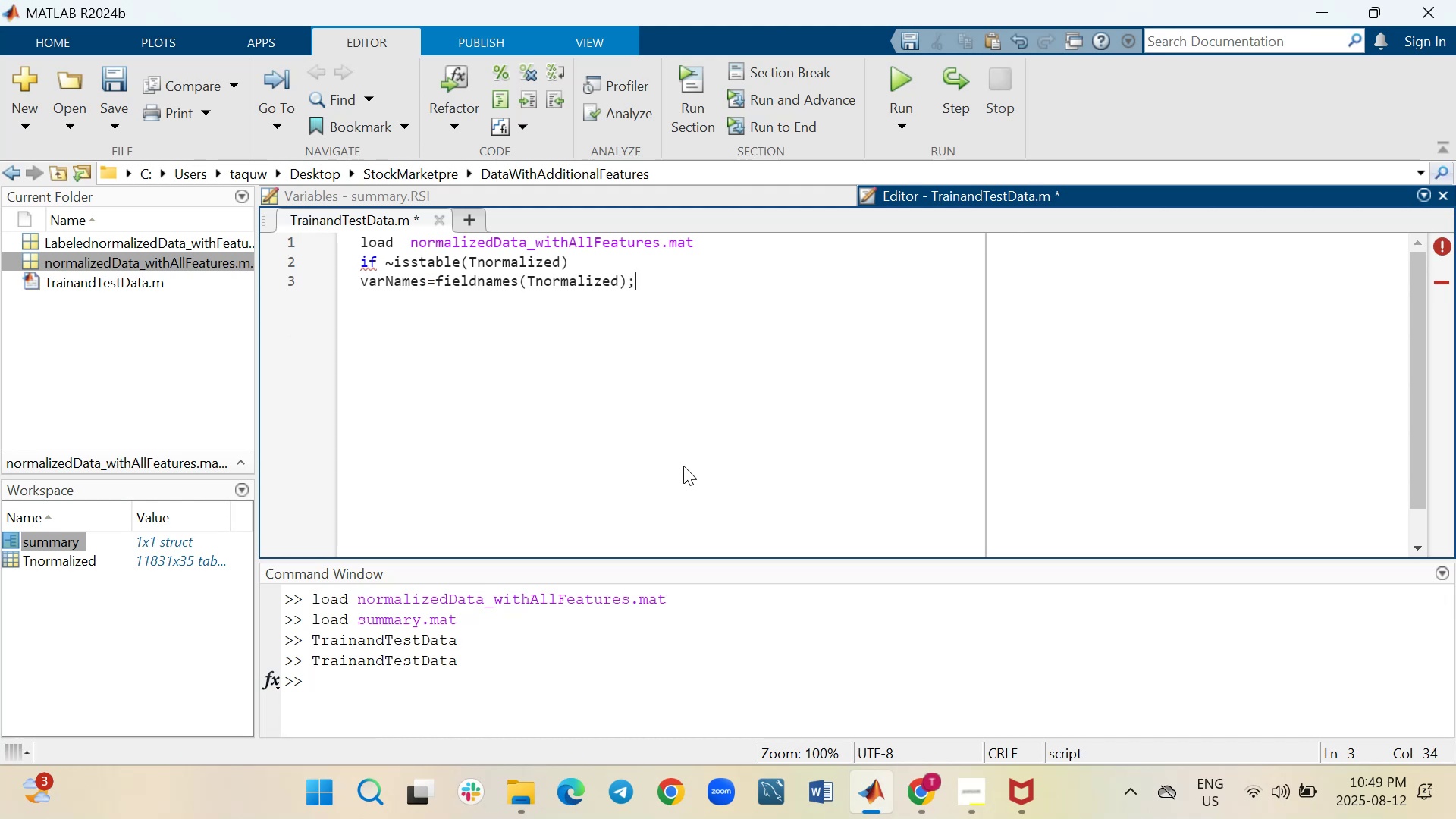 
key(Shift+Enter)
 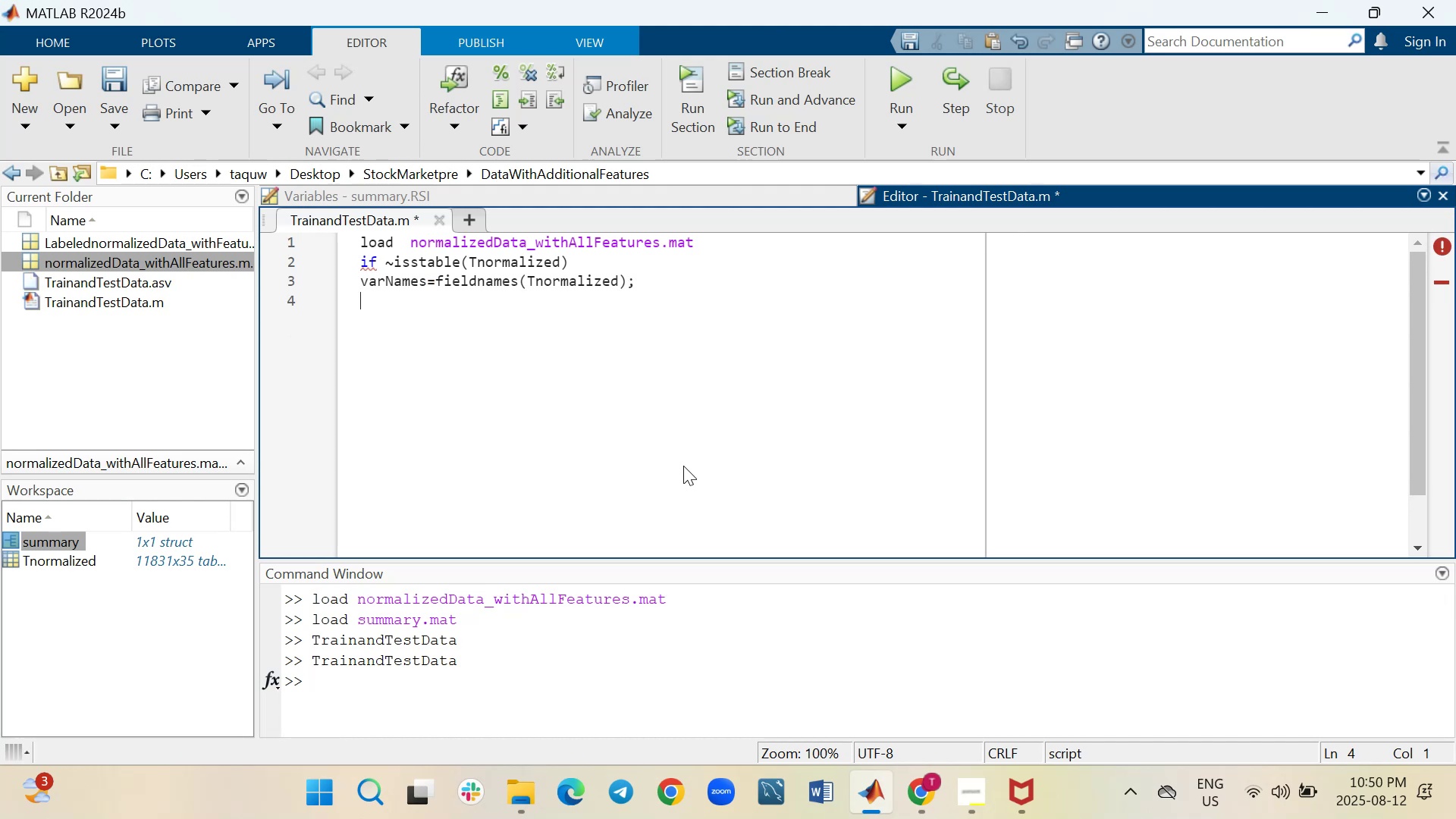 
type(T=Tnormalized.(varNames{1)
 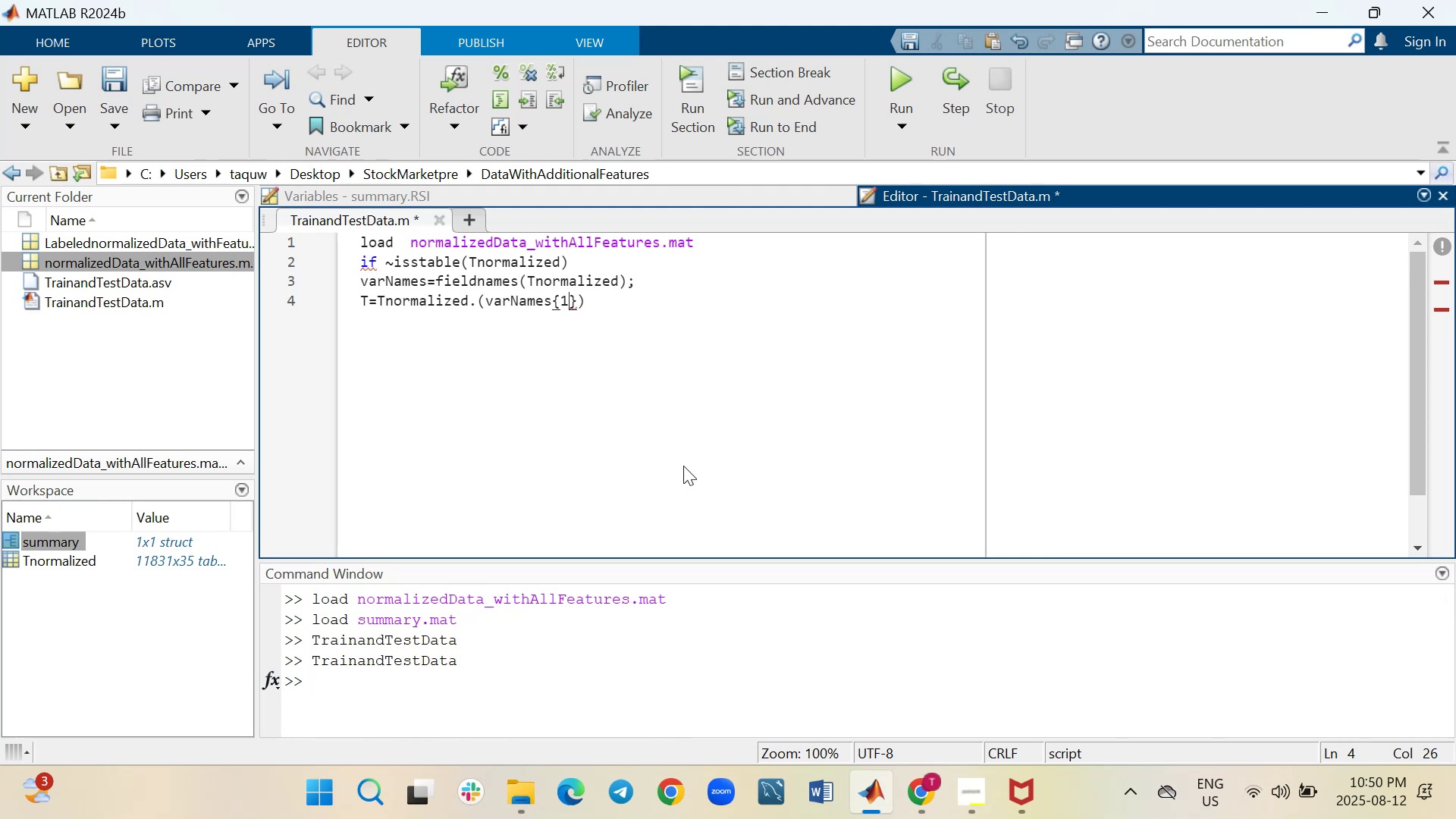 
key(ArrowRight)
 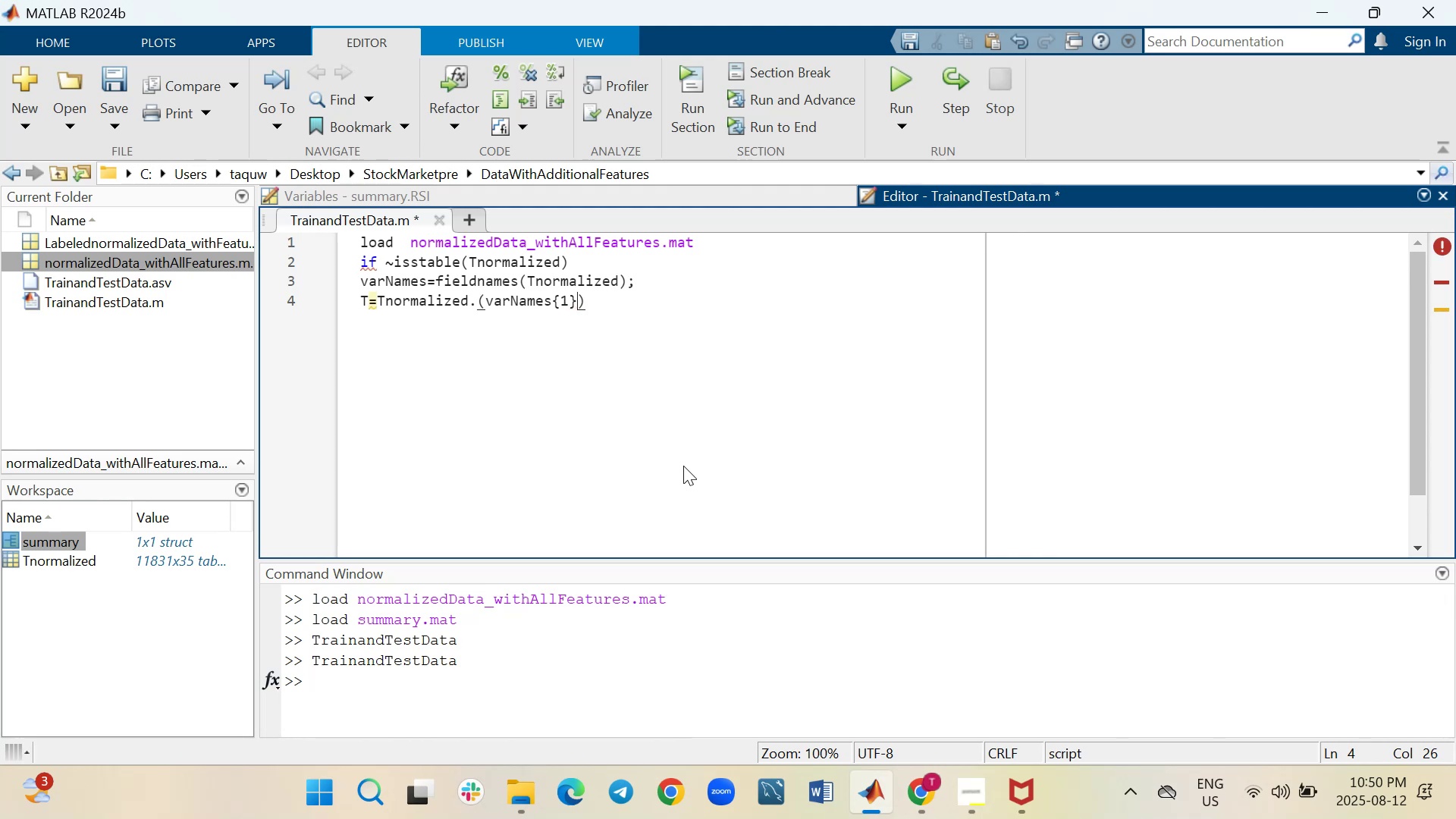 
key(ArrowRight)
 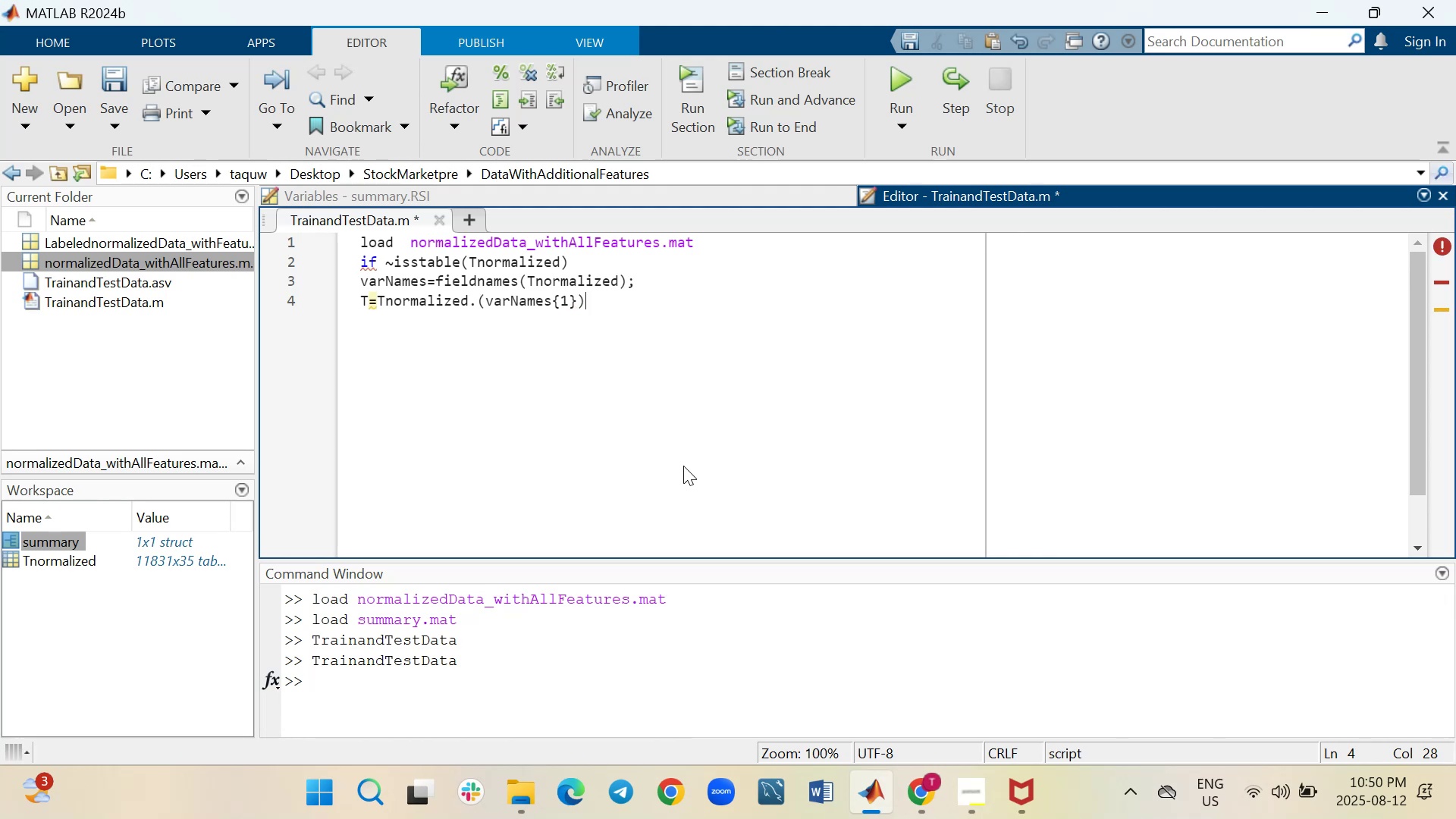 
key(Semicolon)
 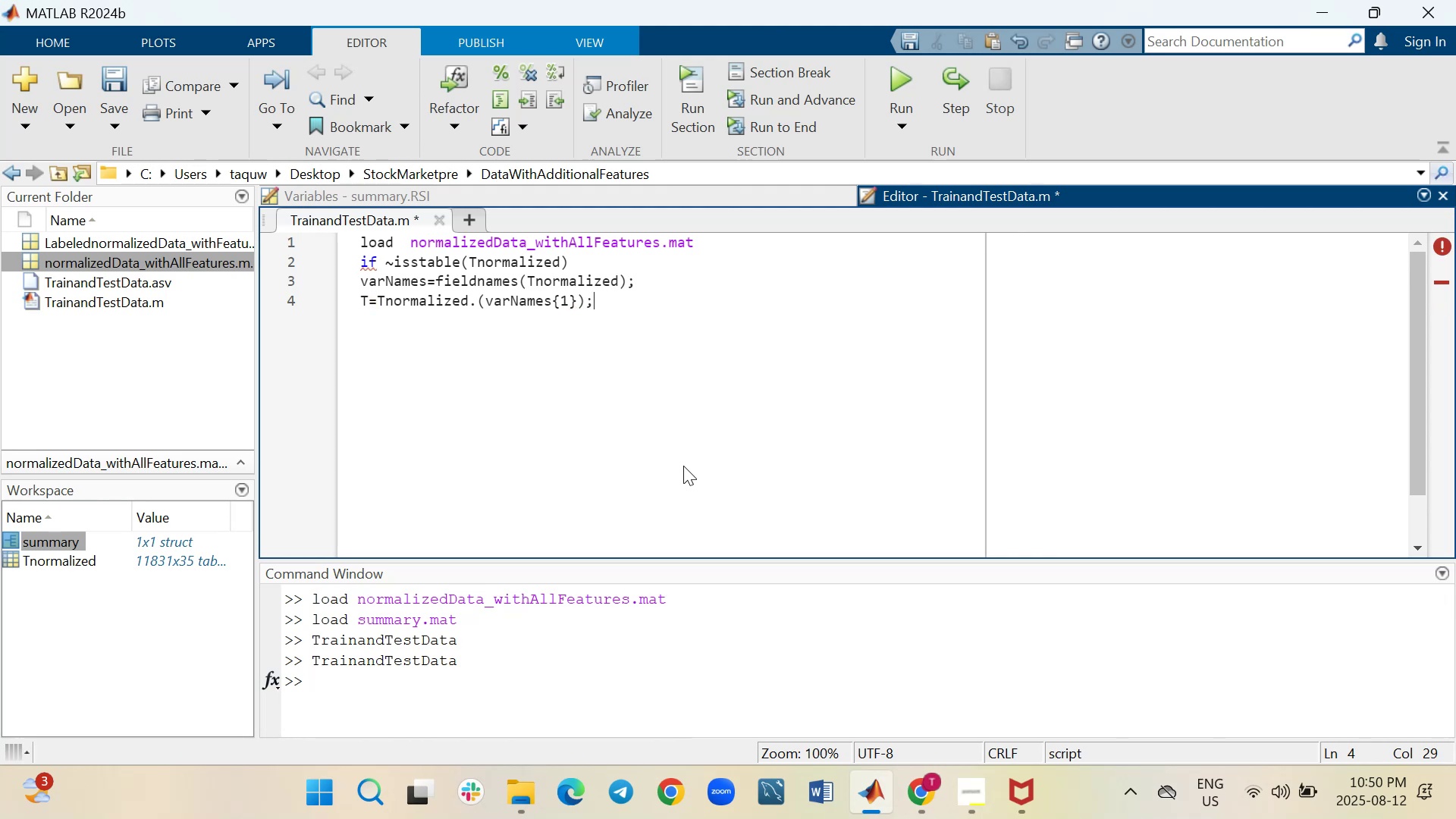 
key(Shift+Enter)
 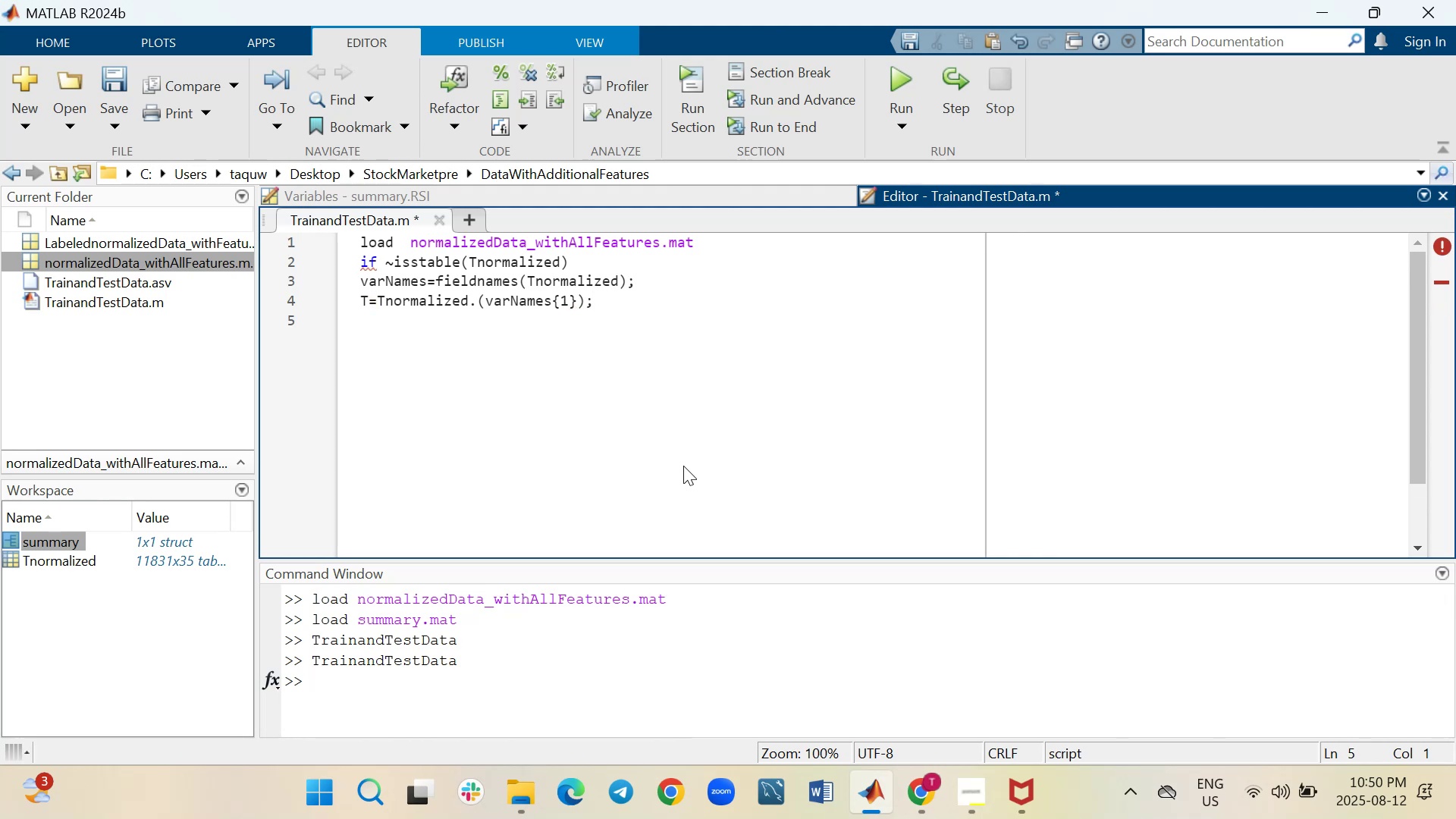 
type(else)
 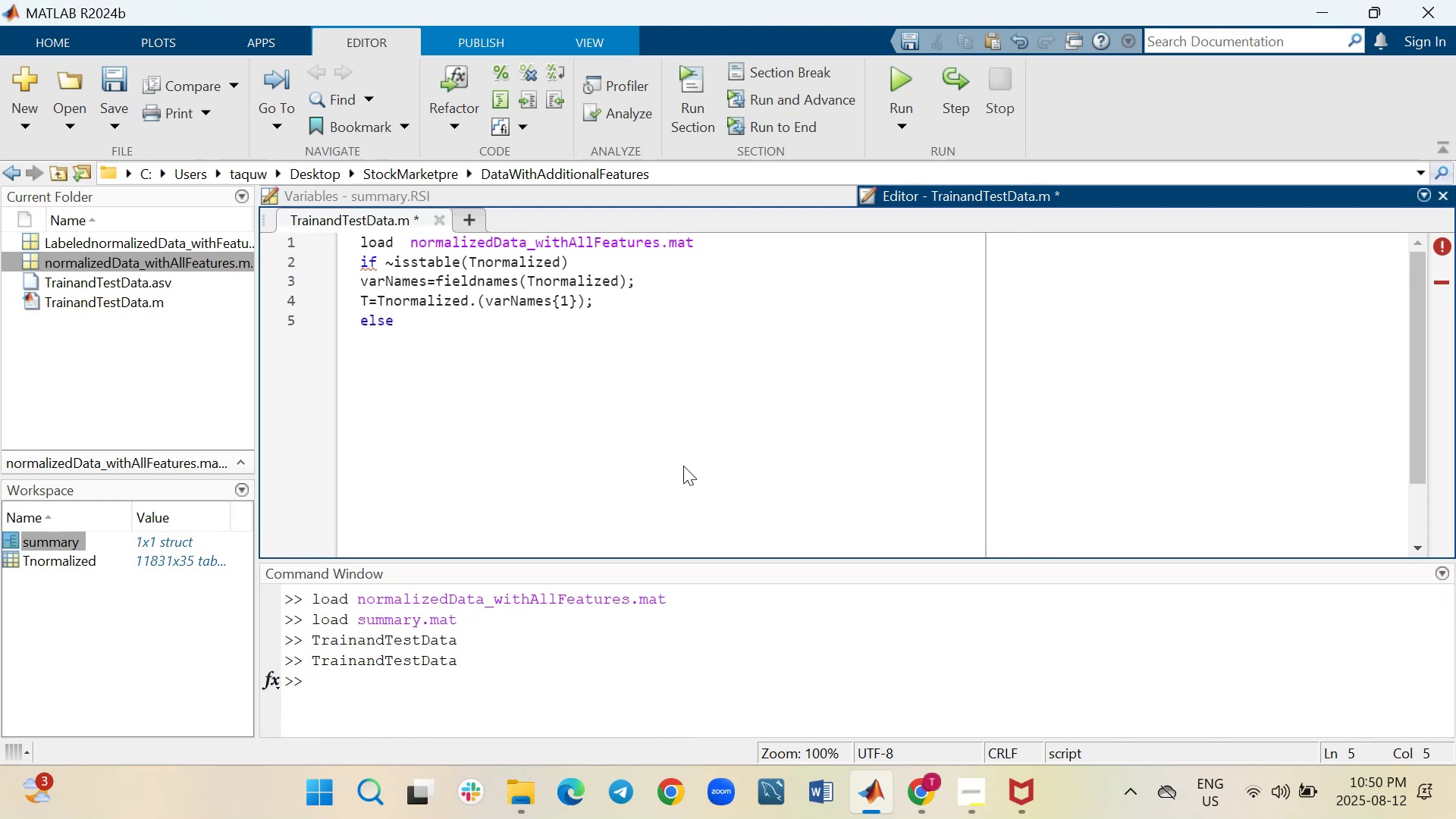 
key(Shift+Enter)
 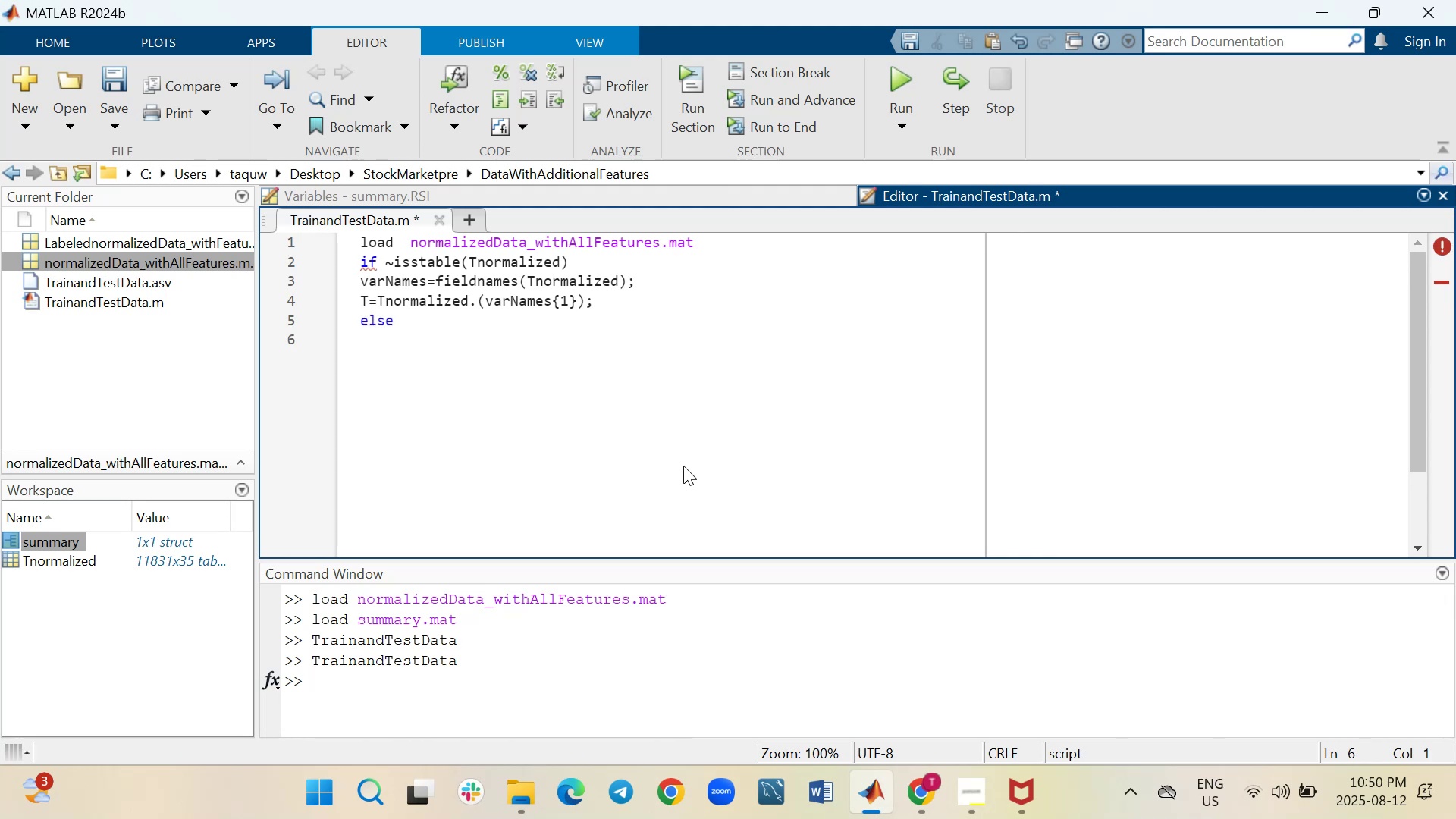 
wait(8.68)
 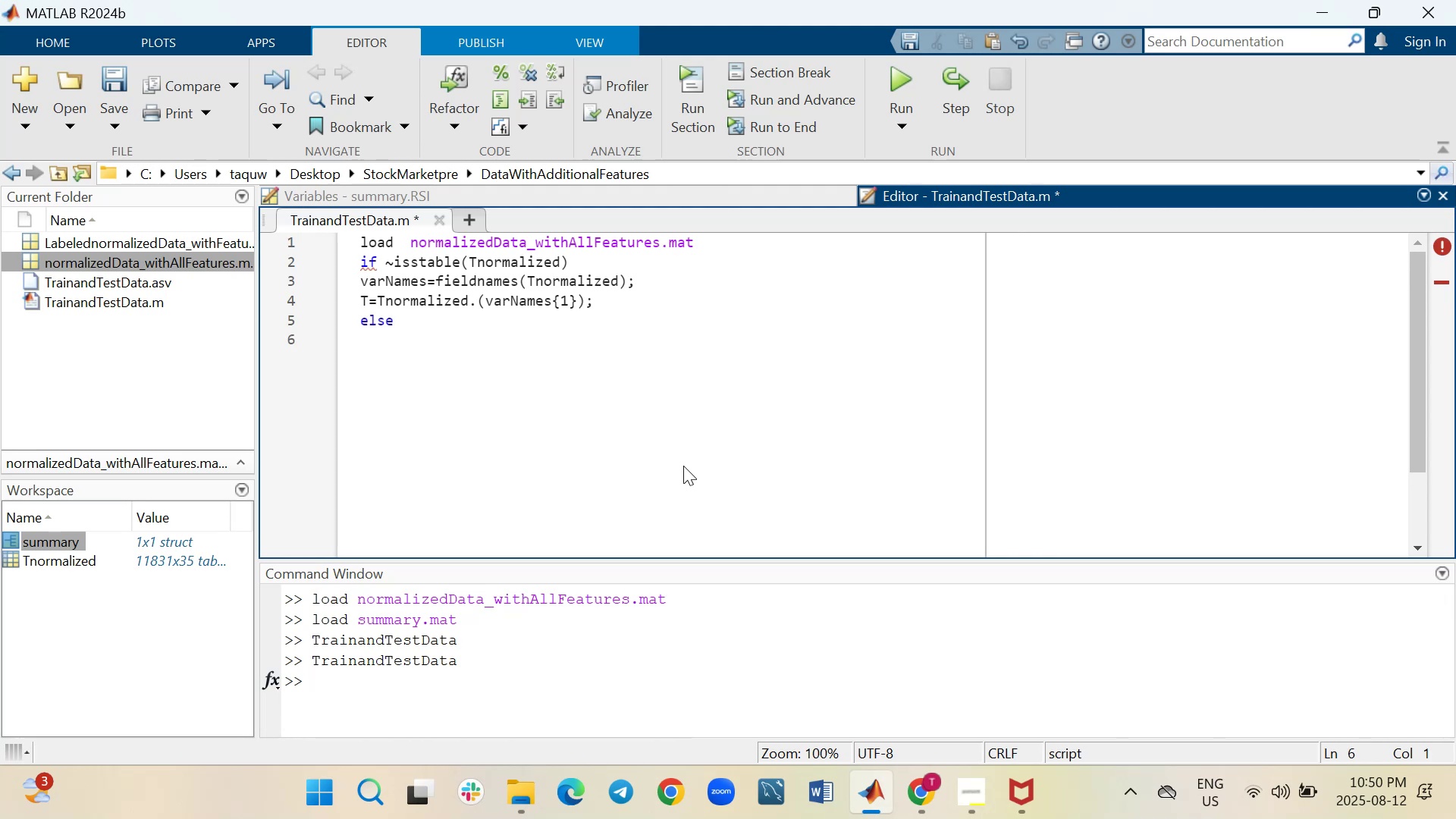 
mouse_move([375, 275])
 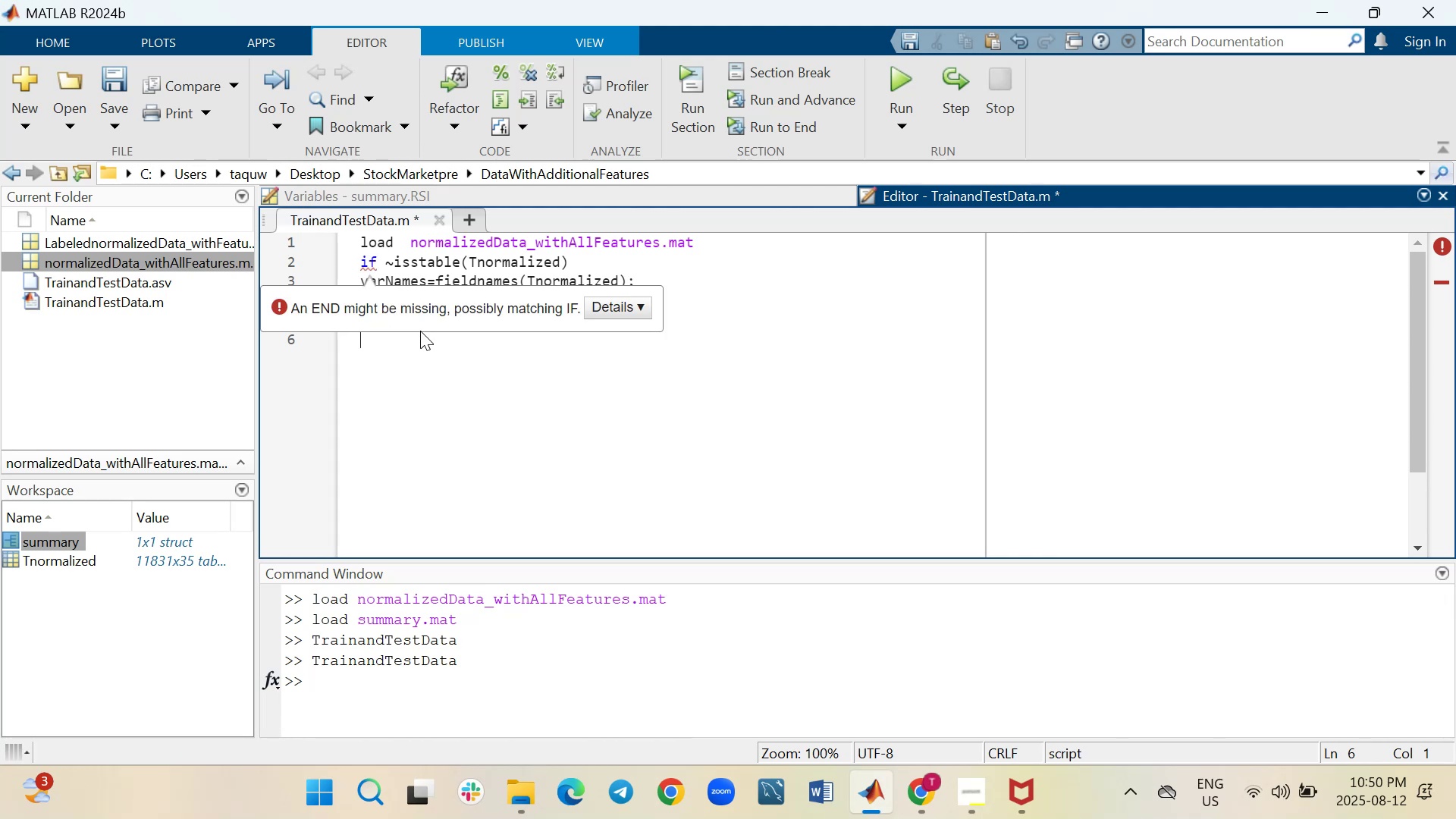 
left_click([864, 453])
 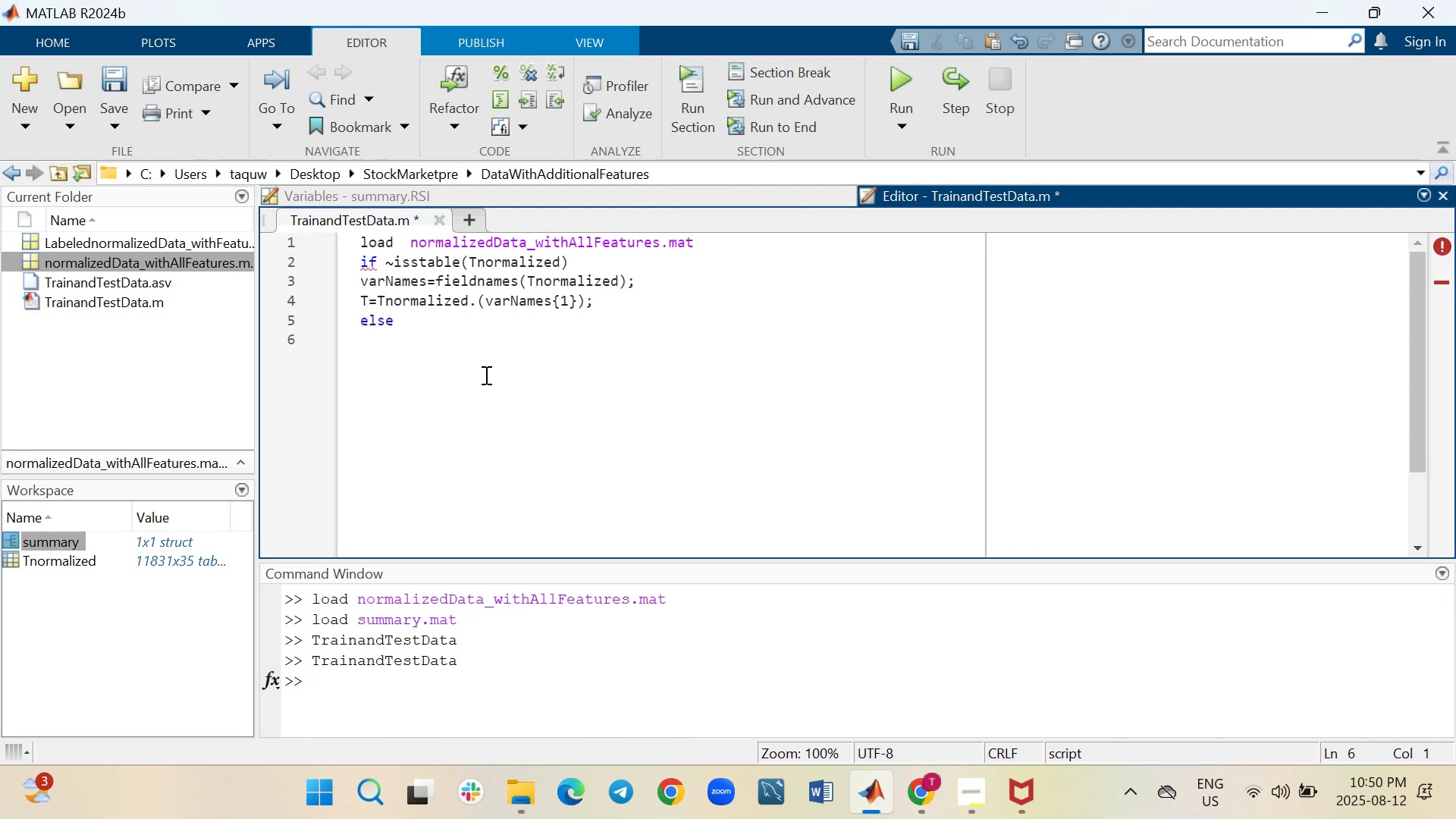 
type(end)
 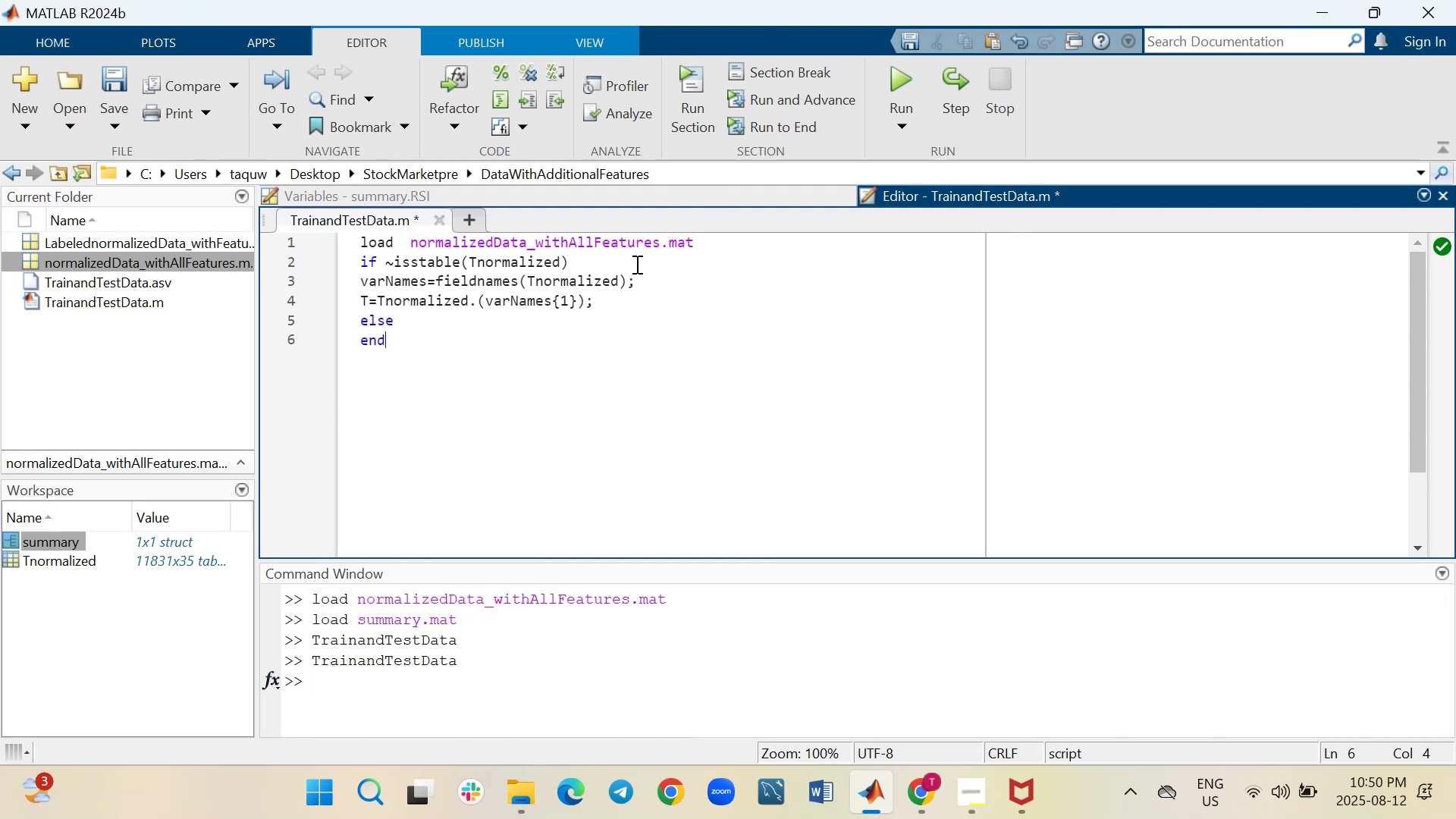 
left_click([739, 242])
 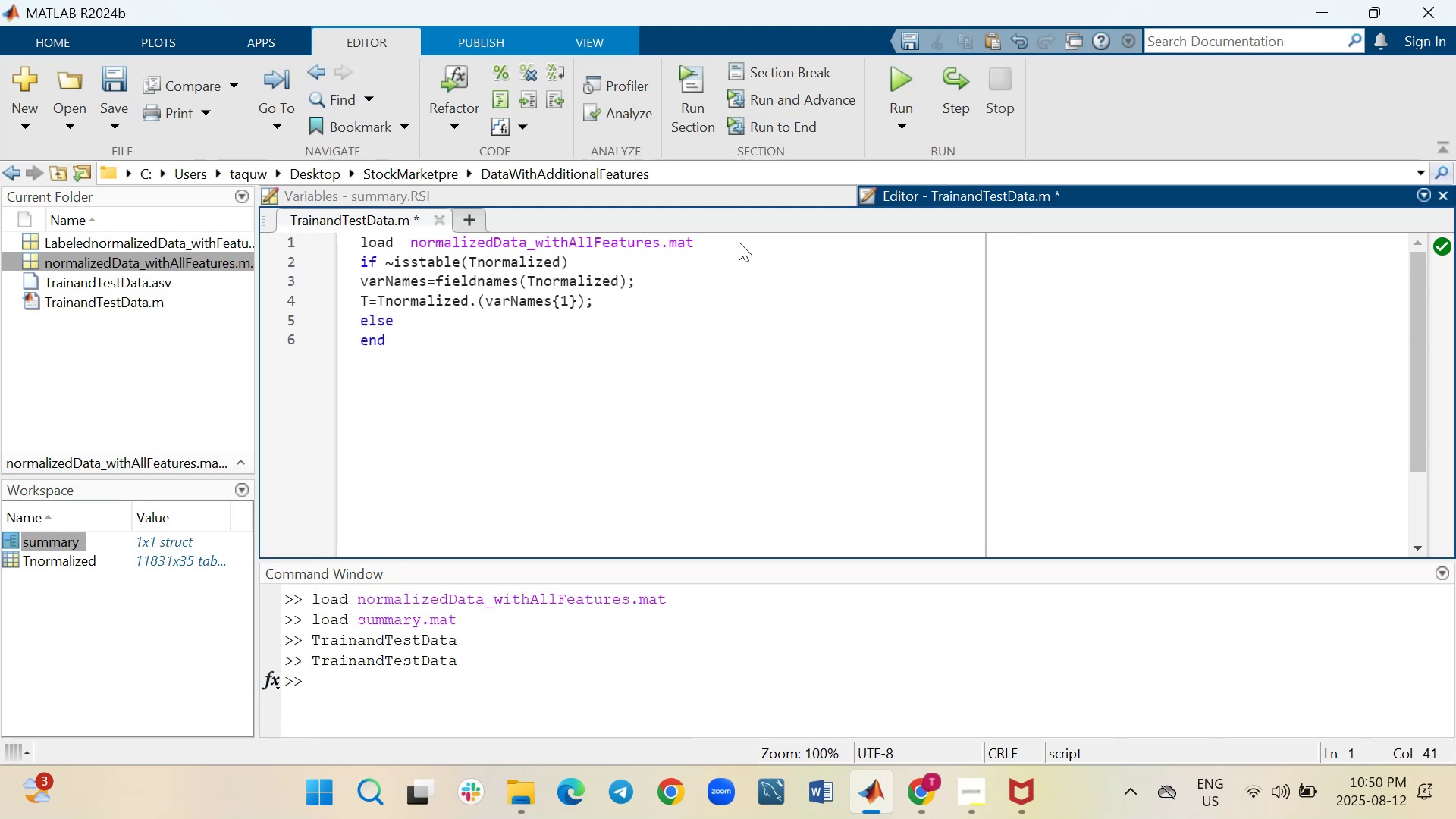 
key(Shift+Enter)
 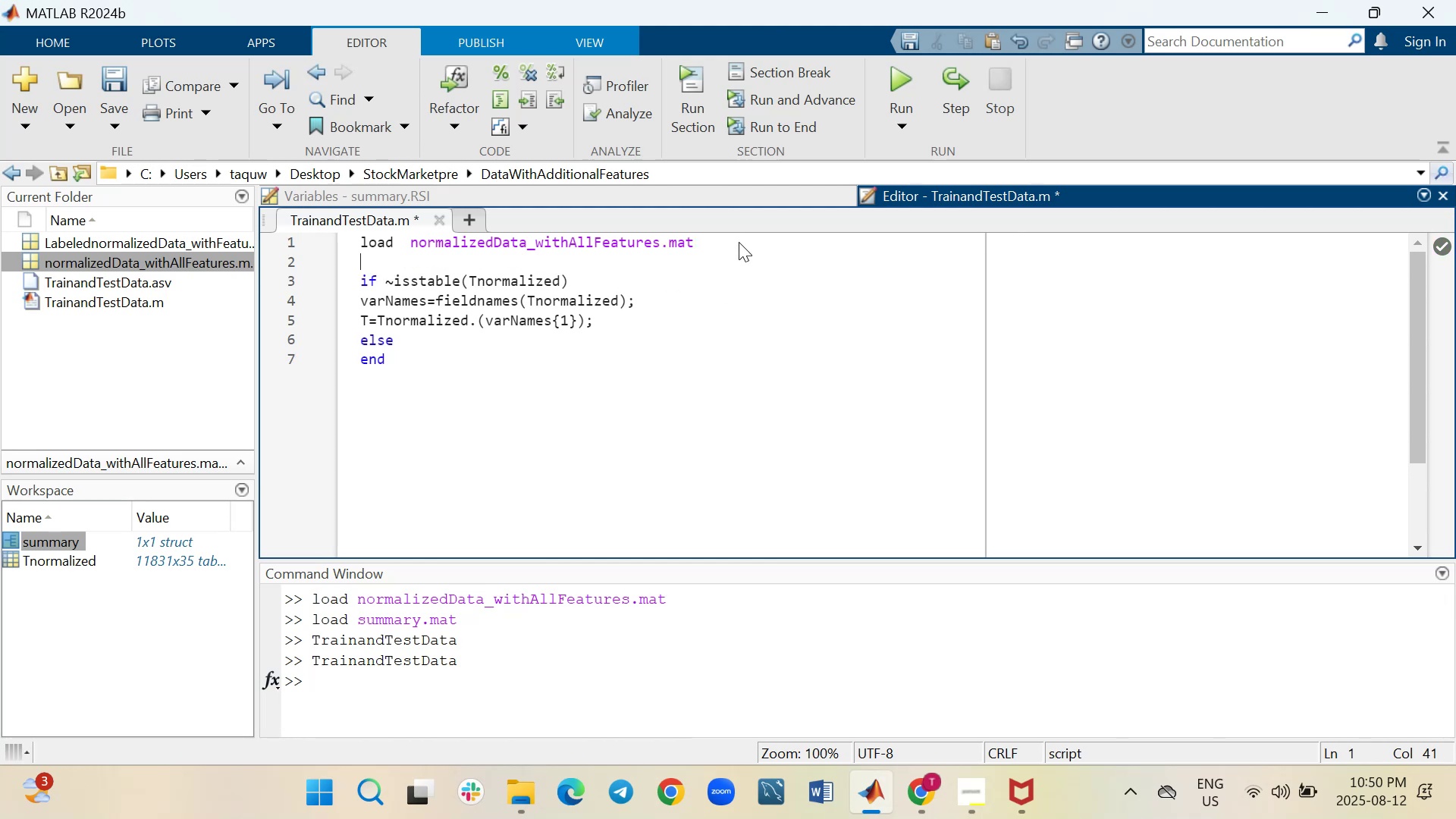 
key(Shift+Enter)
 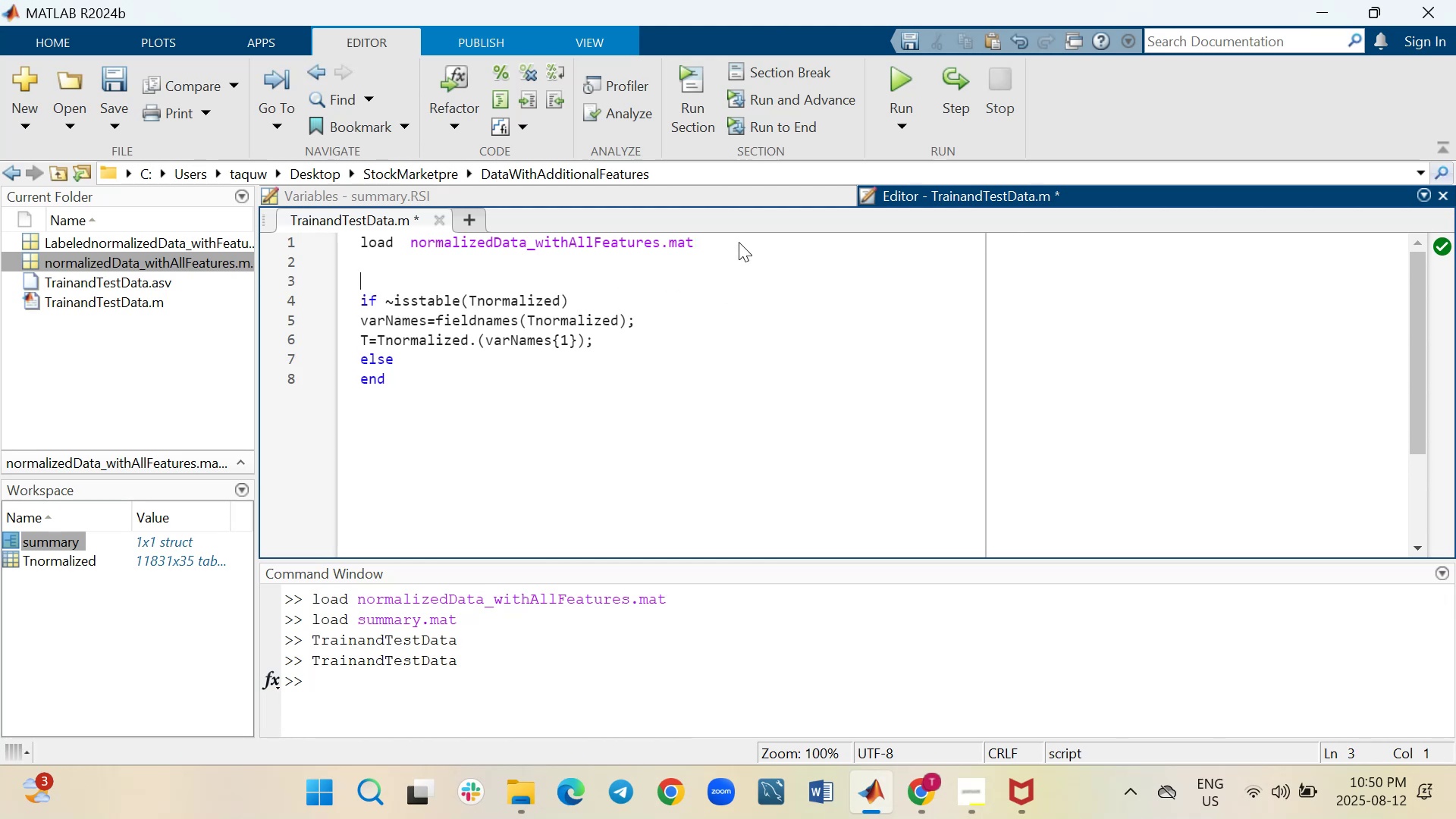 
key(Shift+5)
 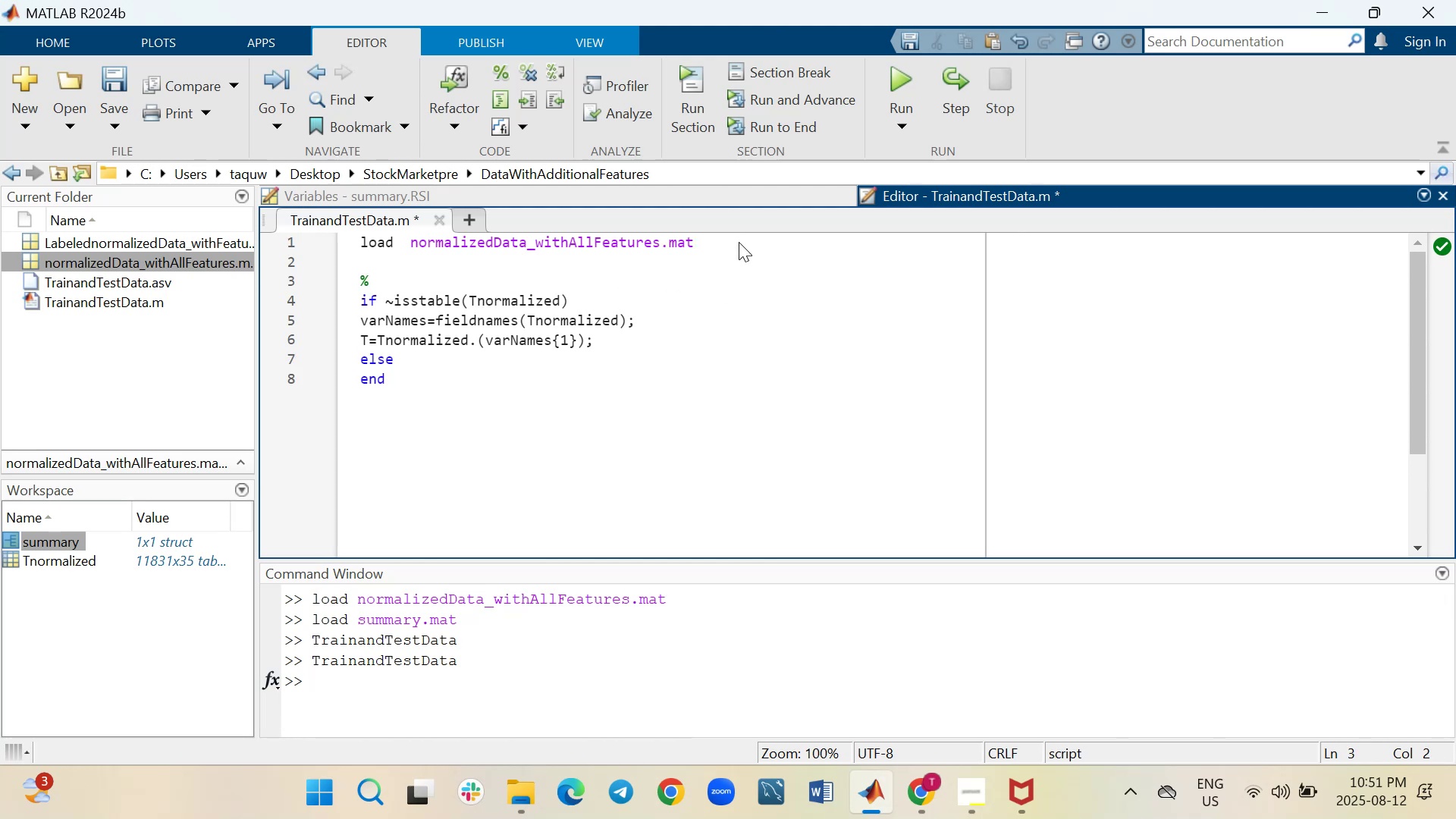 
type(Extract table)
 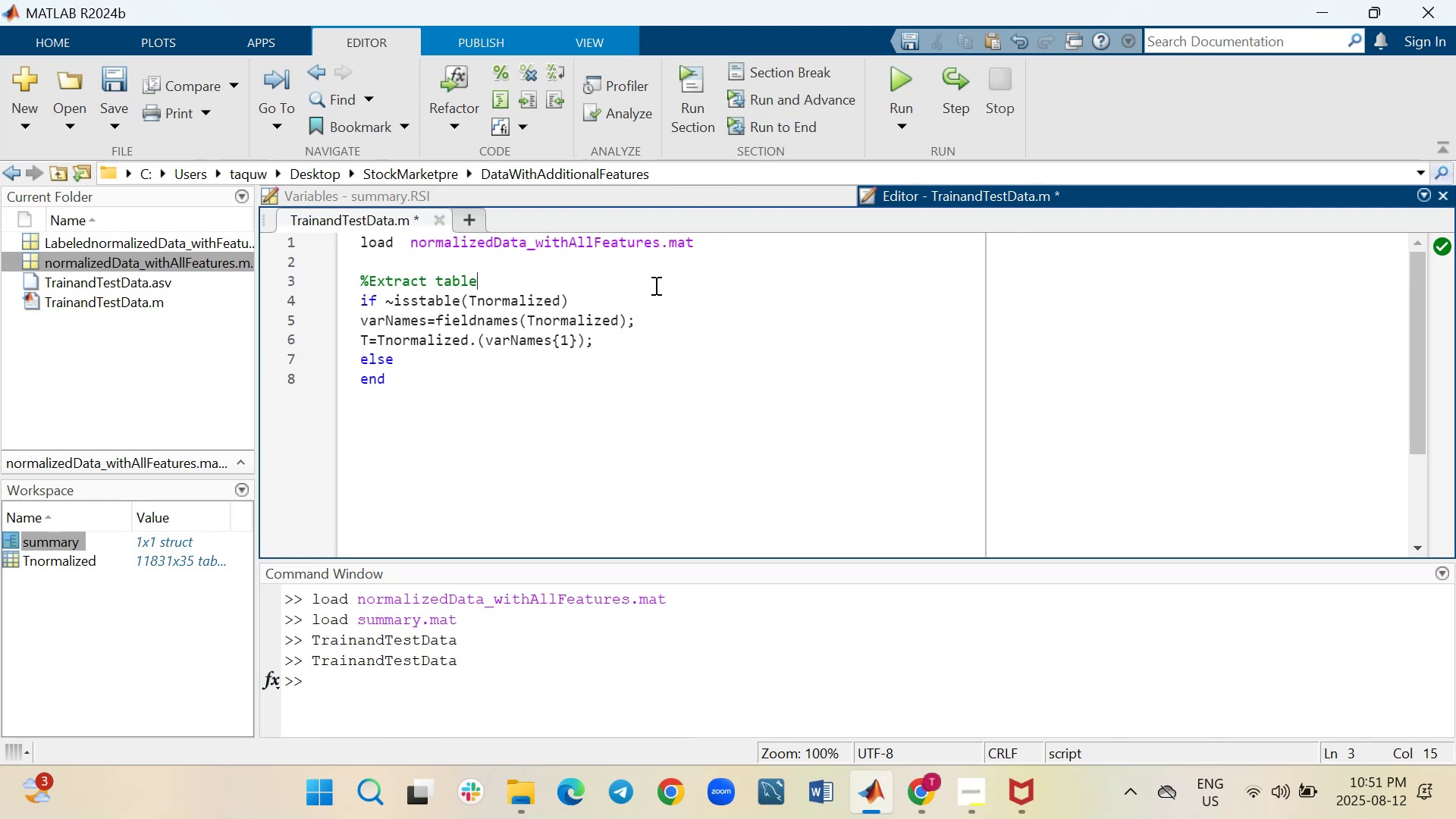 
wait(5.51)
 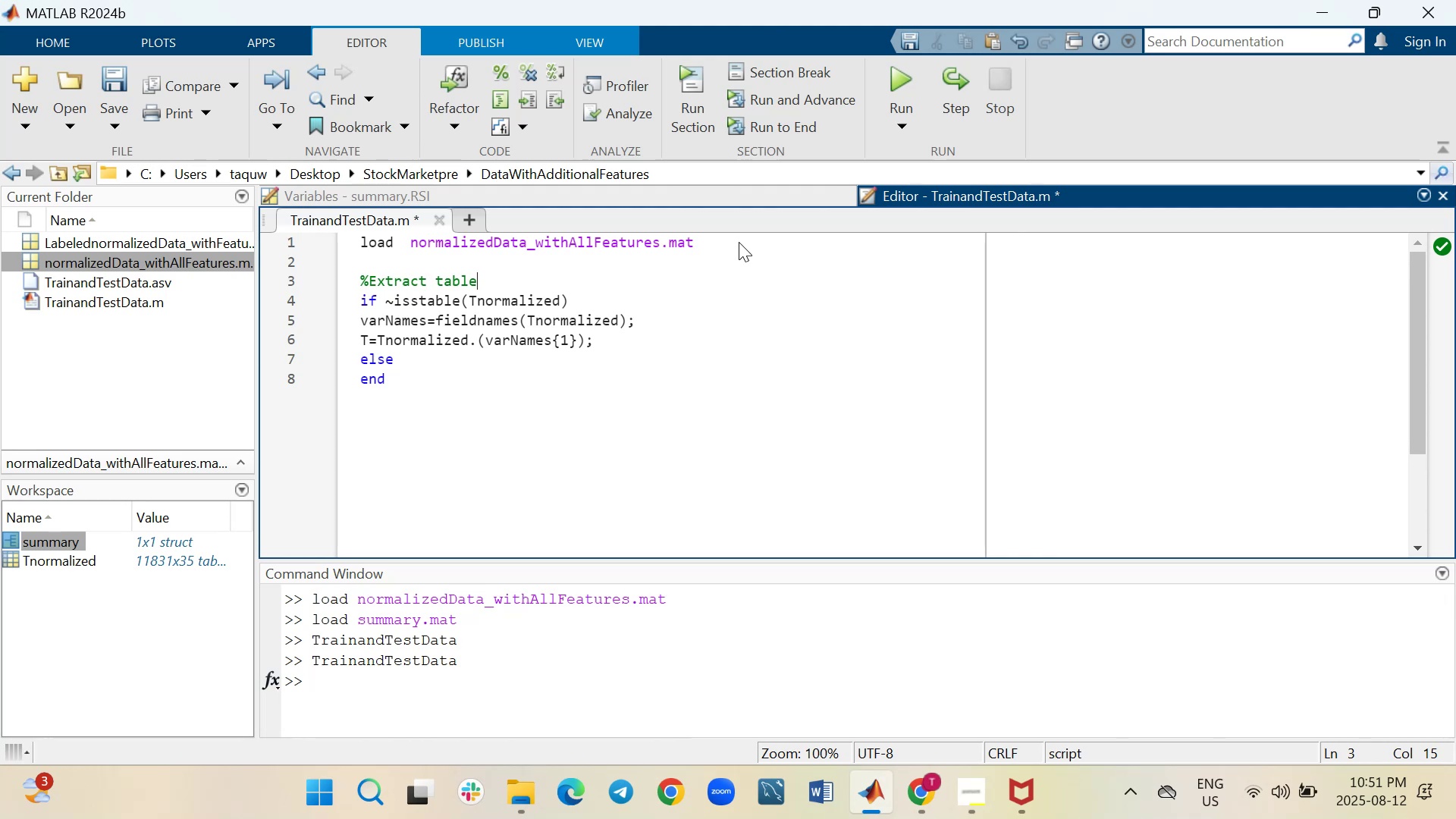 
left_click([542, 359])
 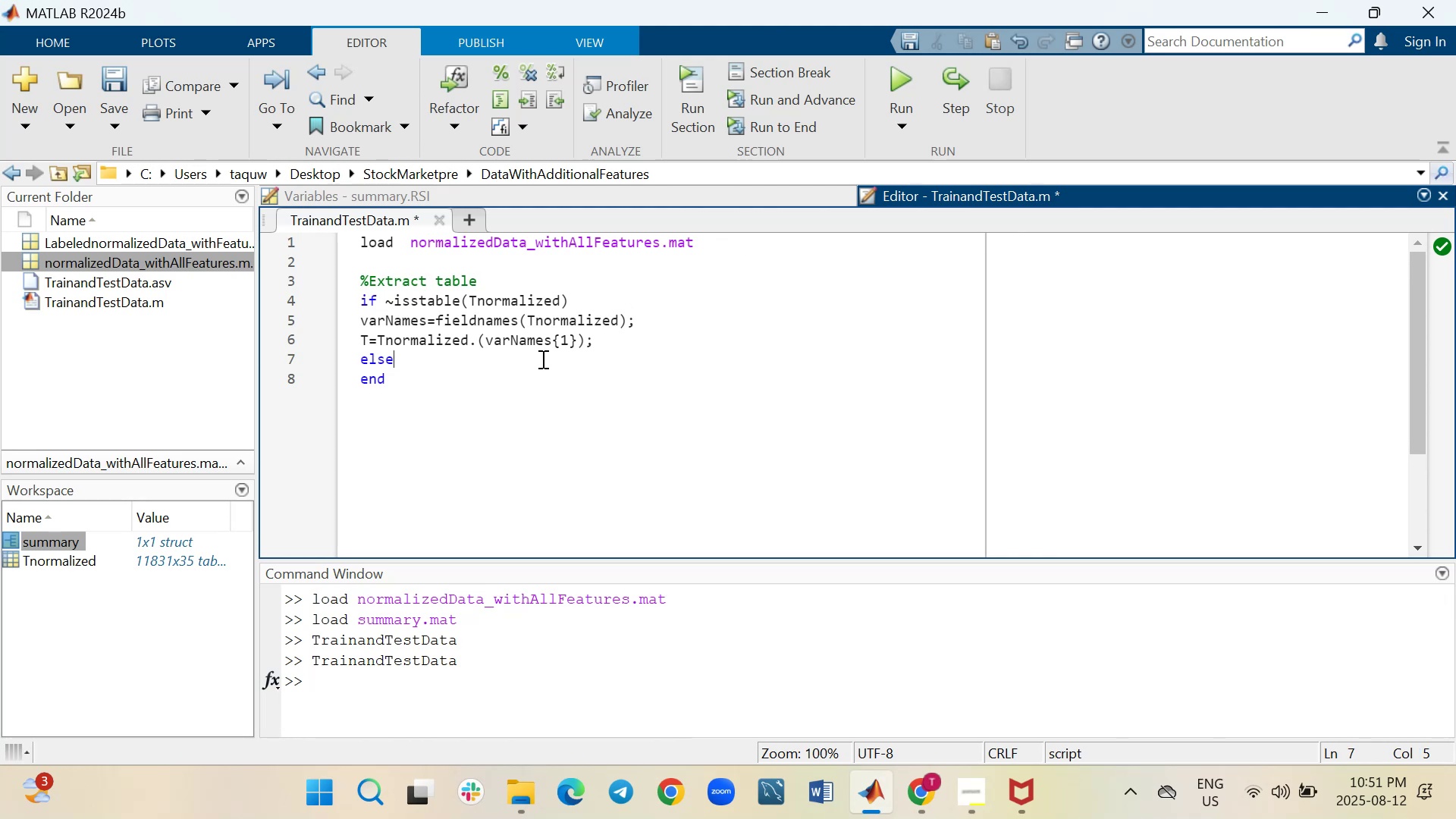 
key(Shift+Enter)
 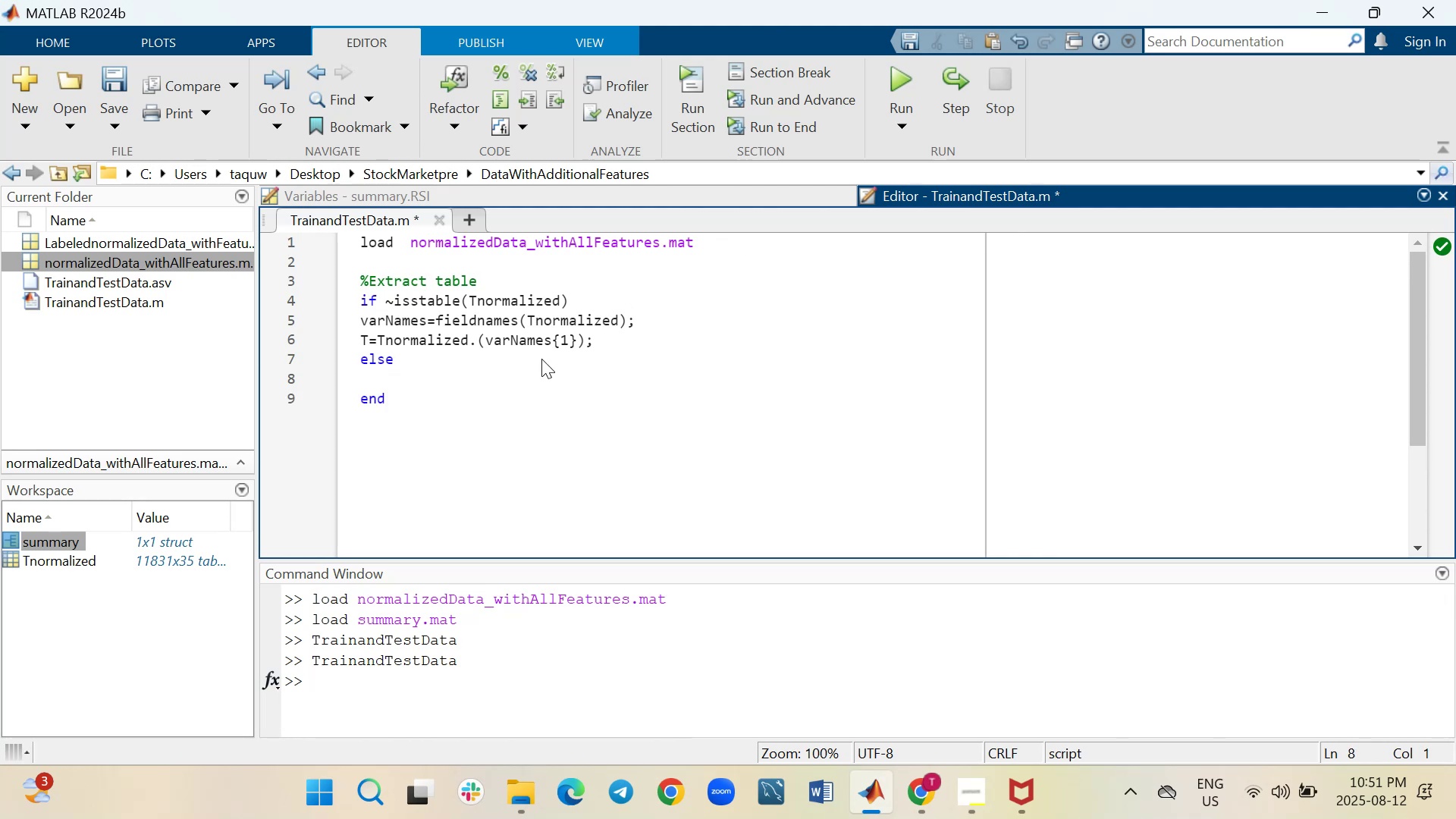 
type(T=Tnormalized;)
 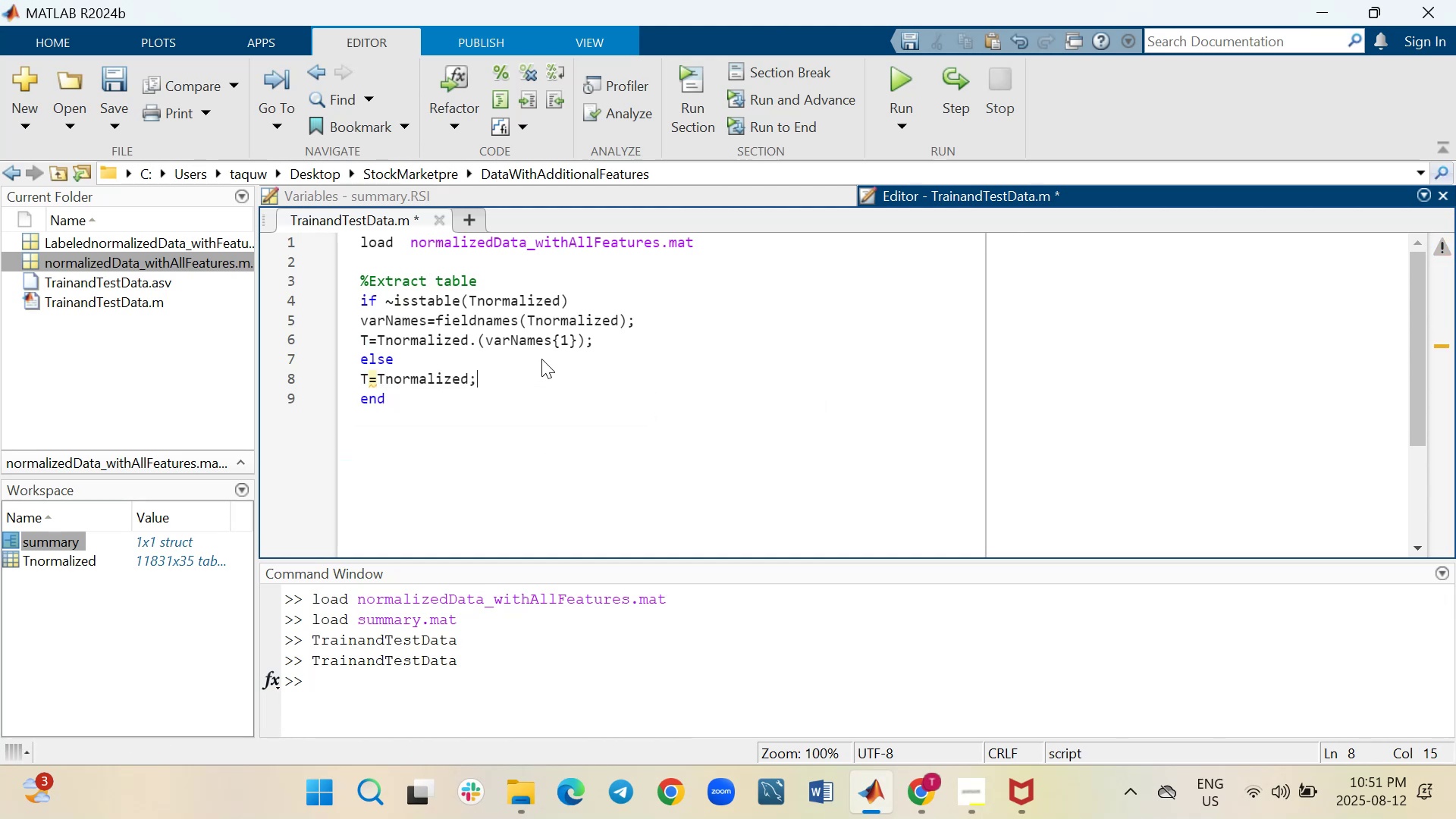 
wait(10.74)
 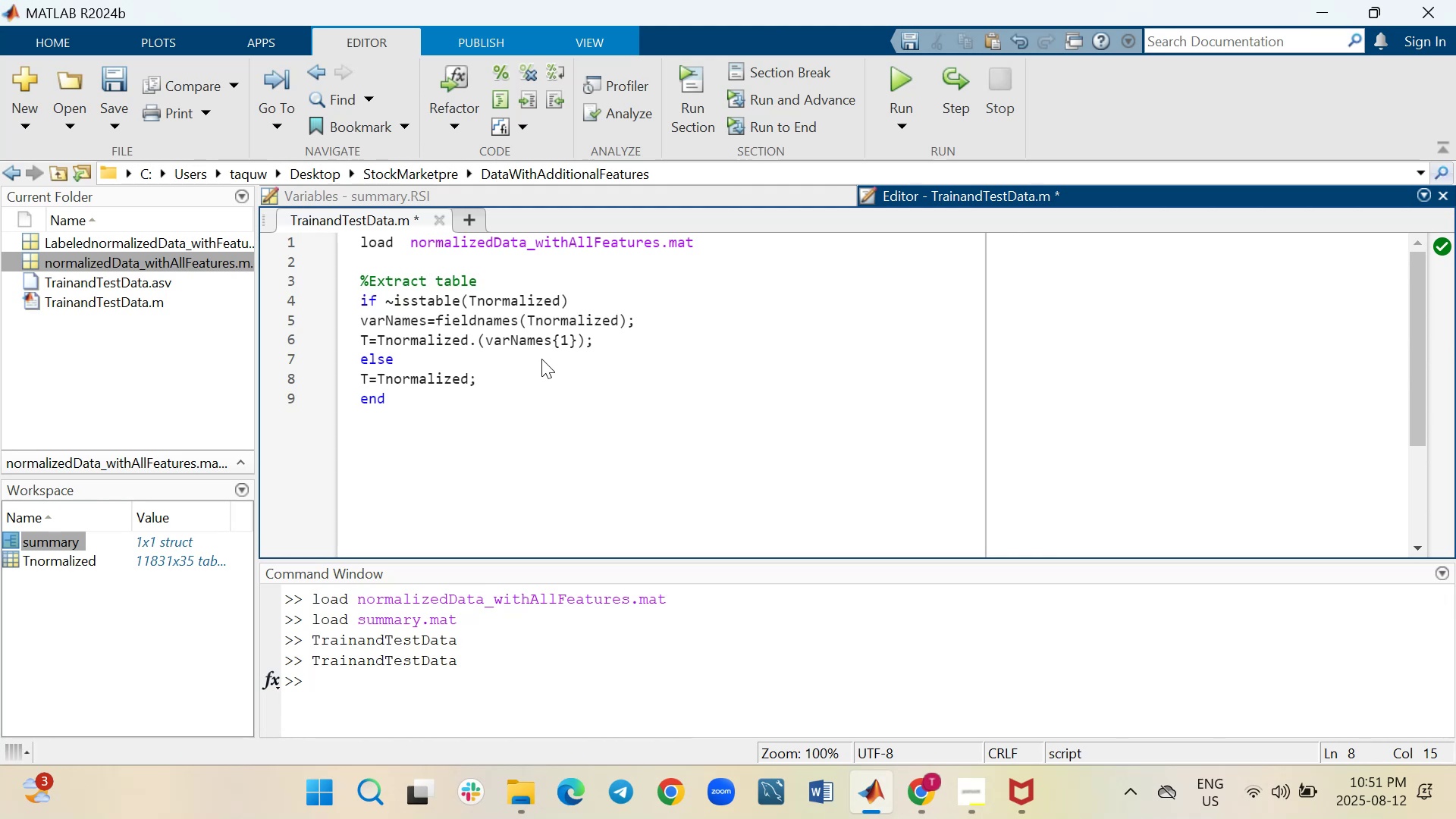 
left_click([358, 317])
 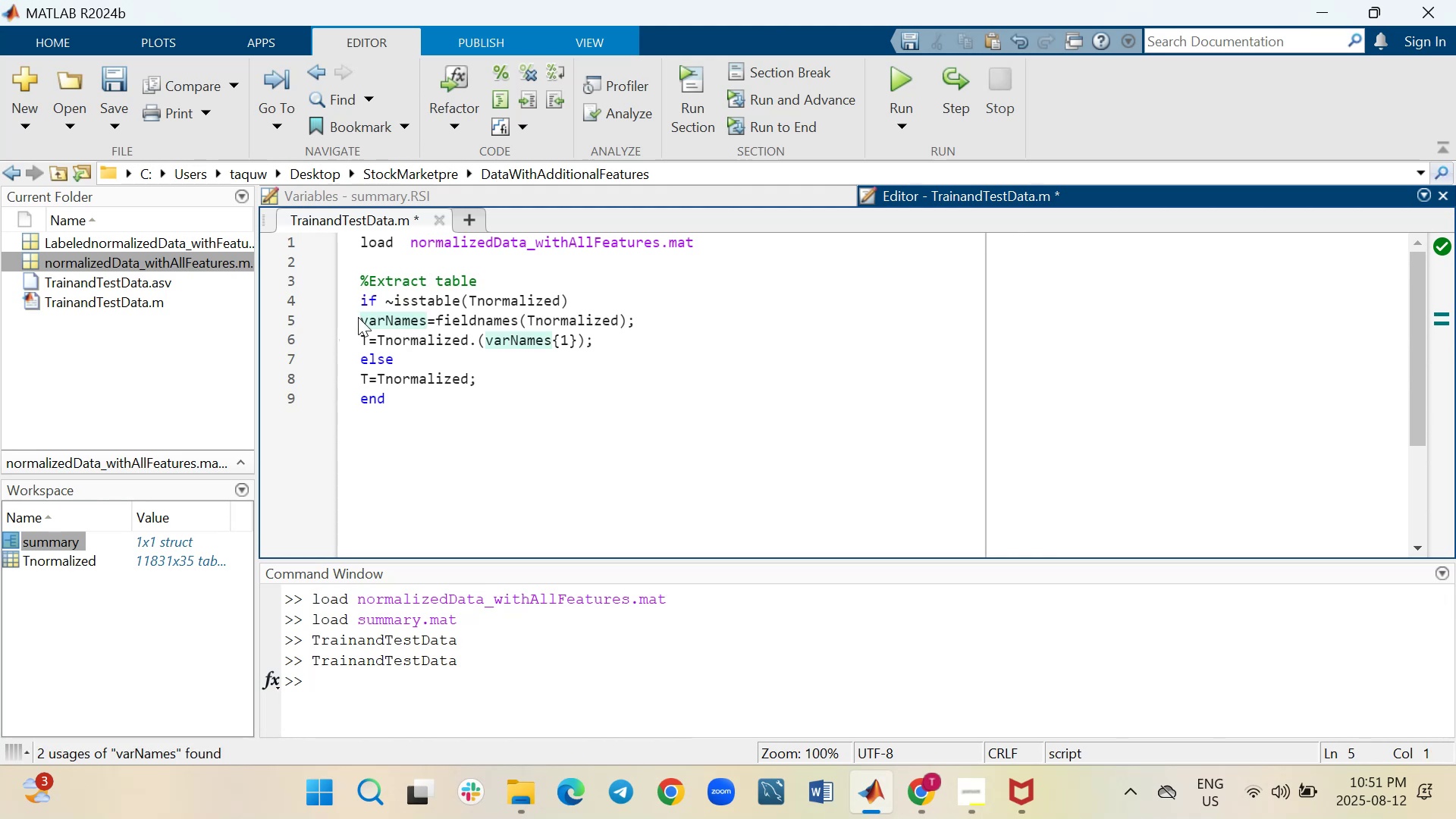 
key(Tab)
 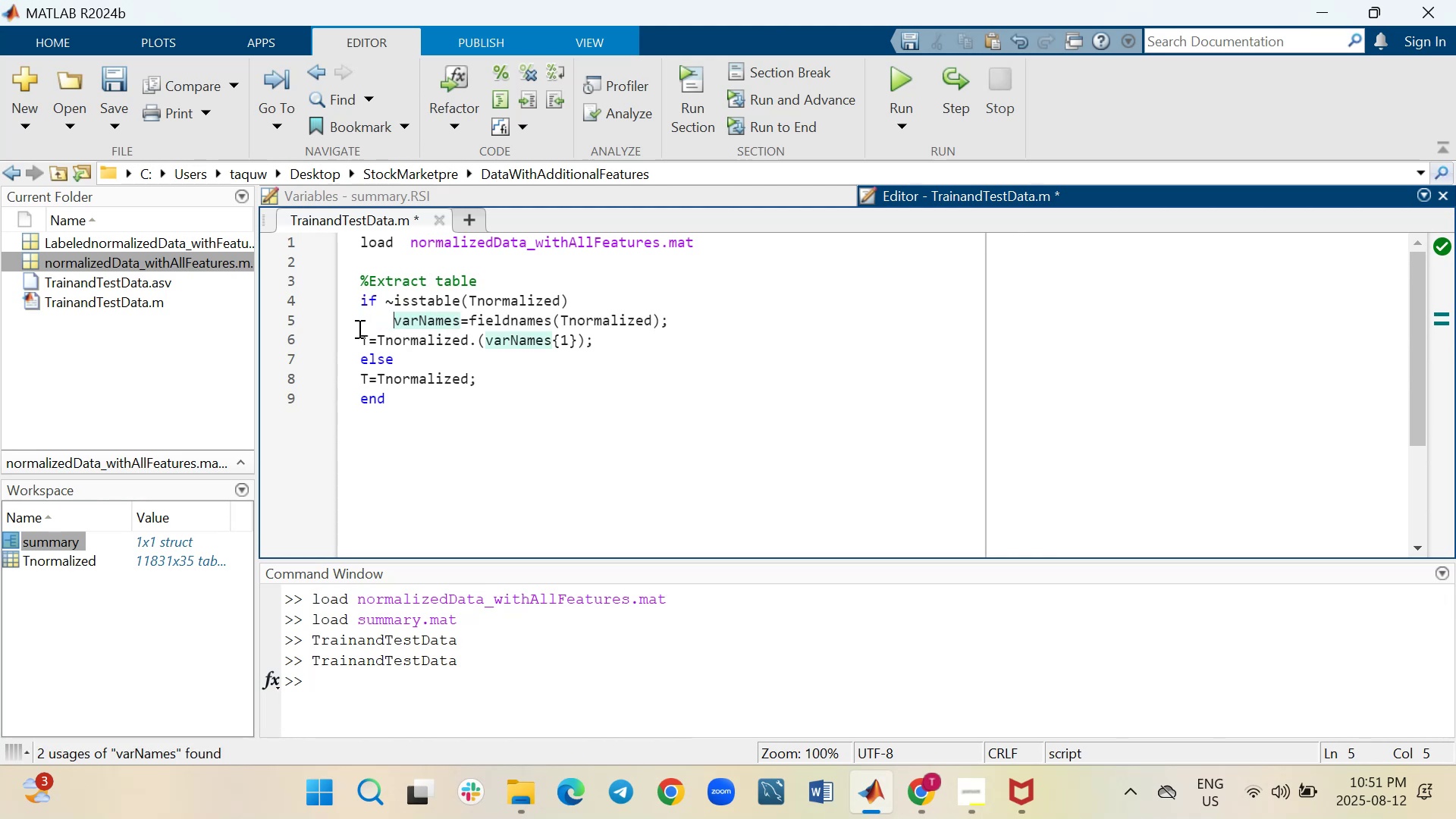 
left_click([358, 331])
 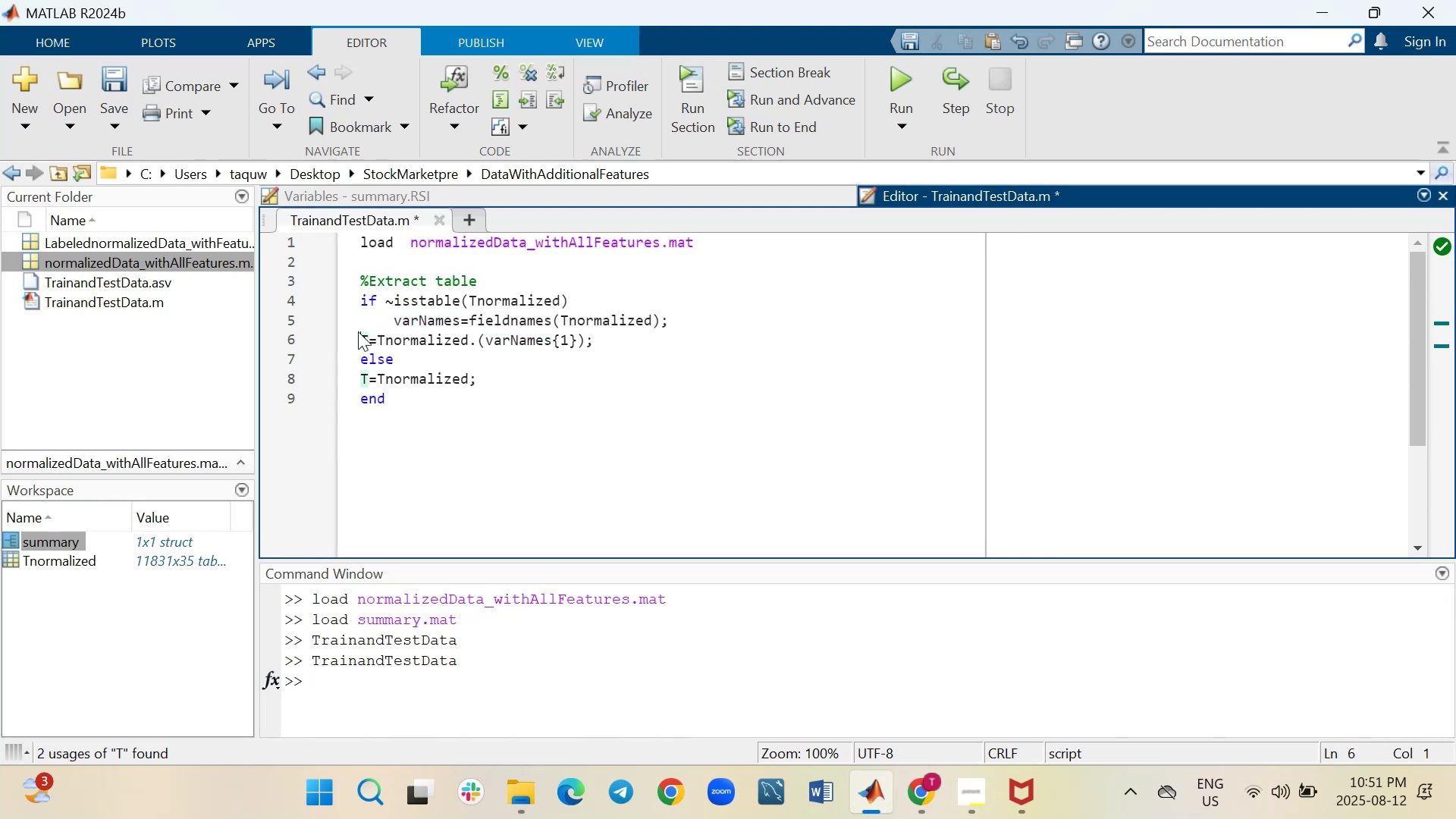 
key(Tab)
 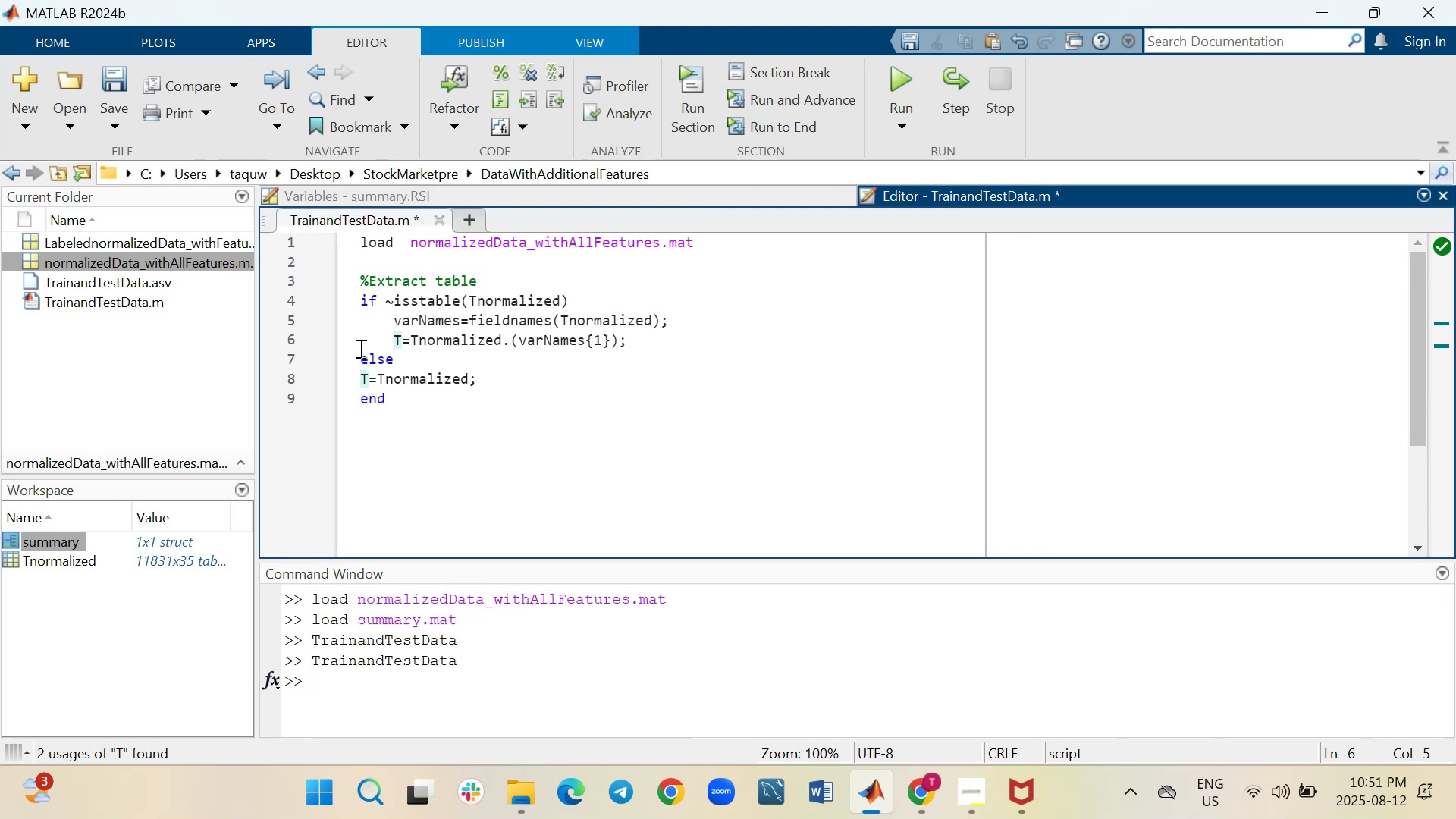 
left_click([357, 372])
 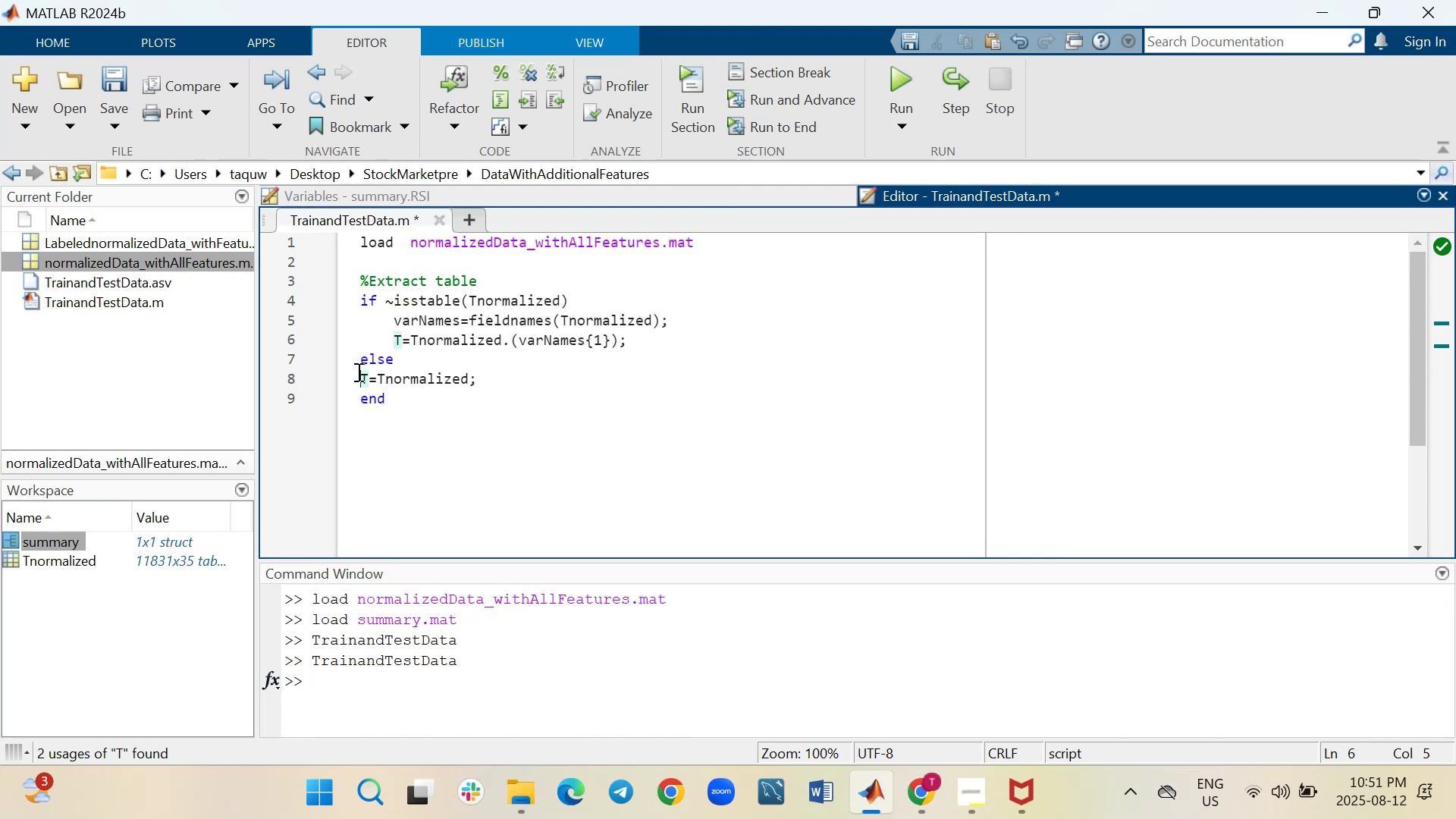 
key(Tab)
 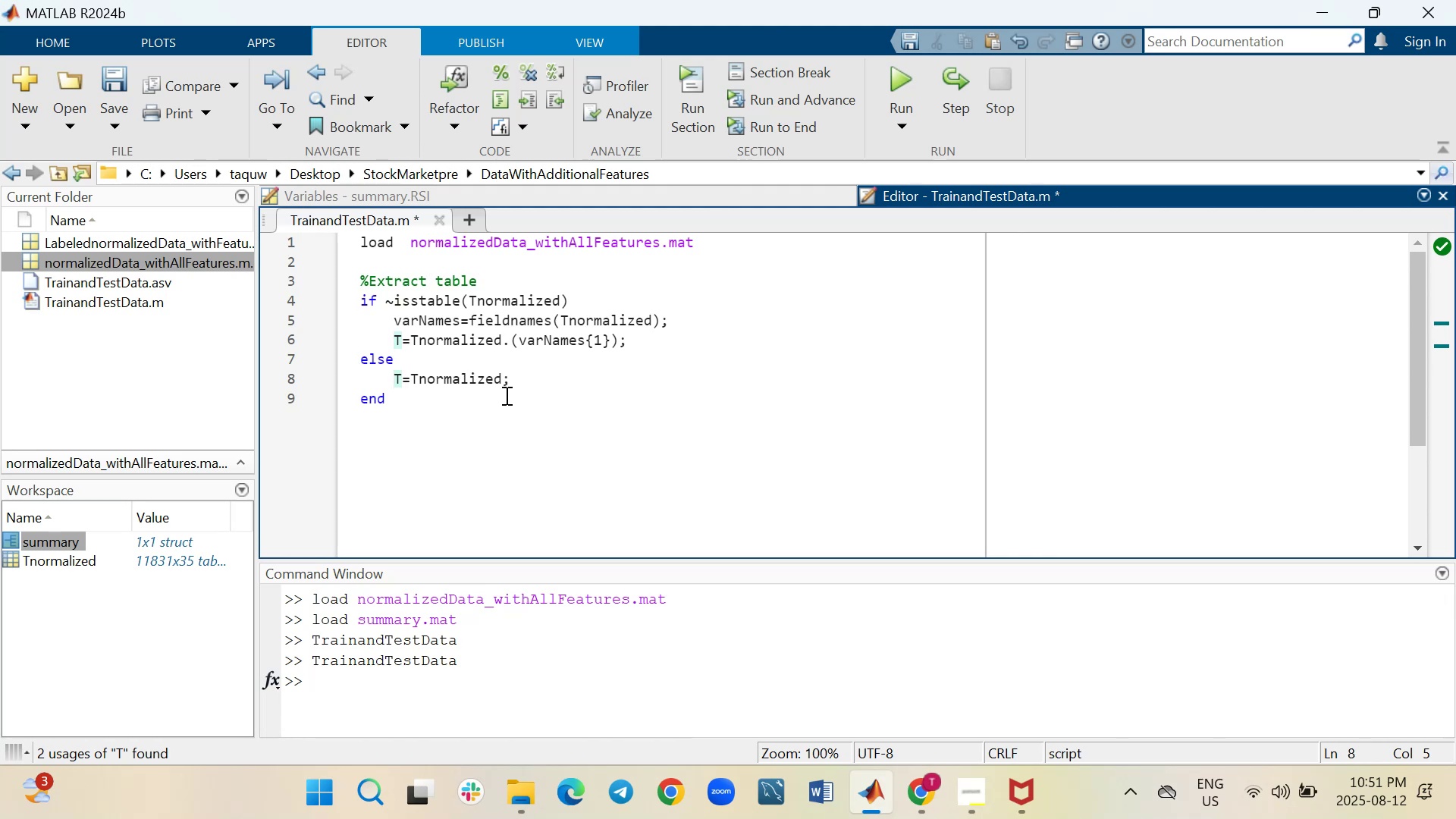 
wait(5.78)
 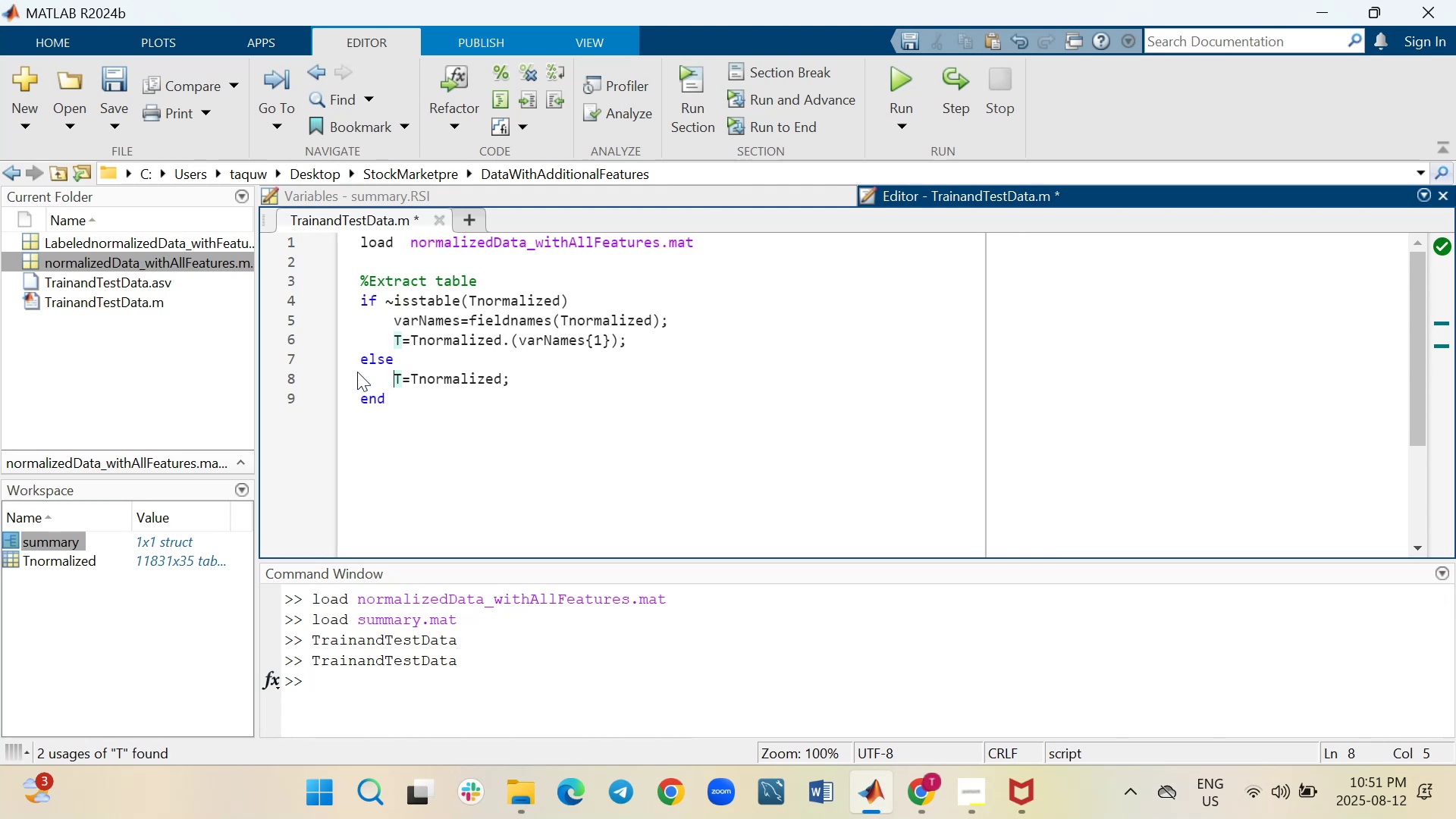 
left_click([516, 383])
 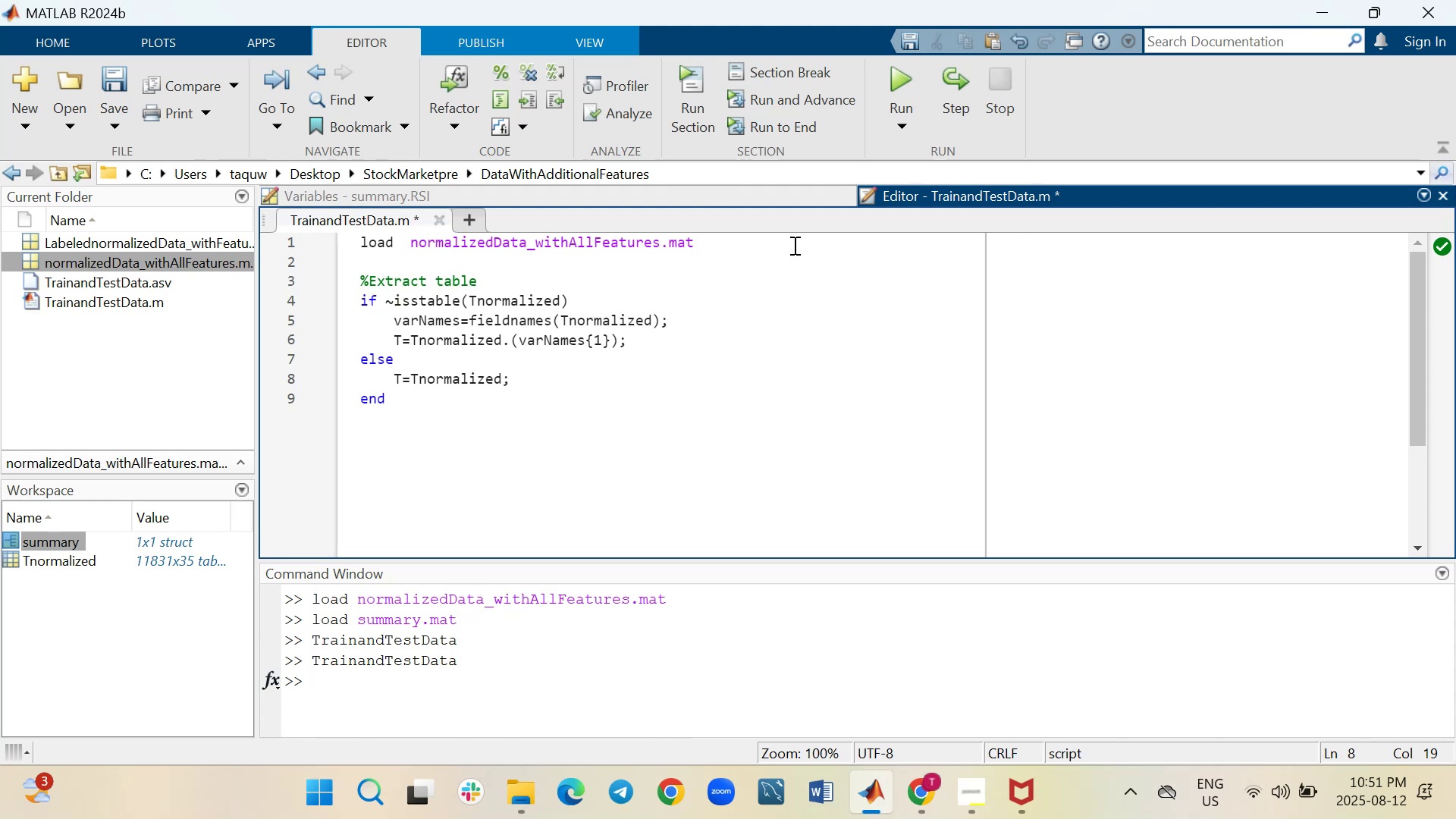 
left_click([893, 90])
 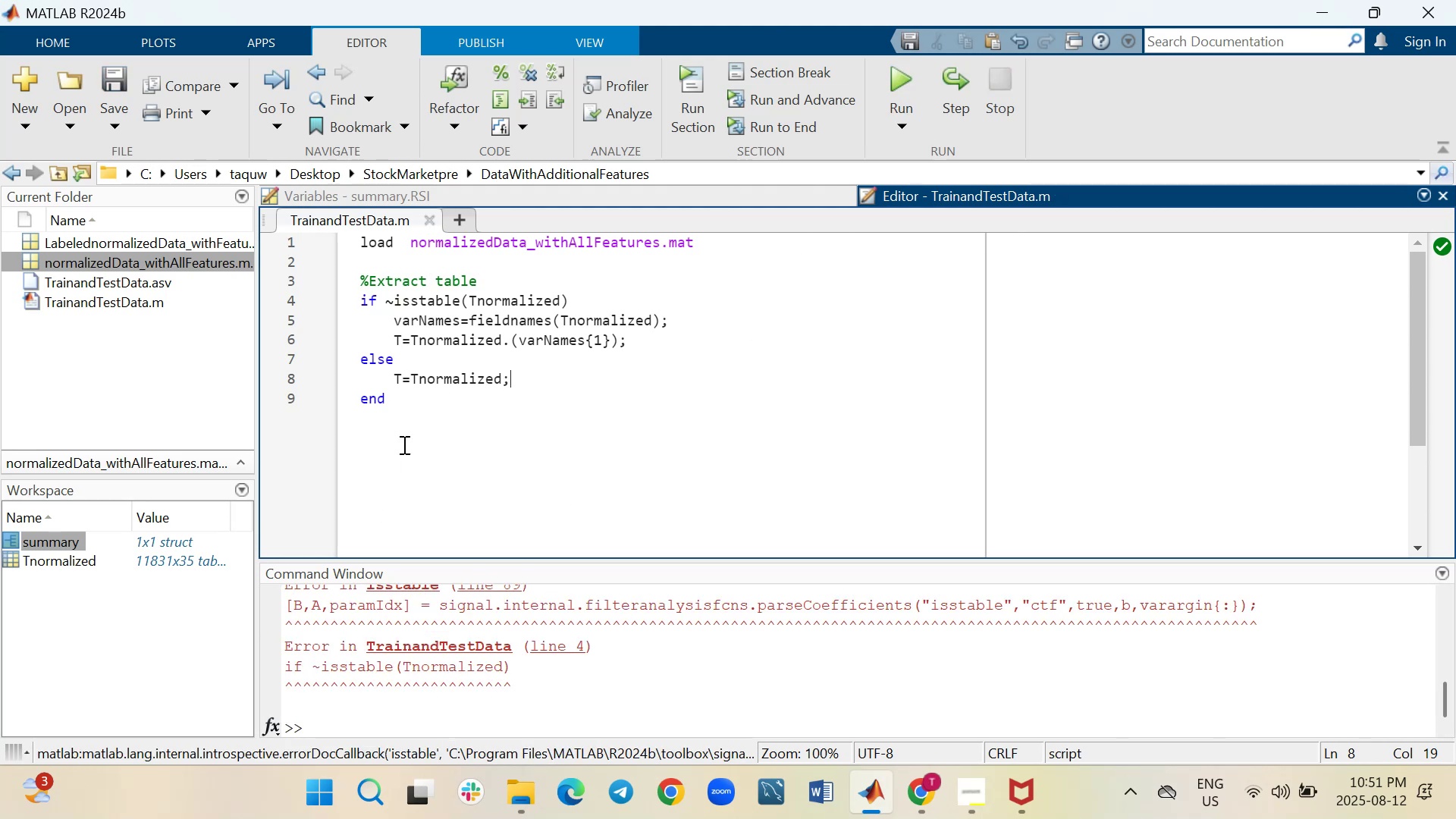 
left_click([412, 303])
 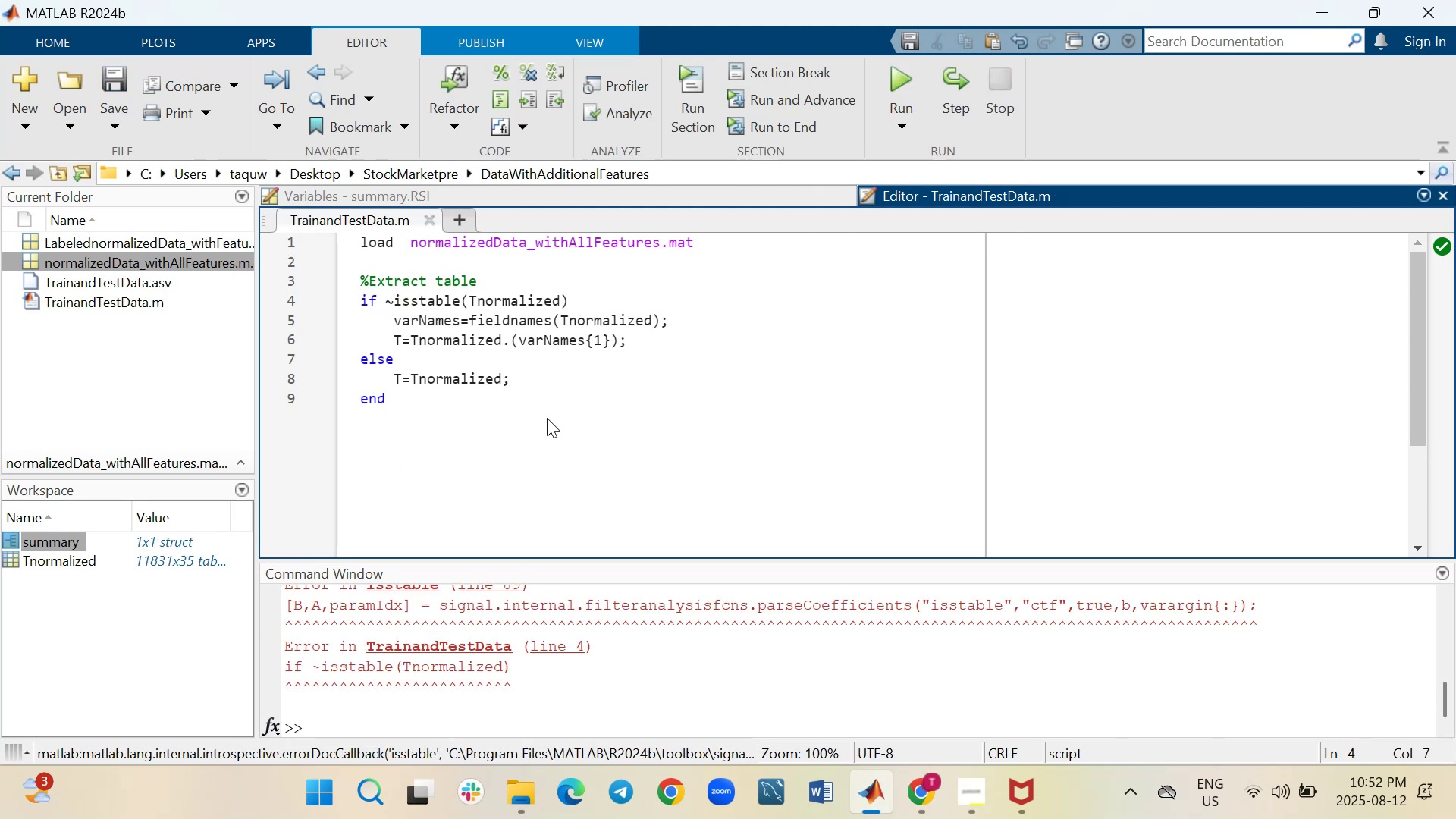 
key(Backspace)
 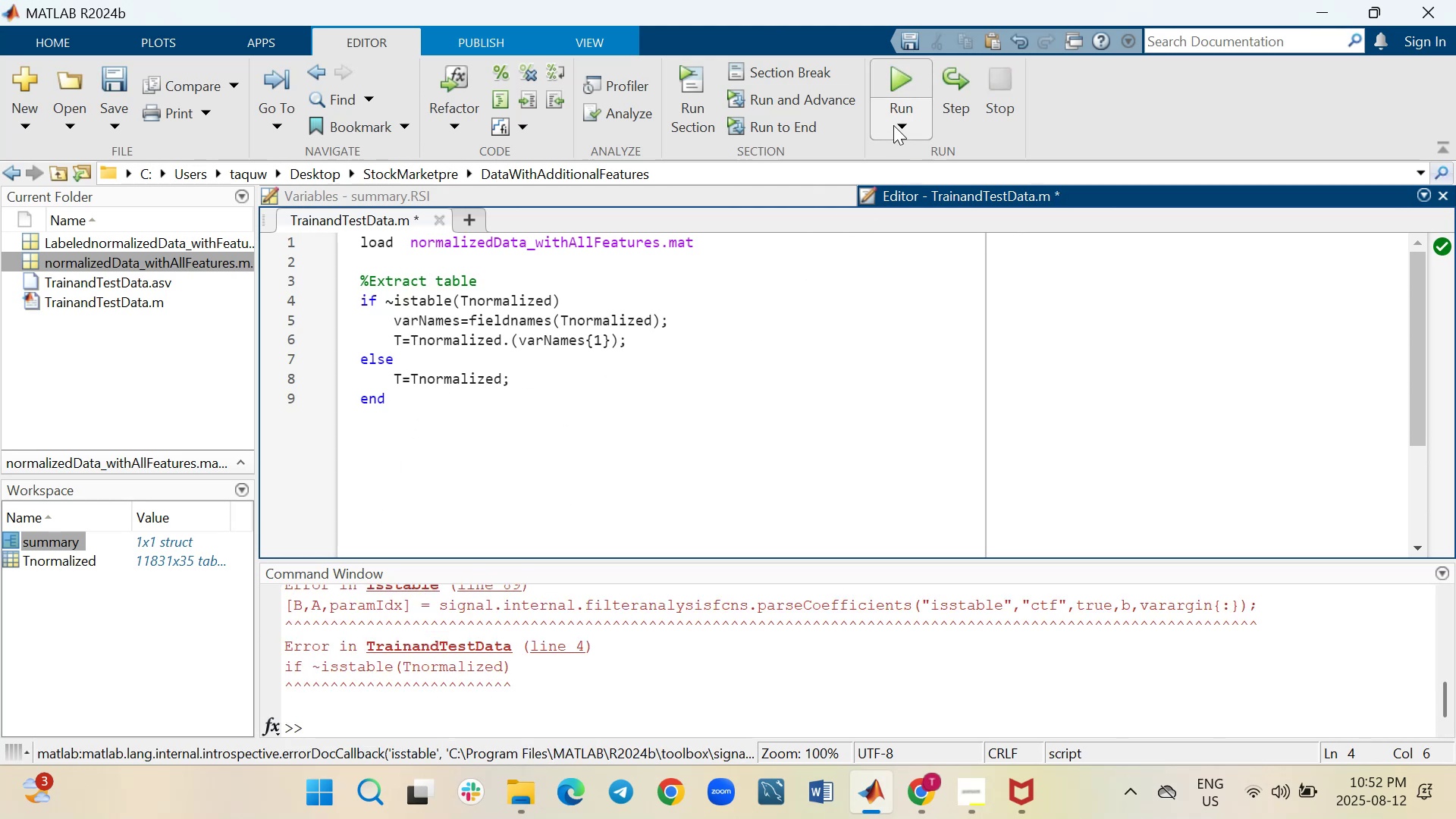 
left_click([899, 80])
 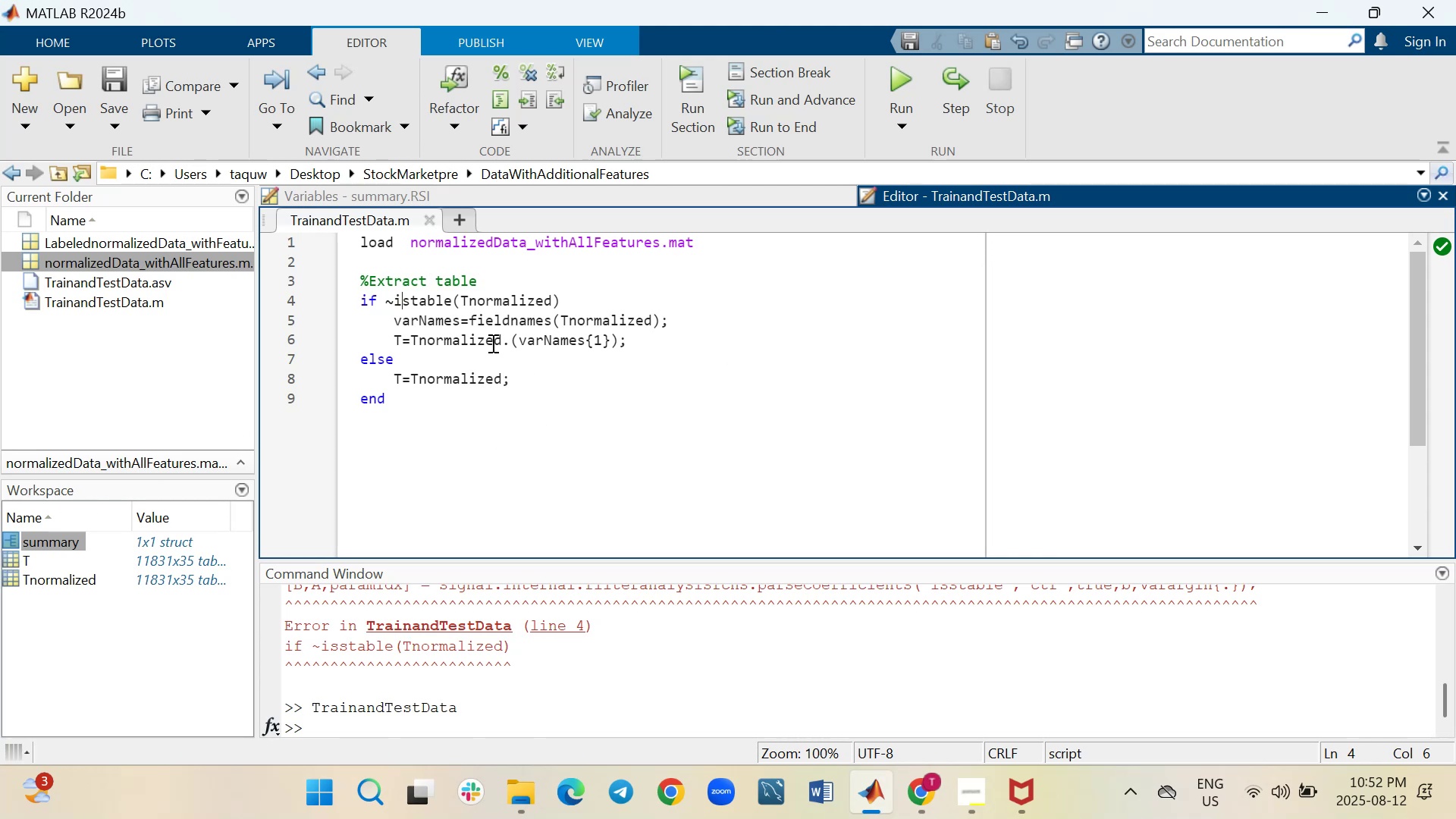 
wait(13.58)
 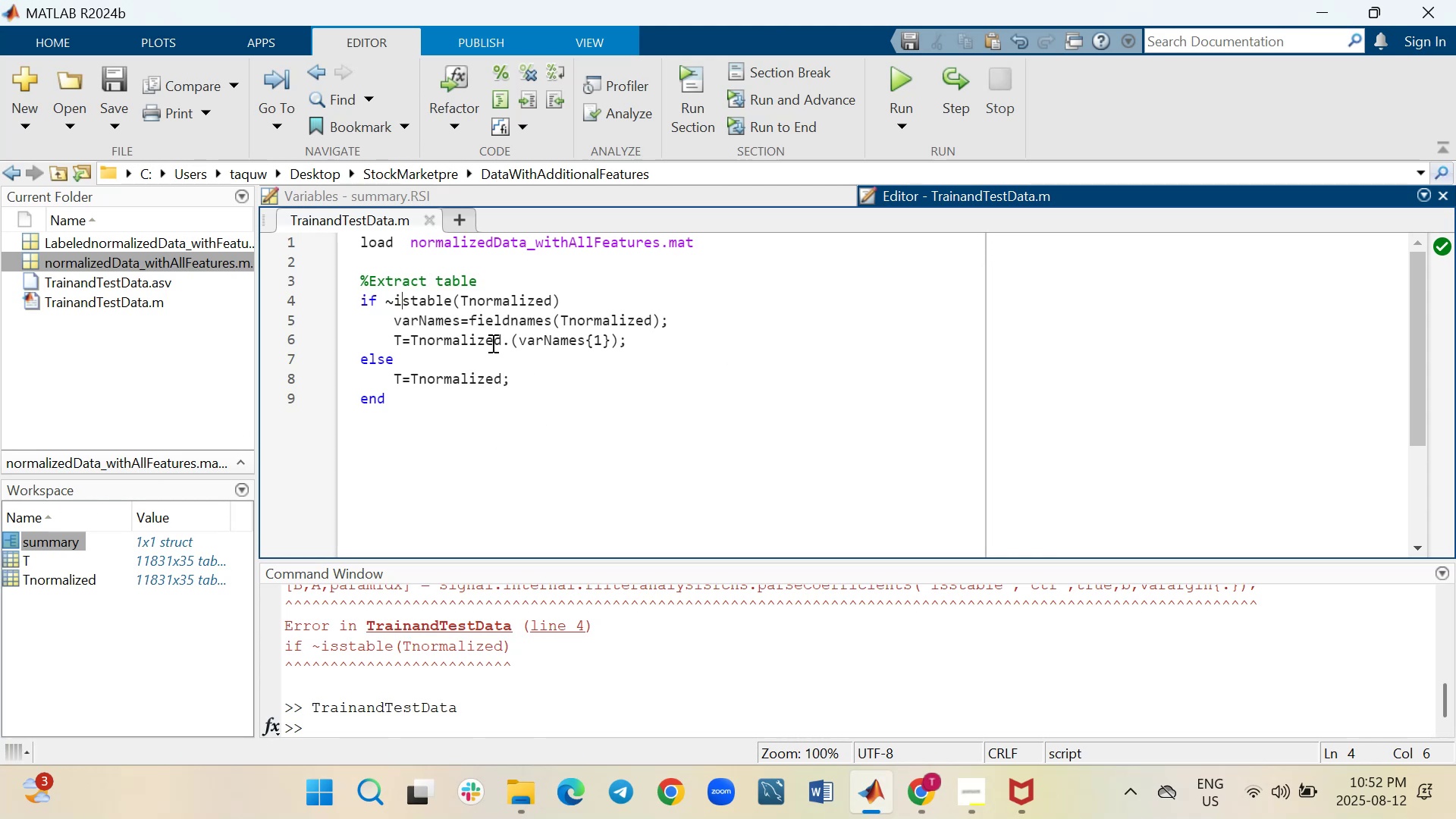 
double_click([8, 556])
 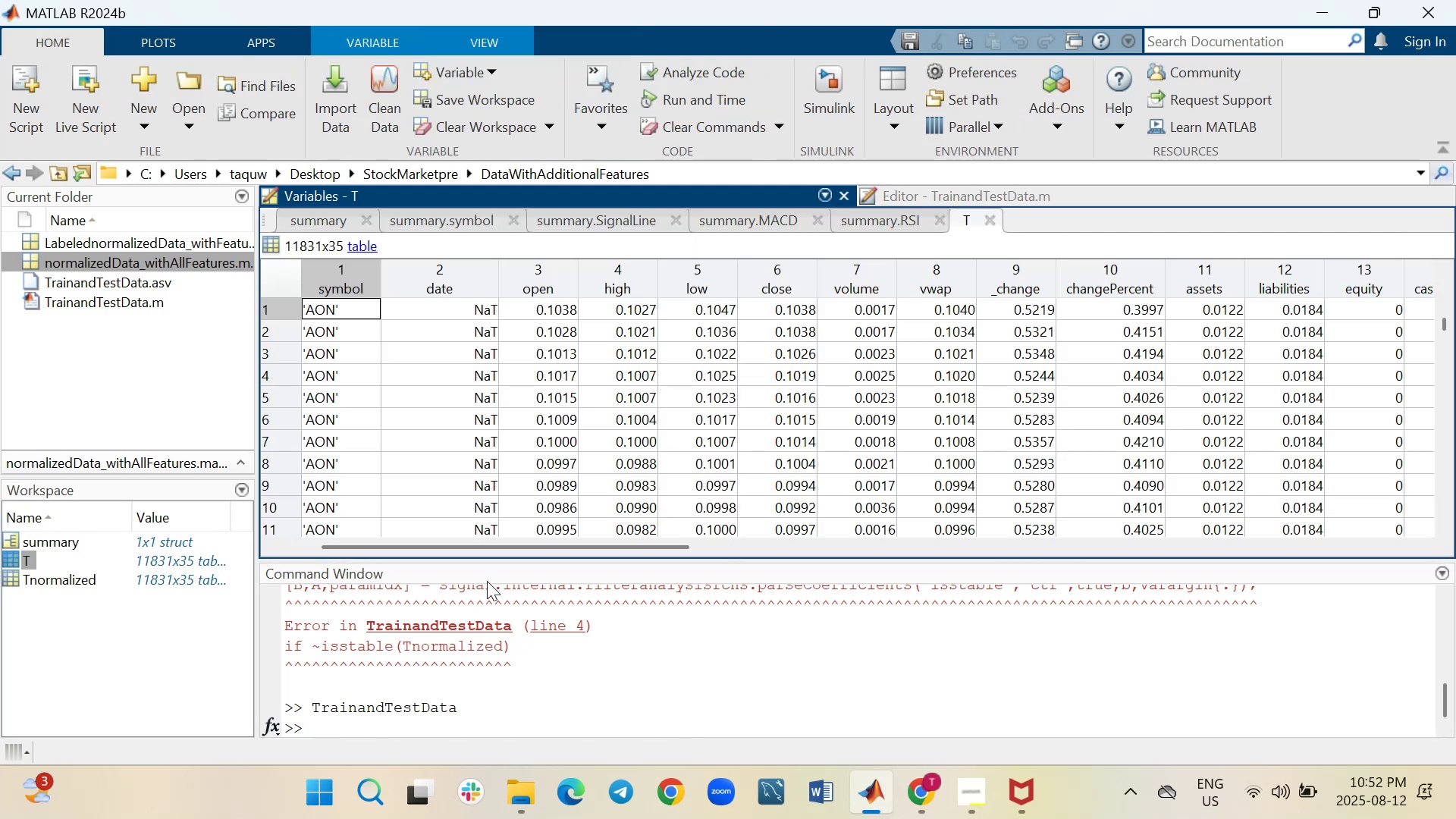 
left_click_drag(start_coordinate=[493, 544], to_coordinate=[1153, 538])
 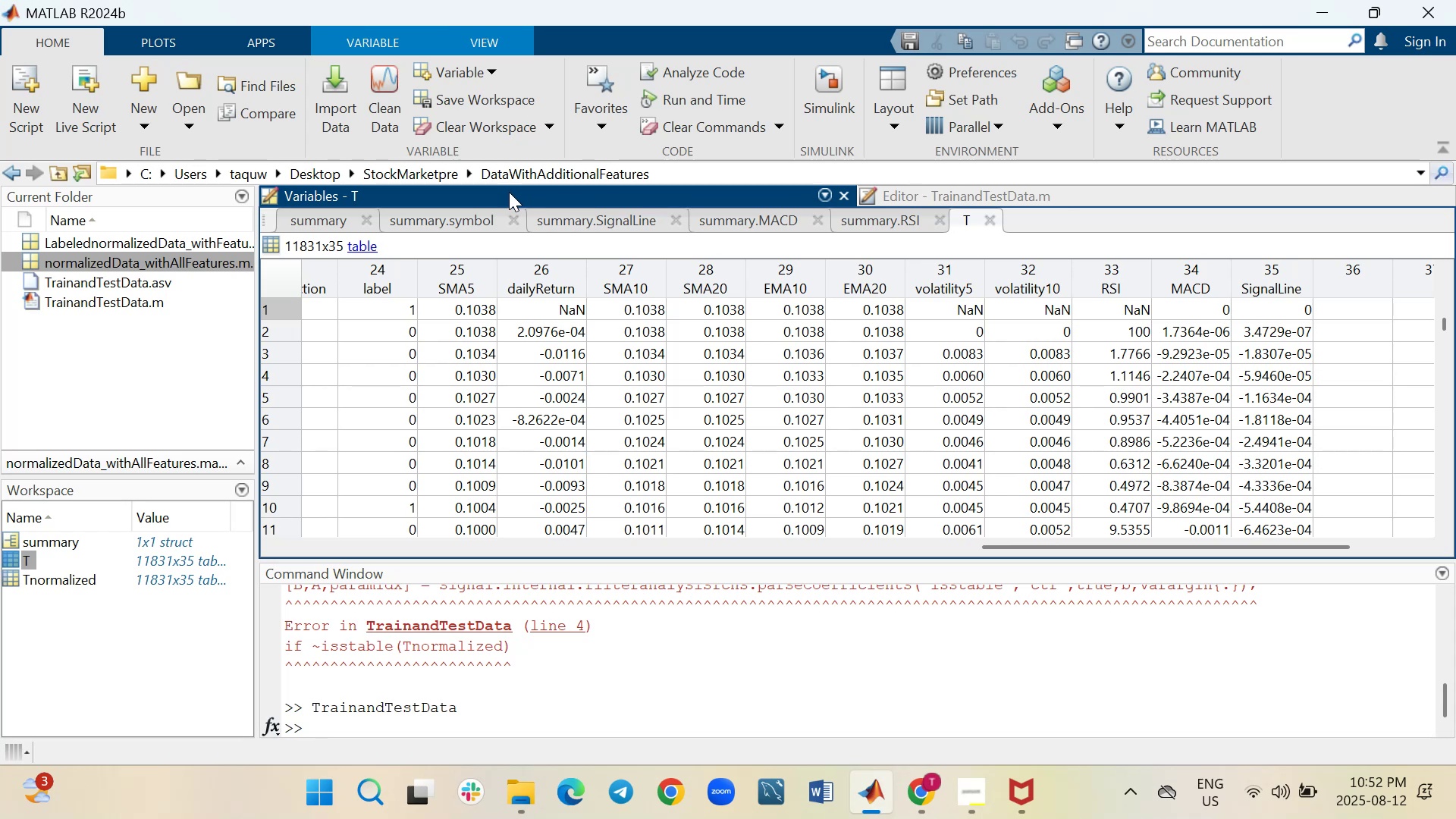 
left_click([509, 192])
 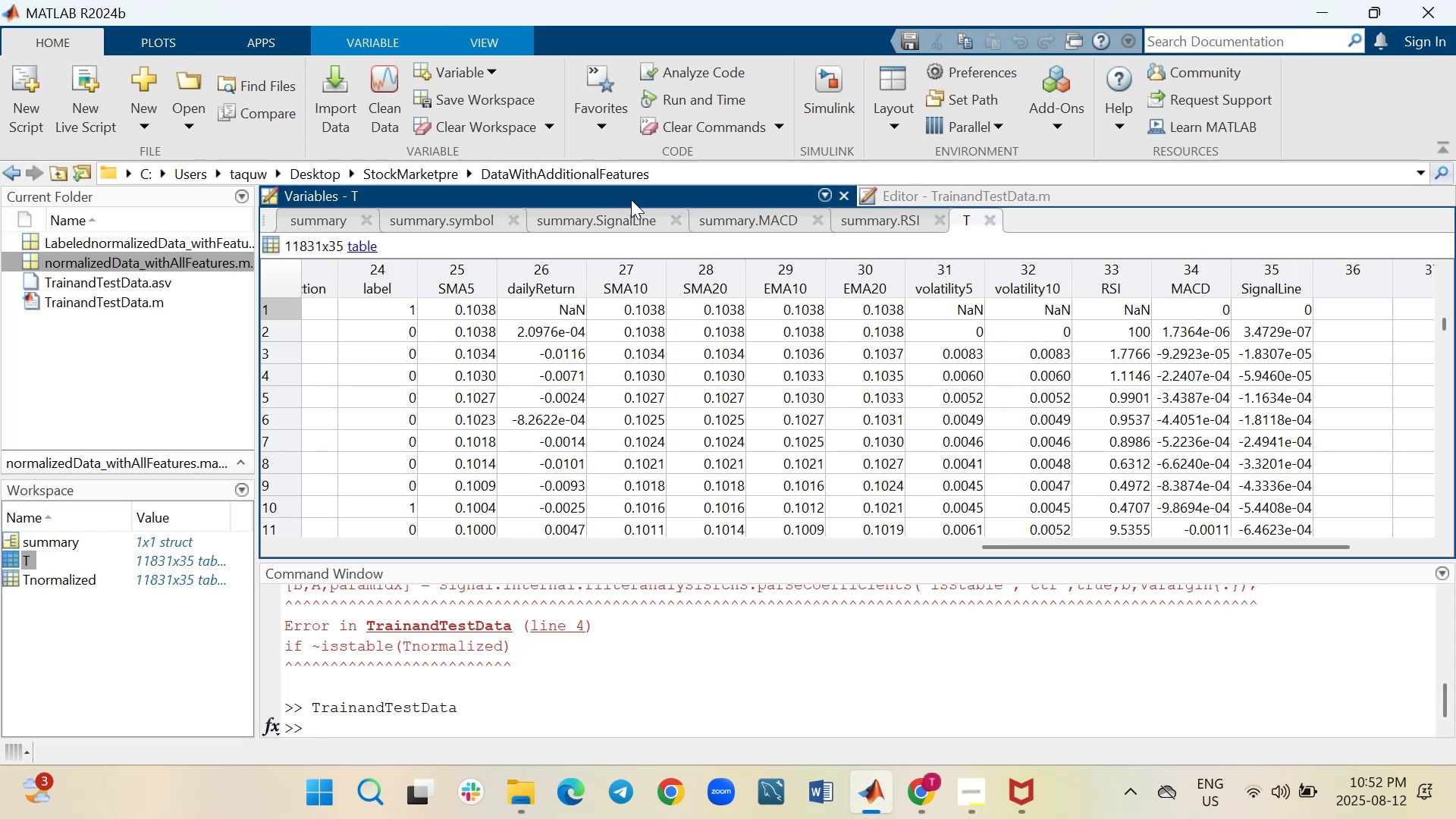 
left_click([995, 194])
 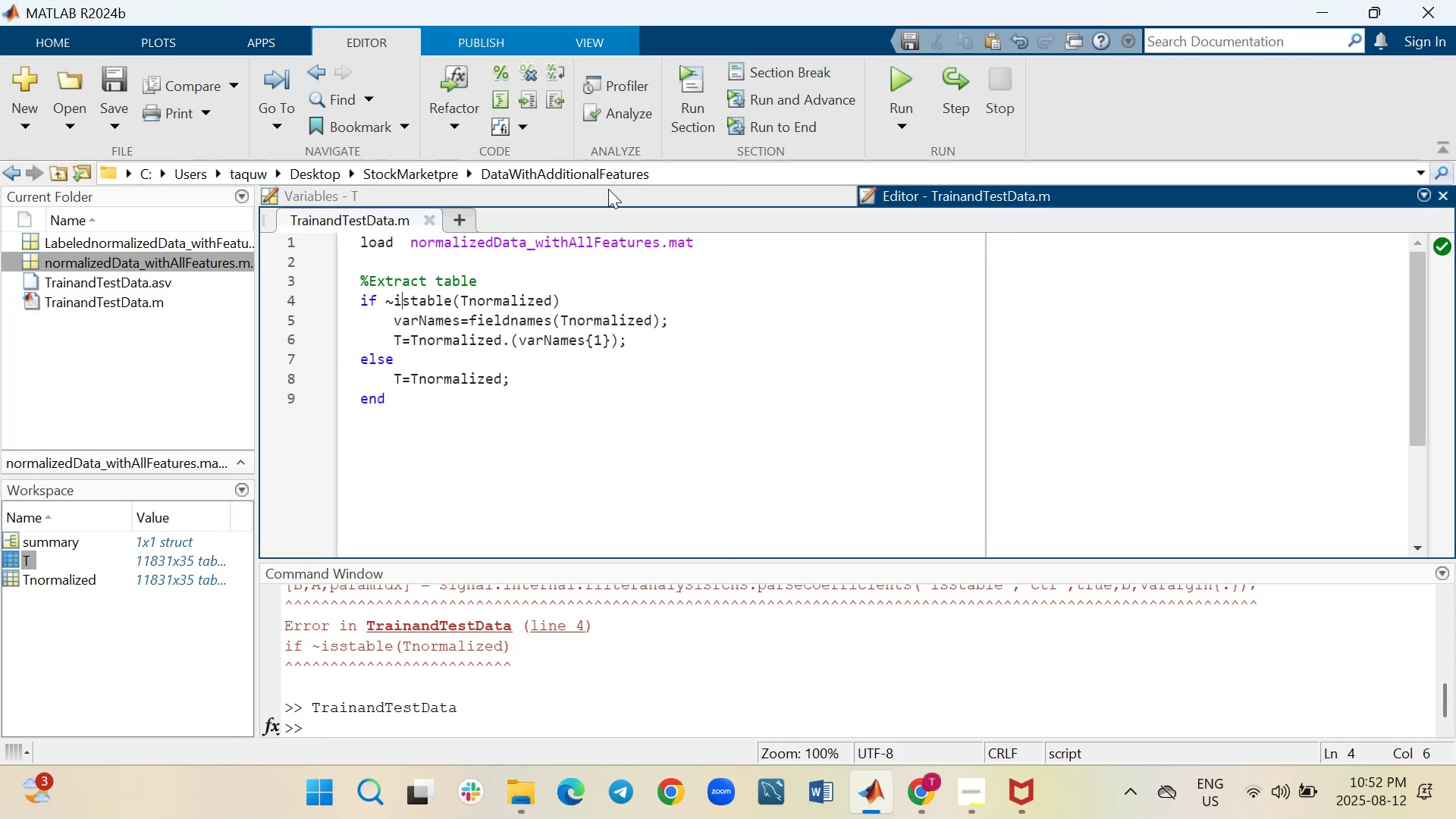 
left_click([482, 469])
 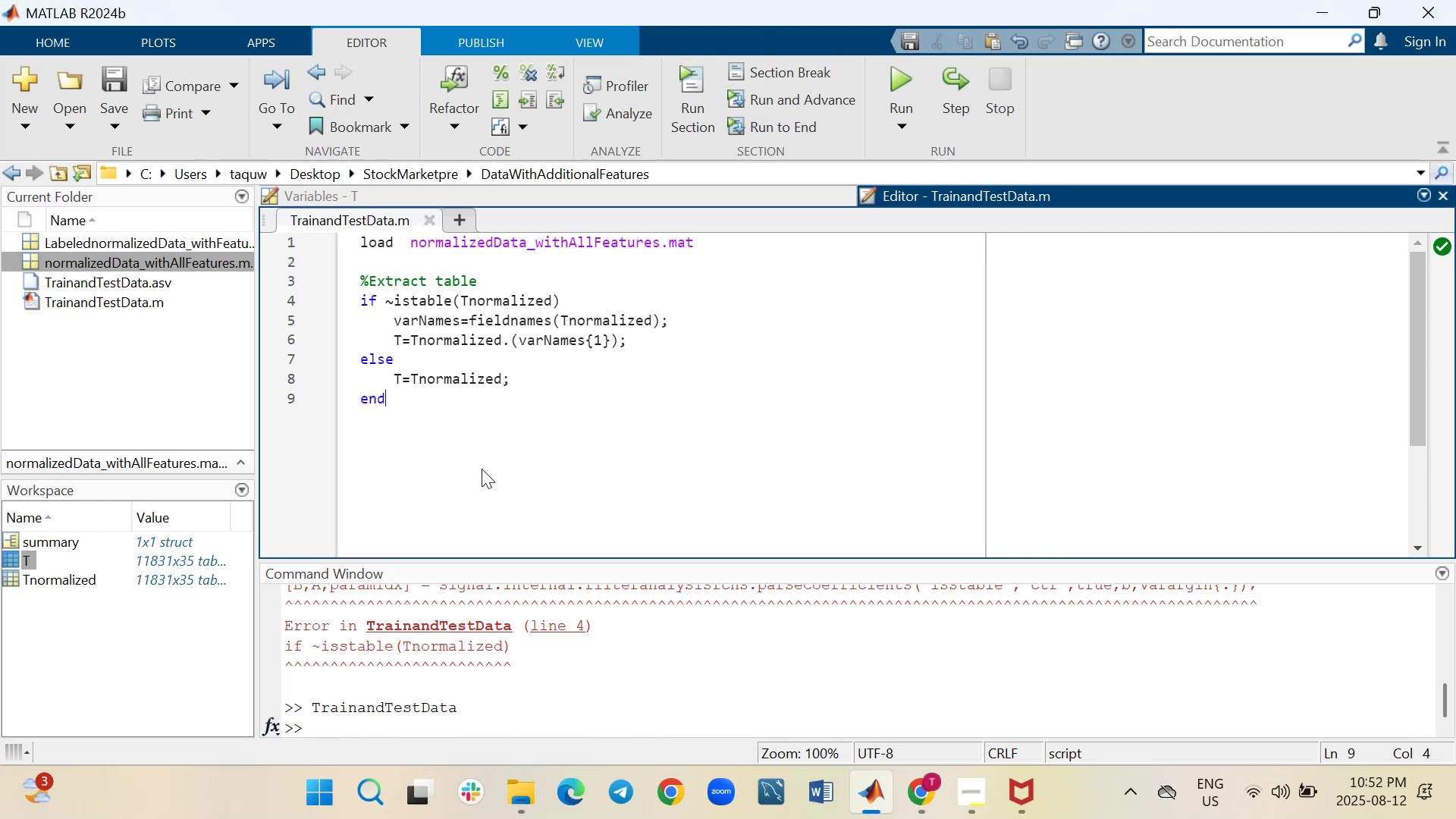 
key(Shift+Enter)
 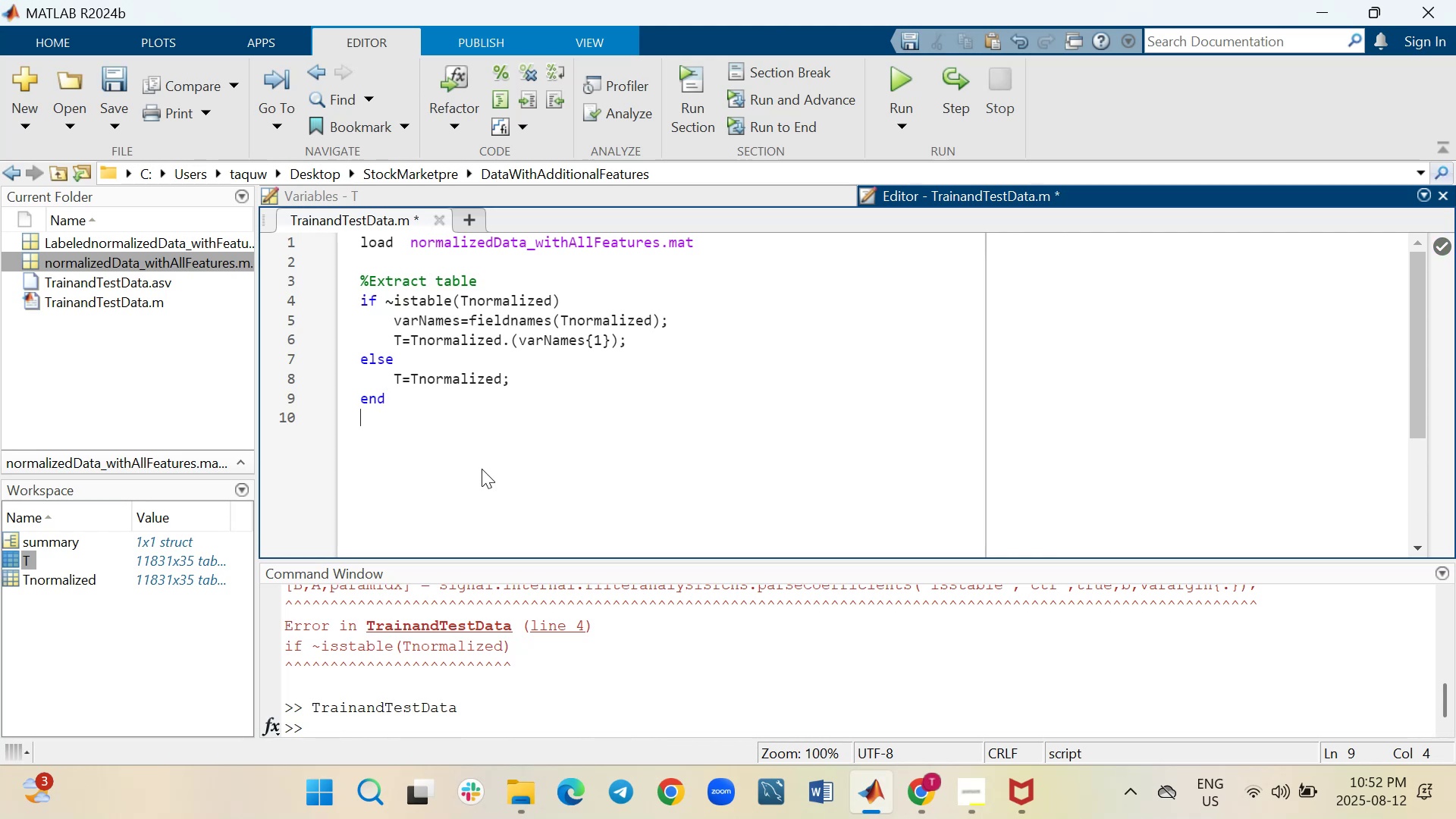 
key(Shift+Enter)
 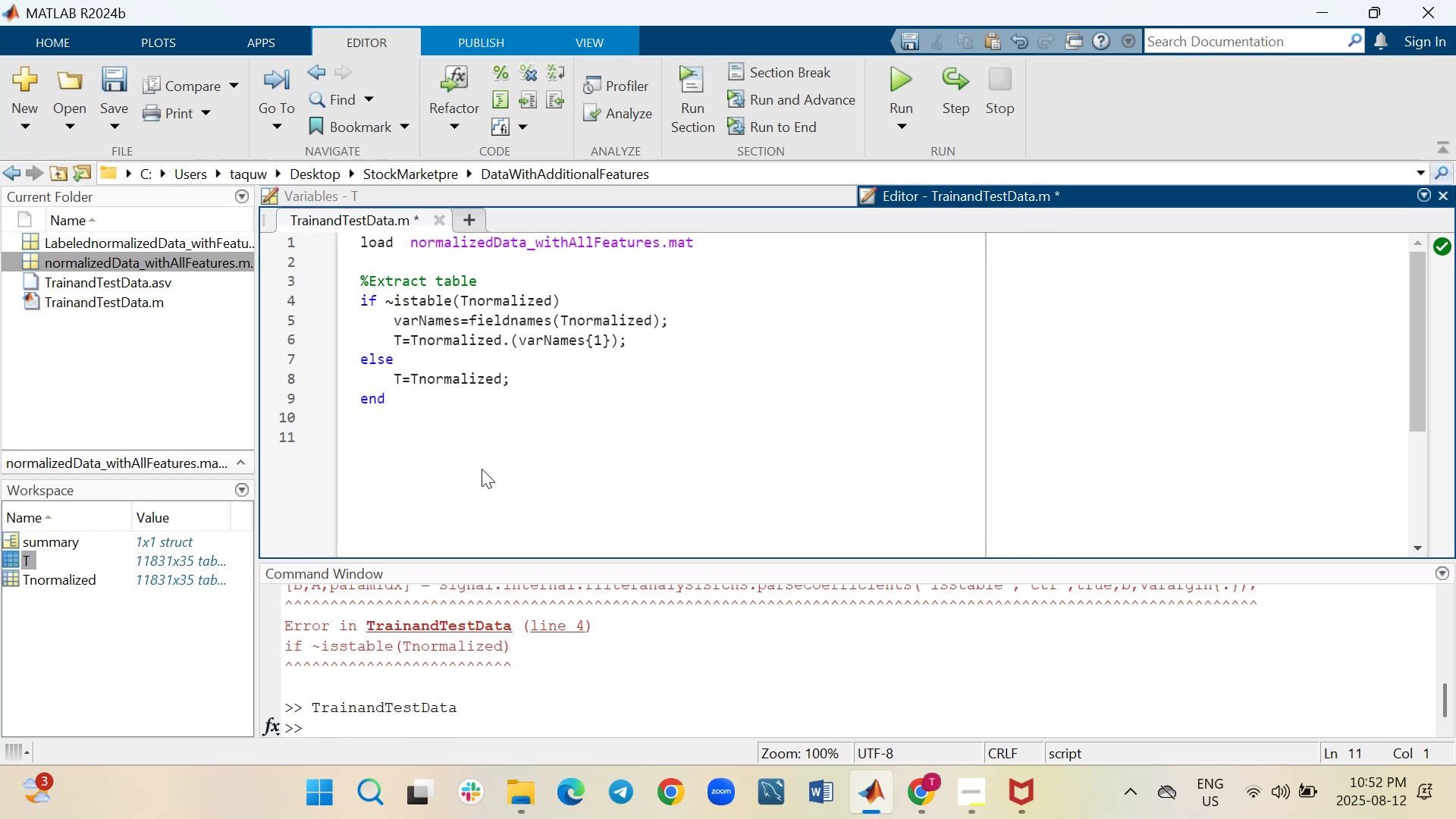 
key(Shift+ShiftLeft)
 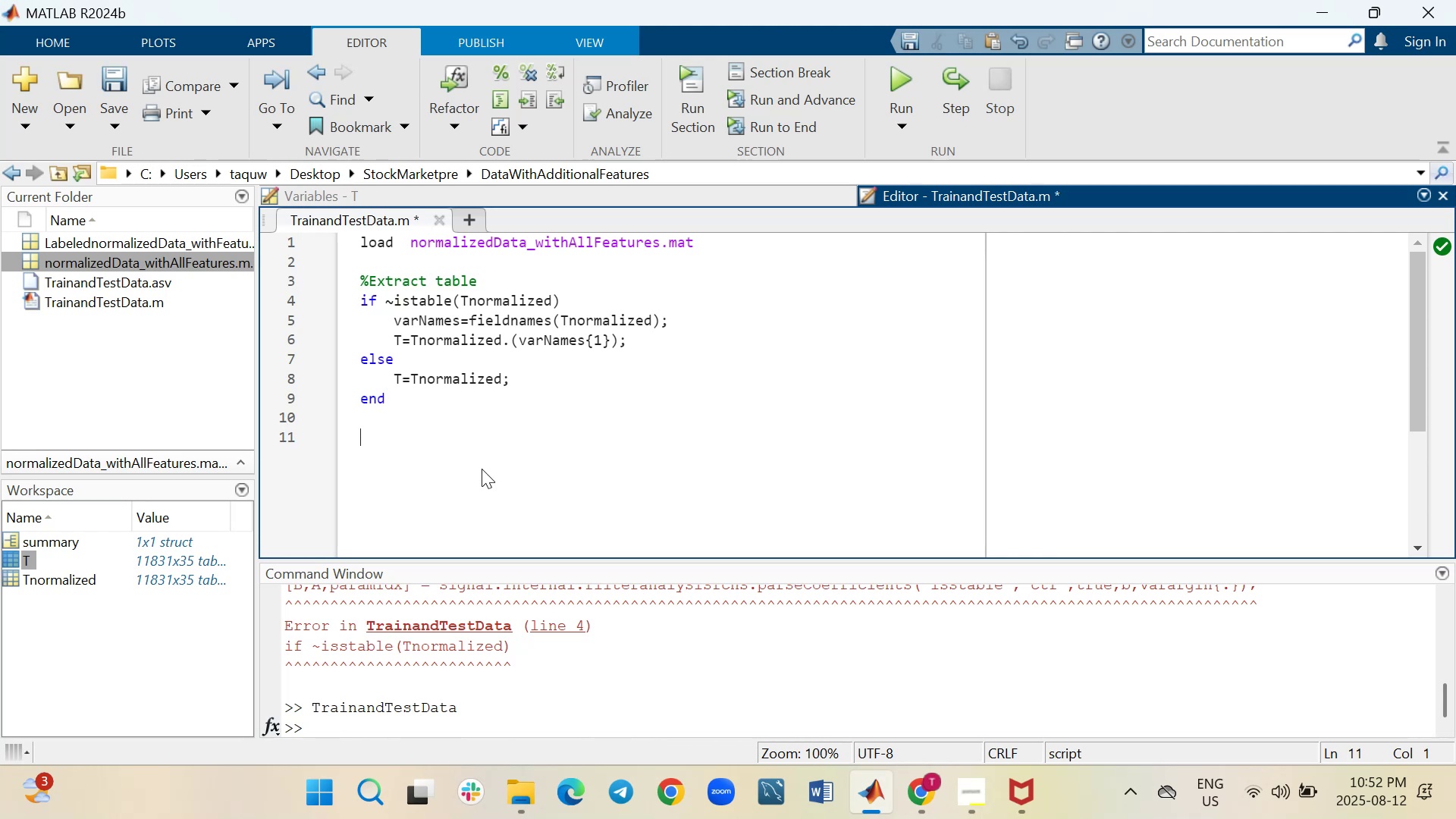 
key(Shift+5)
 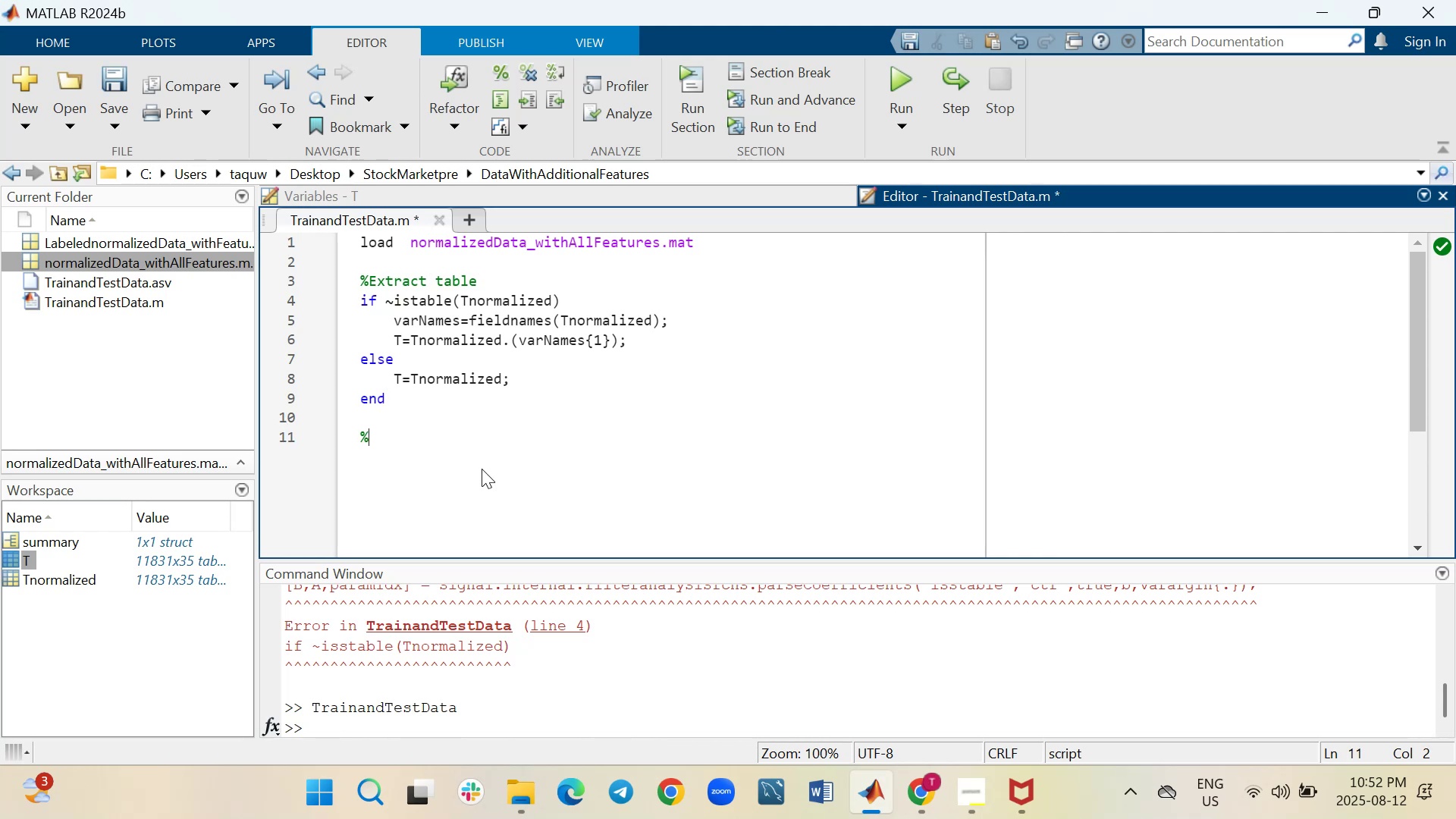 
hold_key(key=ShiftLeft, duration=1.99)
 